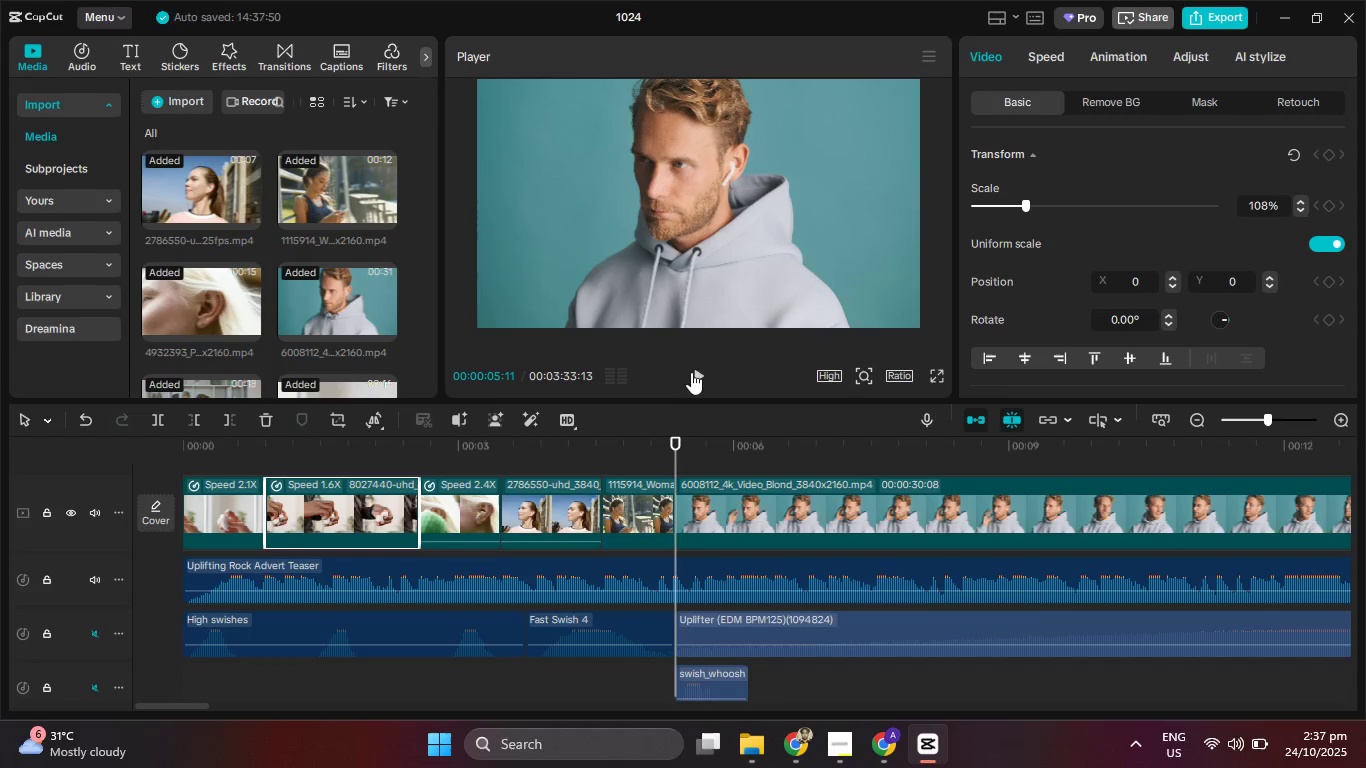 
left_click([699, 371])
 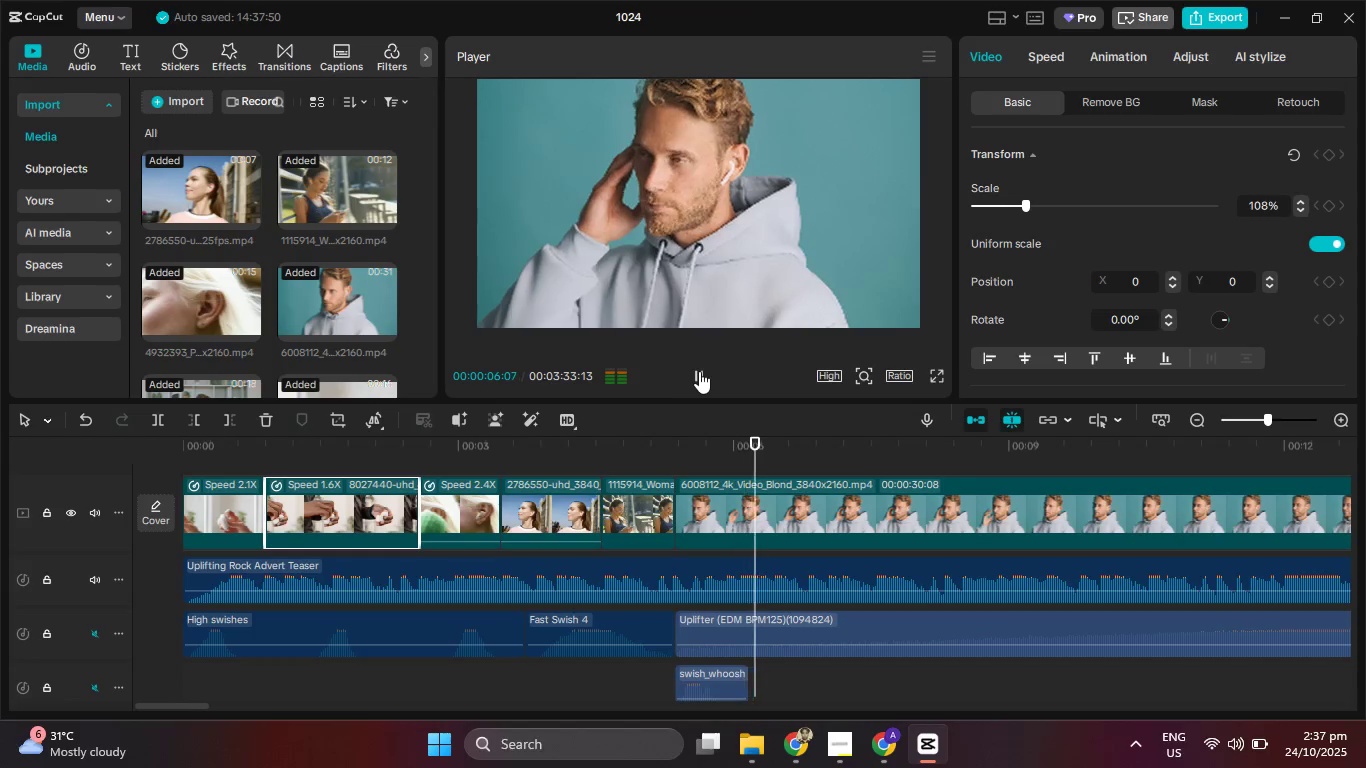 
left_click([699, 371])
 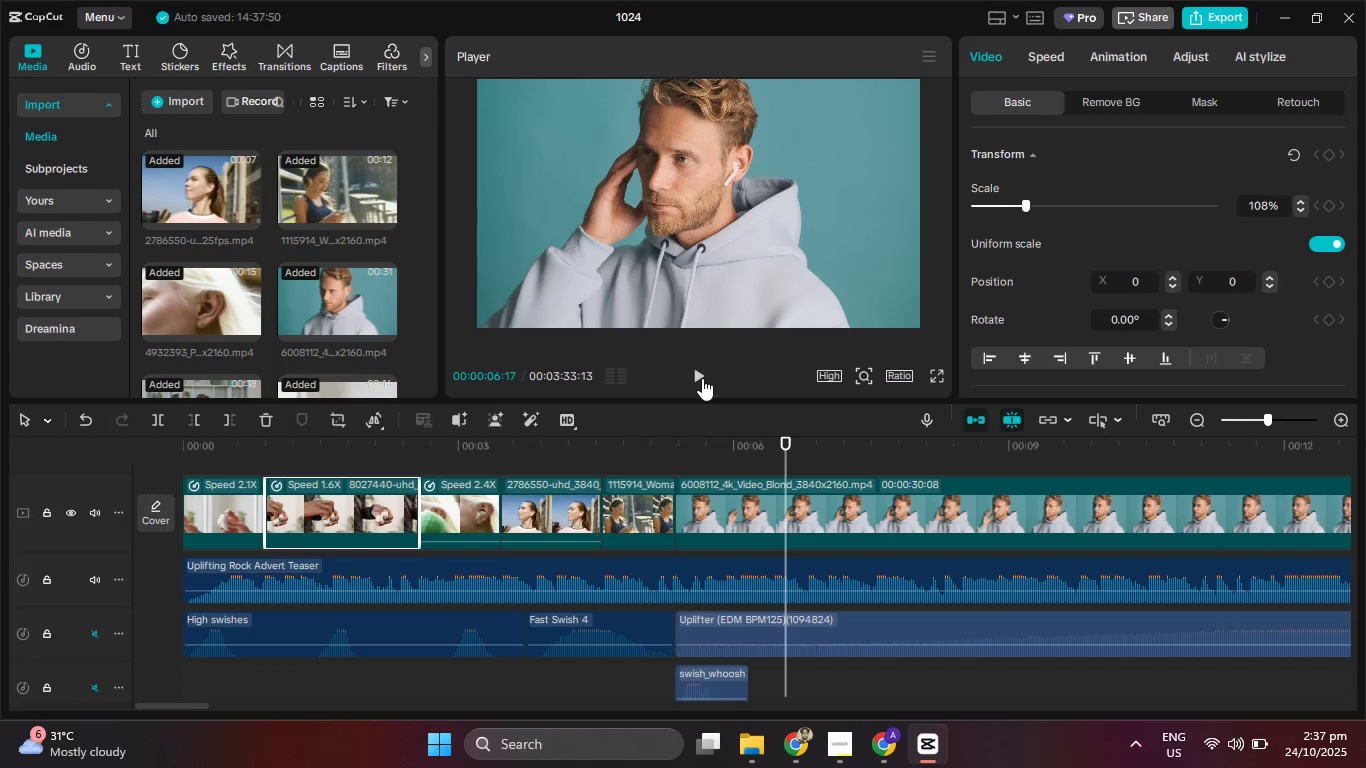 
double_click([702, 378])
 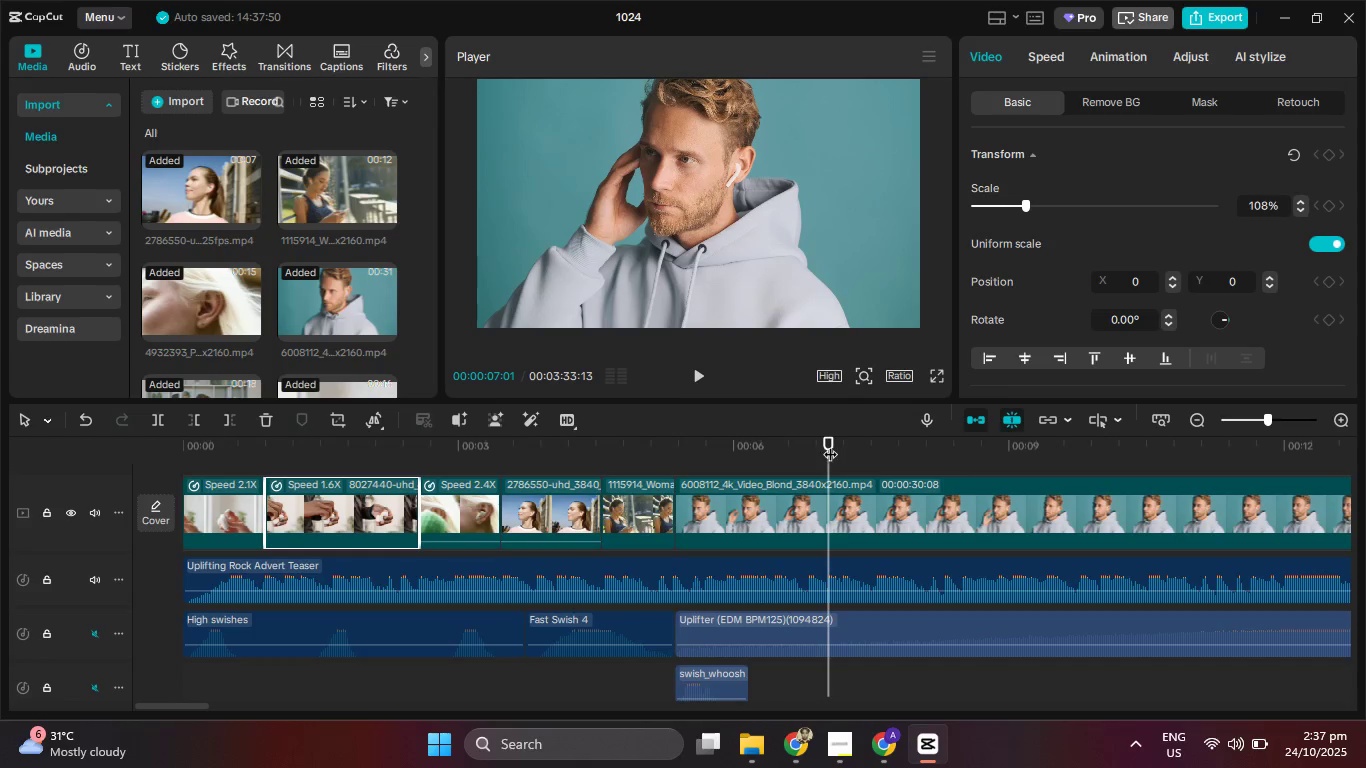 
left_click_drag(start_coordinate=[825, 443], to_coordinate=[807, 446])
 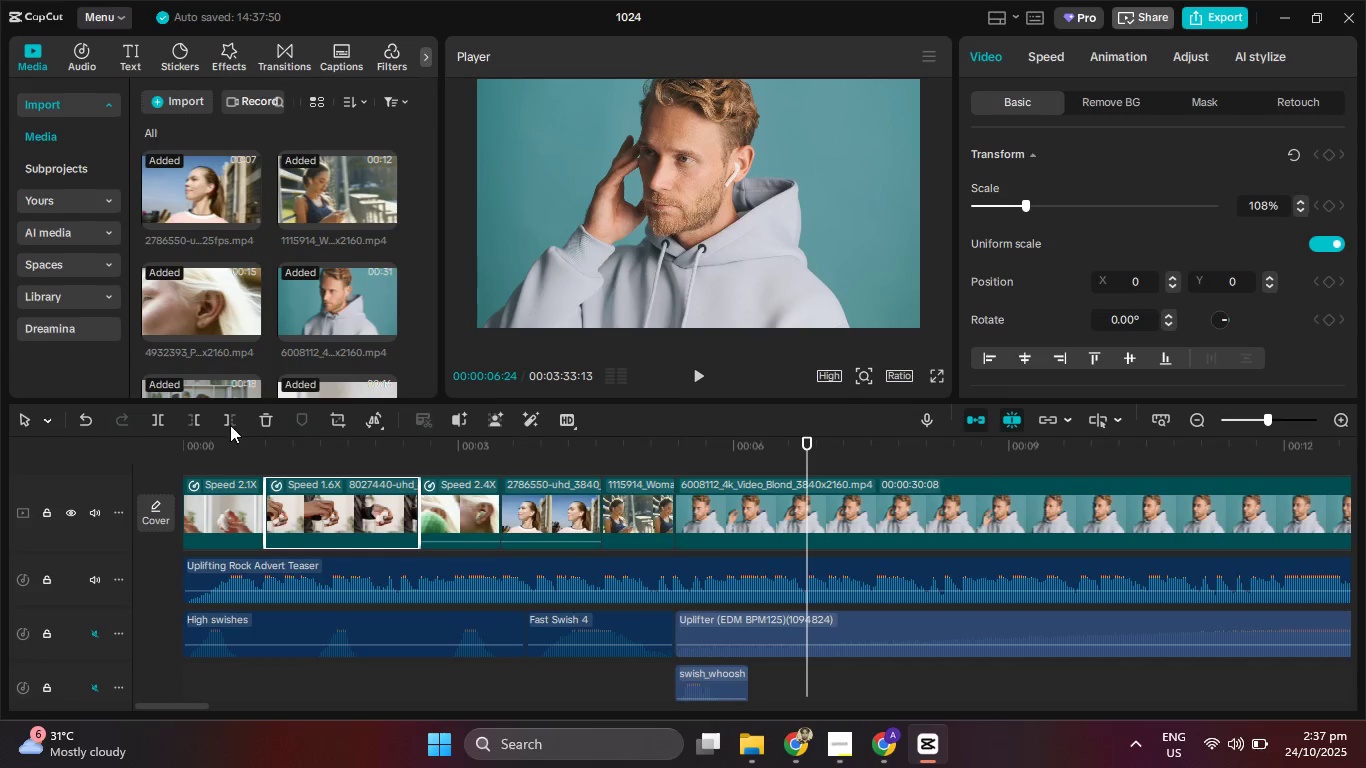 
left_click([230, 424])
 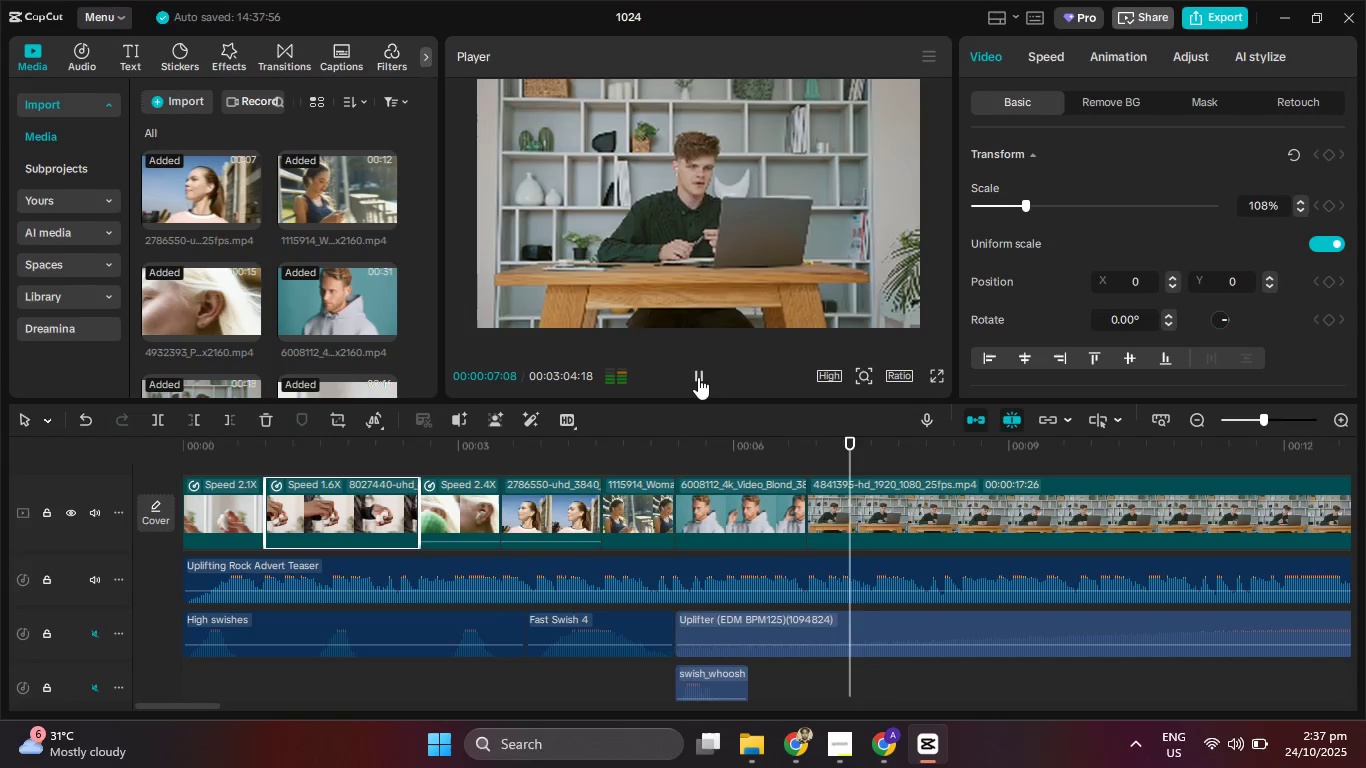 
left_click([698, 377])
 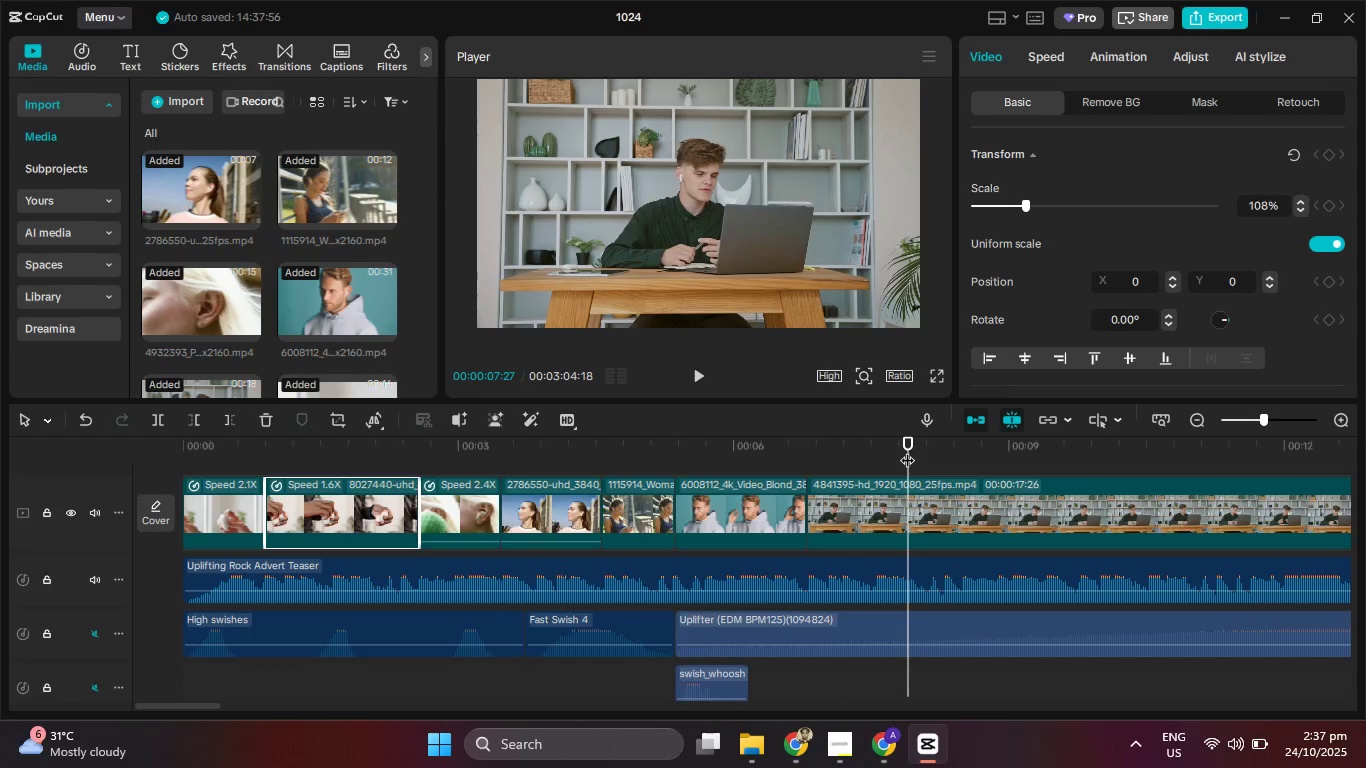 
left_click_drag(start_coordinate=[907, 450], to_coordinate=[877, 450])
 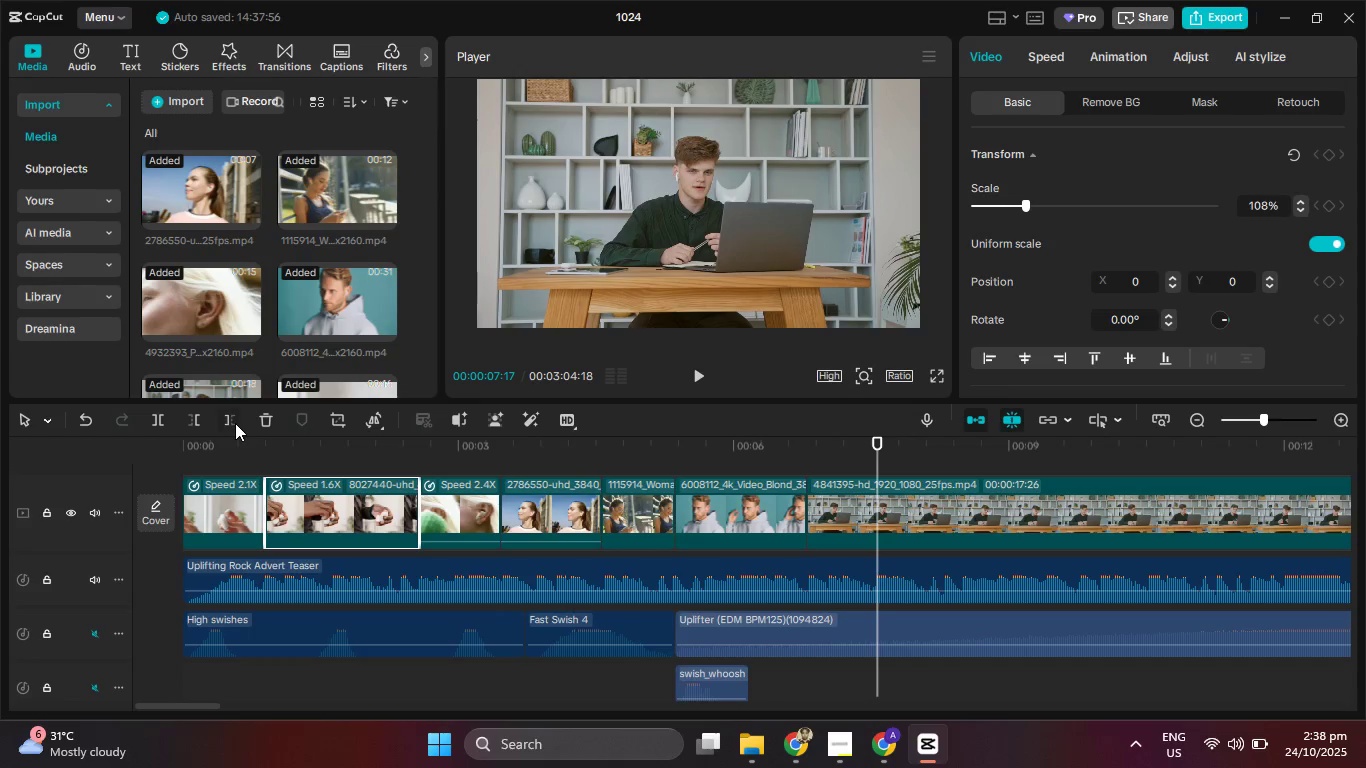 
left_click([235, 423])
 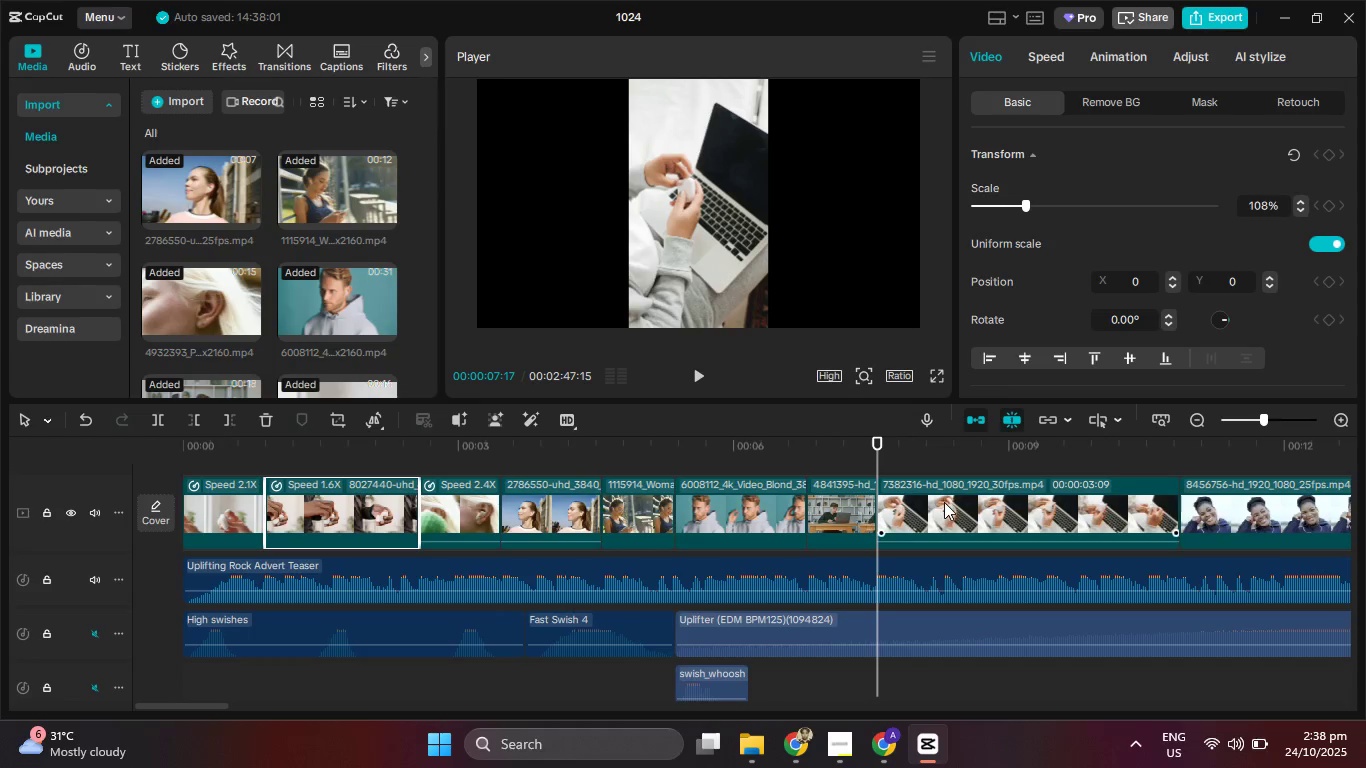 
left_click([969, 520])
 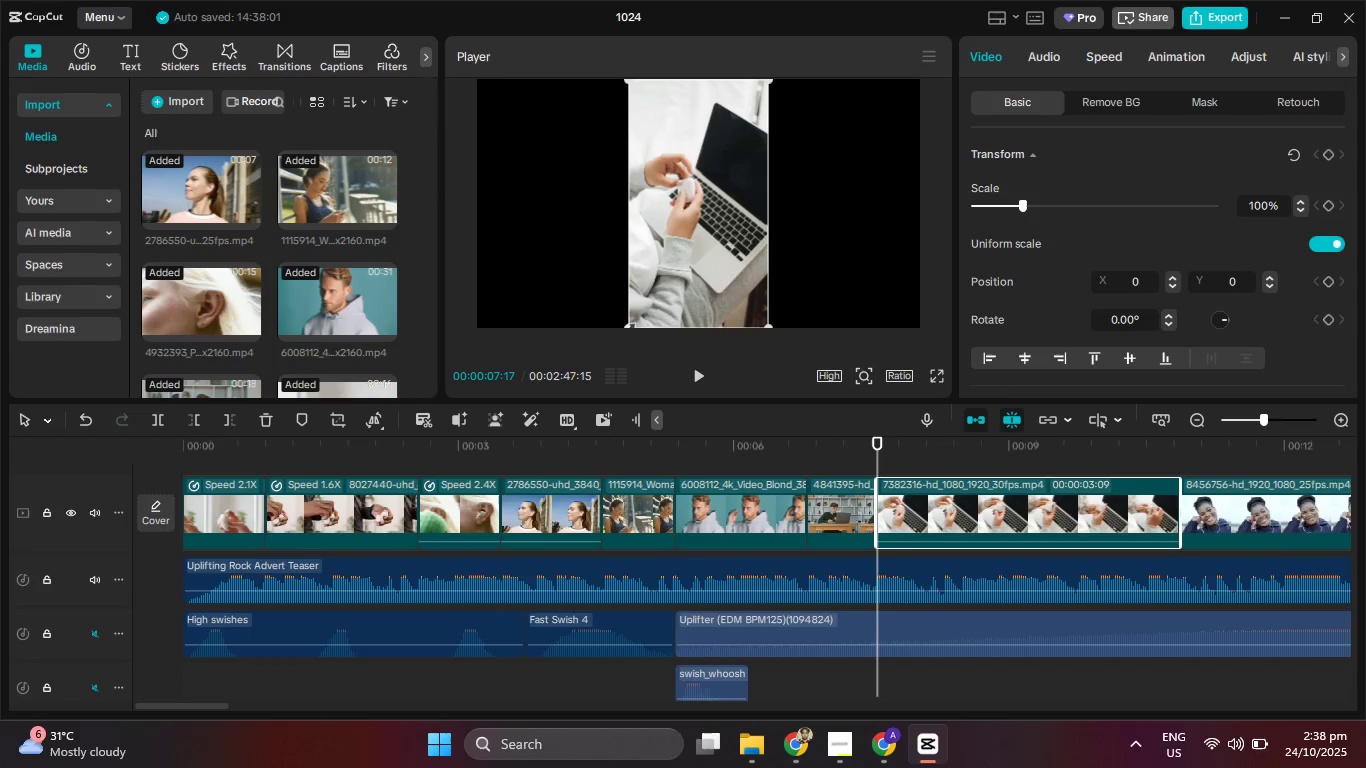 
left_click_drag(start_coordinate=[625, 327], to_coordinate=[193, 607])
 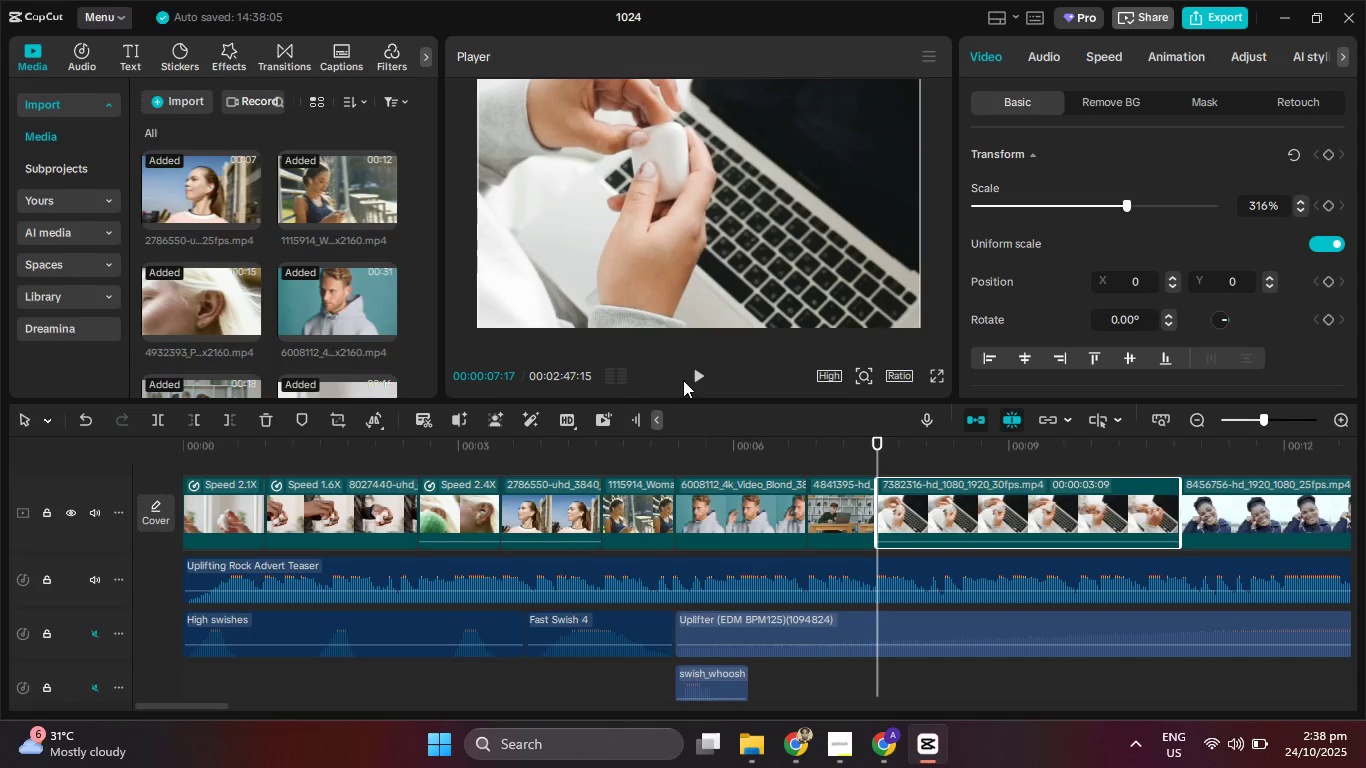 
double_click([698, 381])
 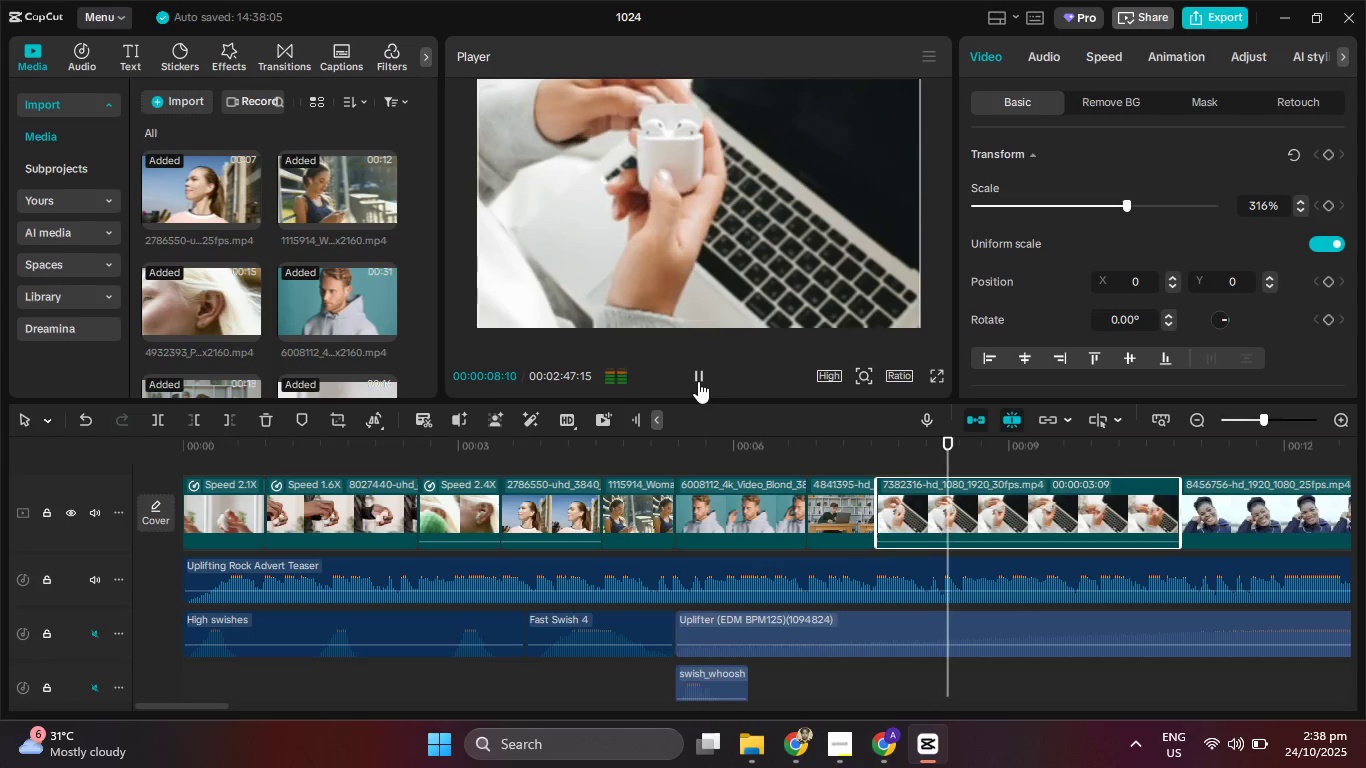 
left_click([698, 381])
 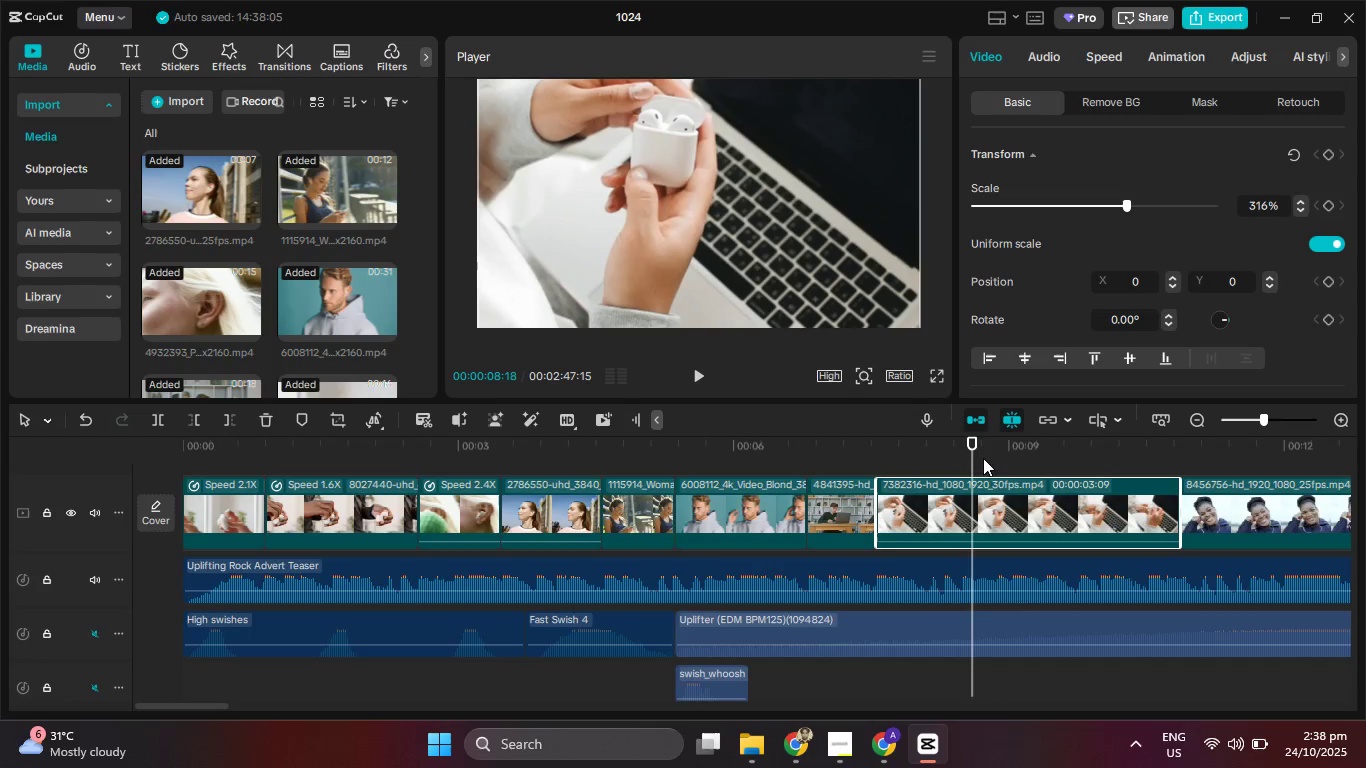 
left_click_drag(start_coordinate=[974, 447], to_coordinate=[959, 448])
 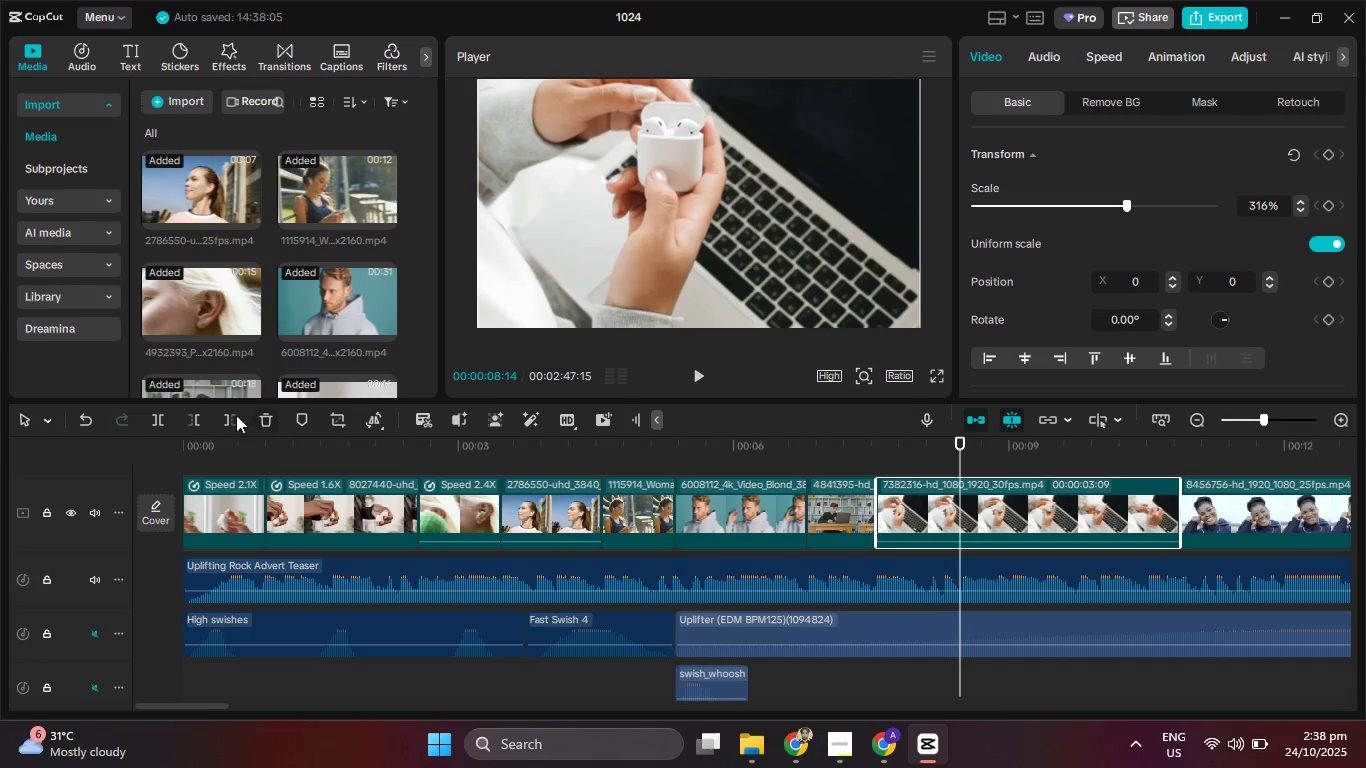 
left_click([230, 415])
 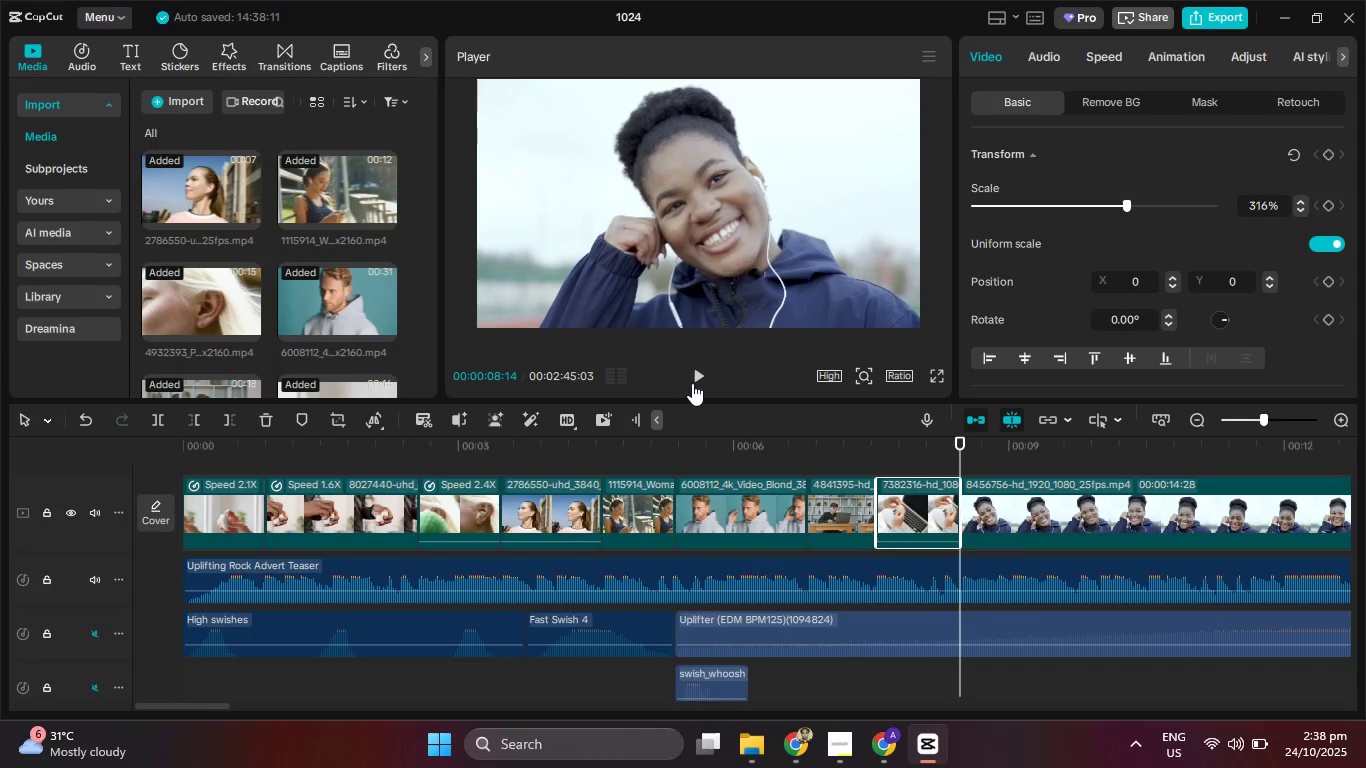 
left_click([692, 379])
 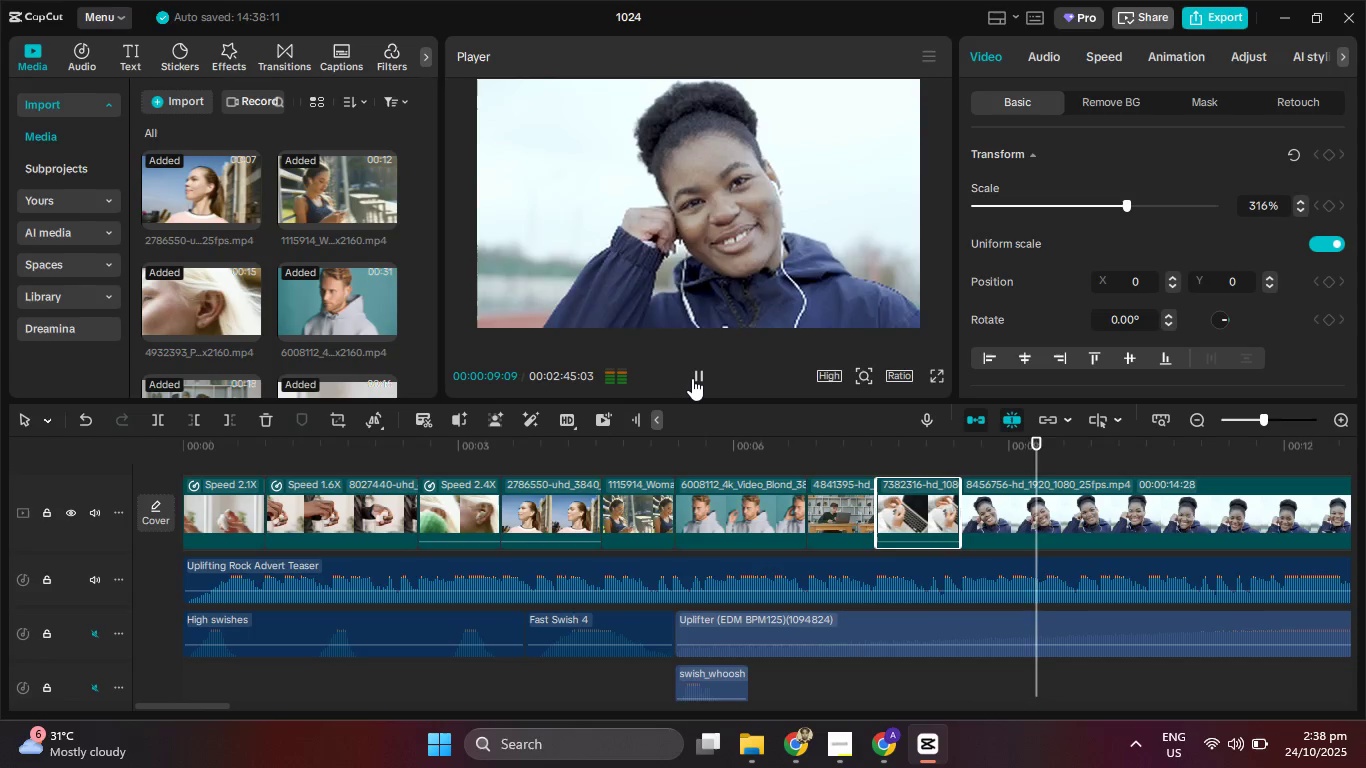 
left_click([692, 378])
 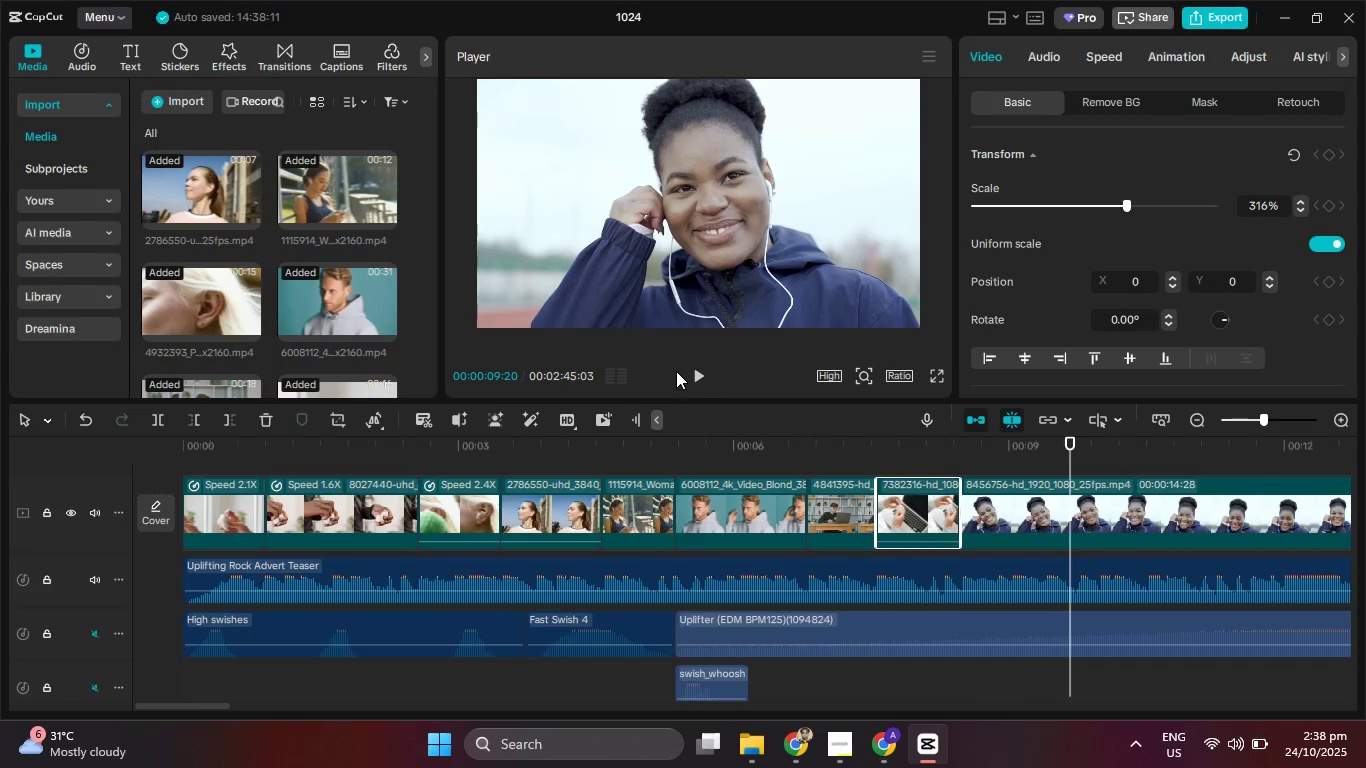 
left_click([698, 369])
 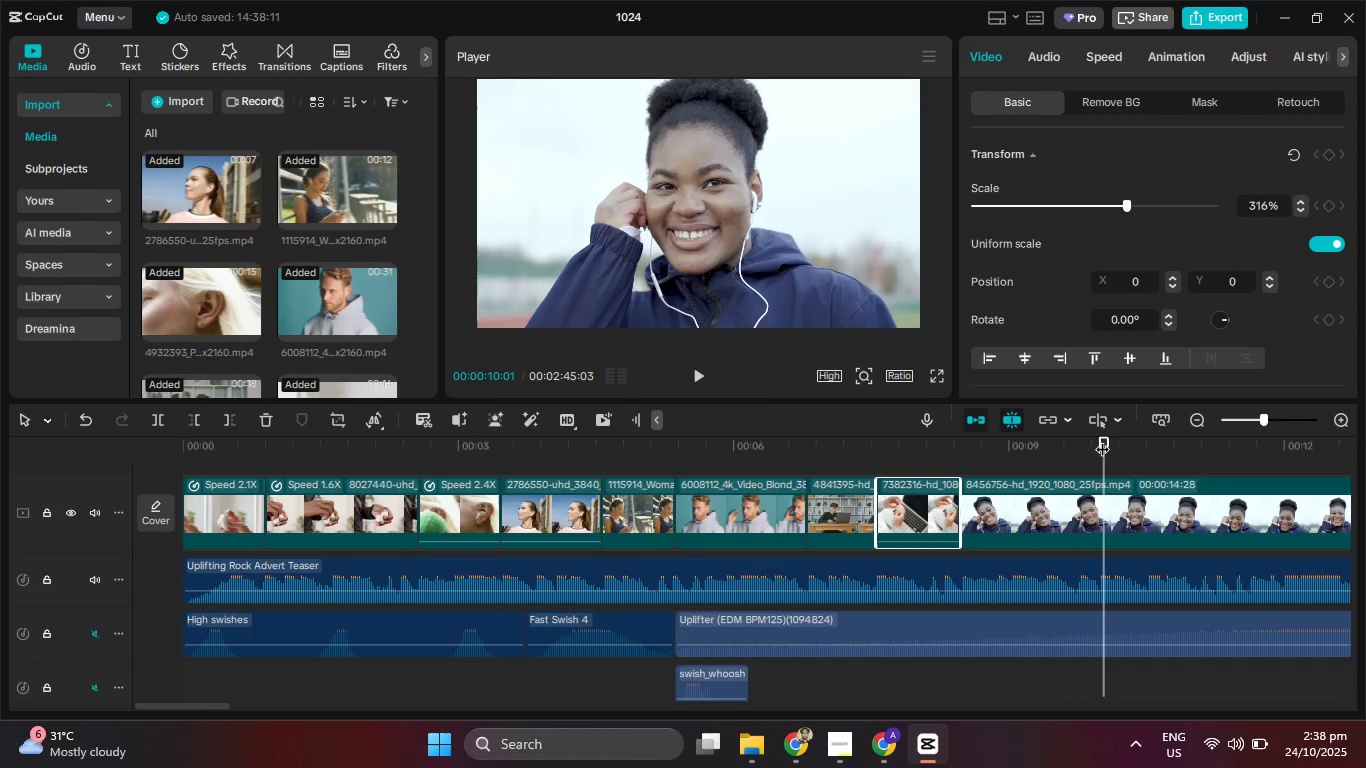 
left_click_drag(start_coordinate=[1109, 445], to_coordinate=[1081, 445])
 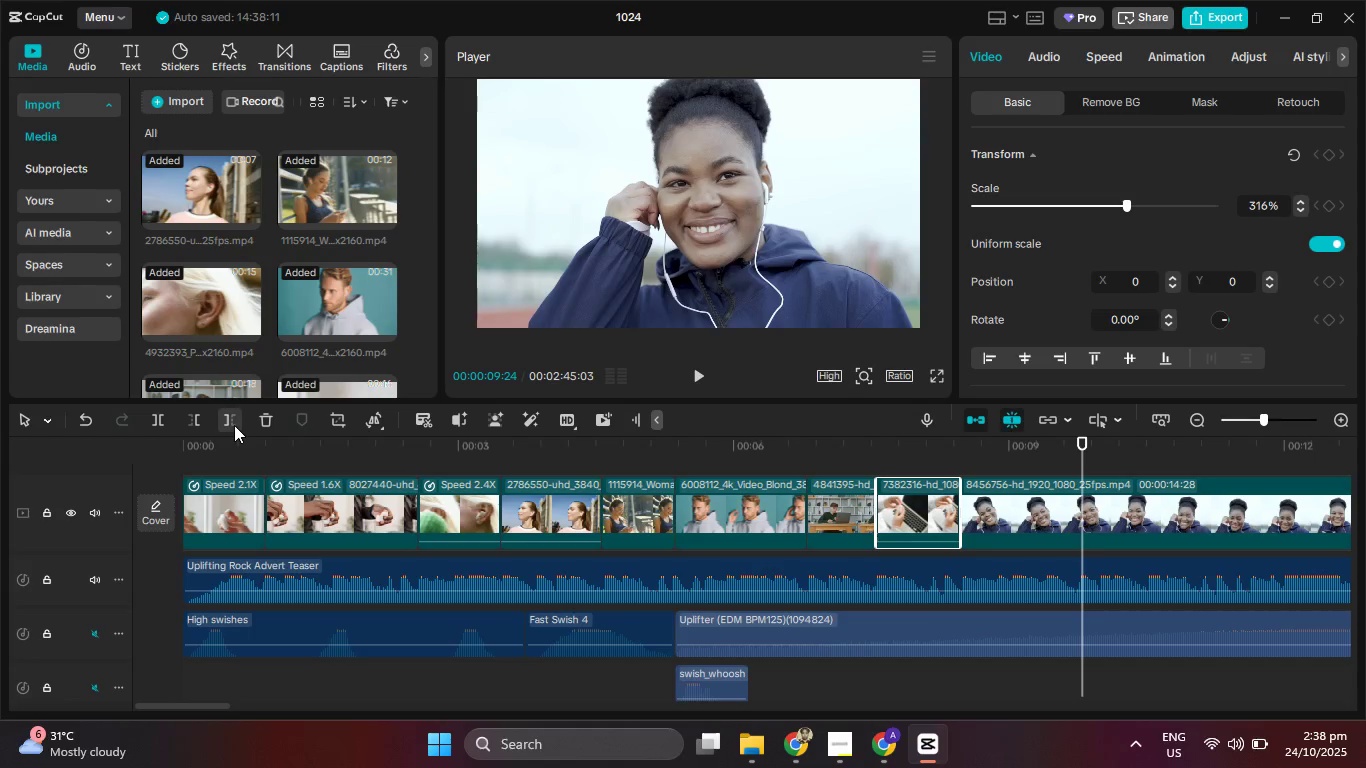 
left_click([234, 425])
 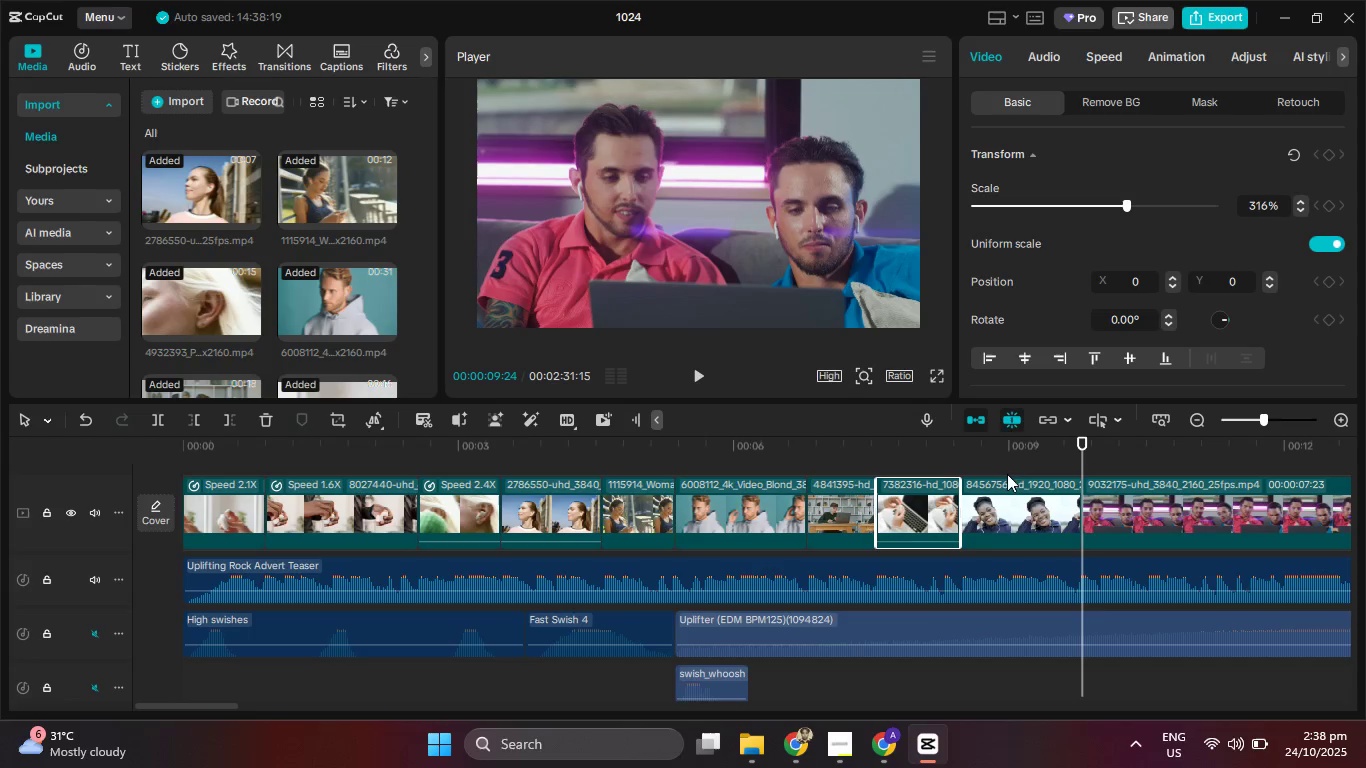 
left_click([1045, 504])
 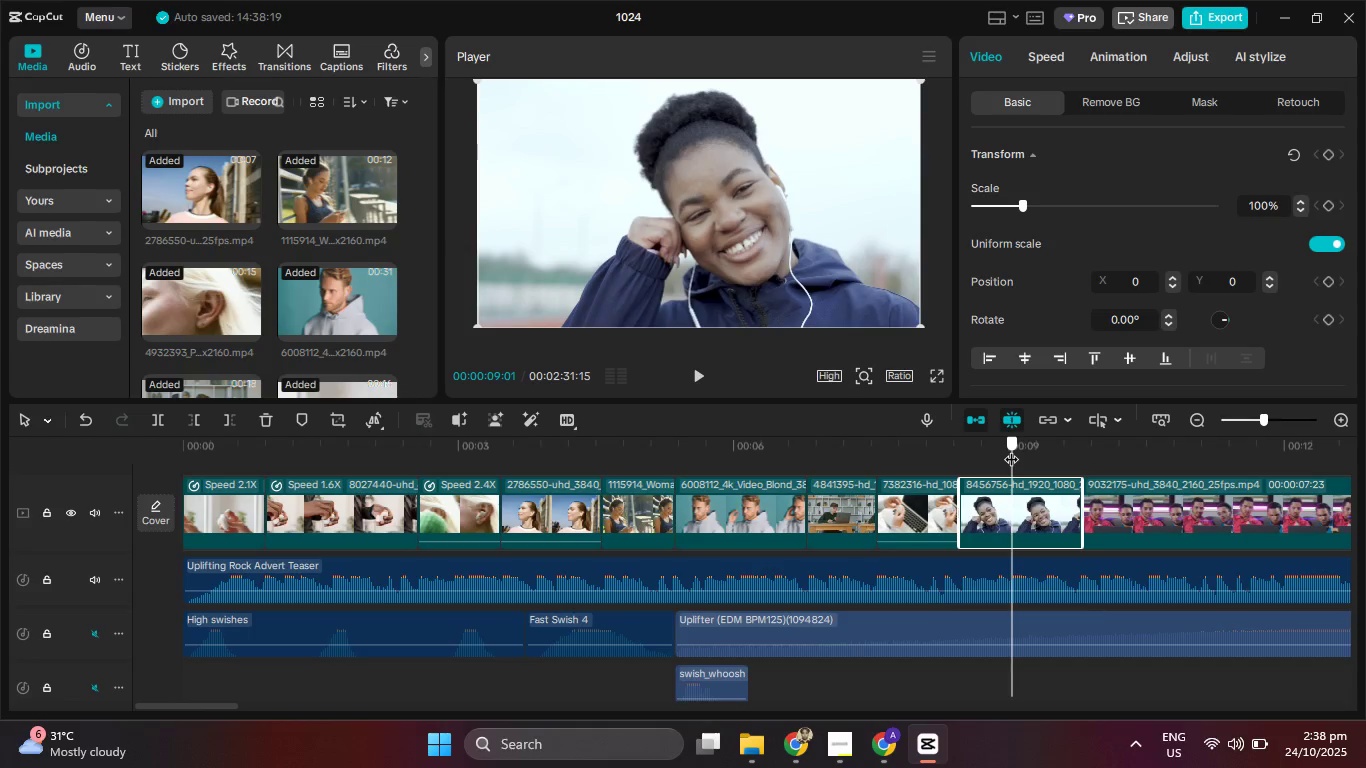 
key(Delete)
 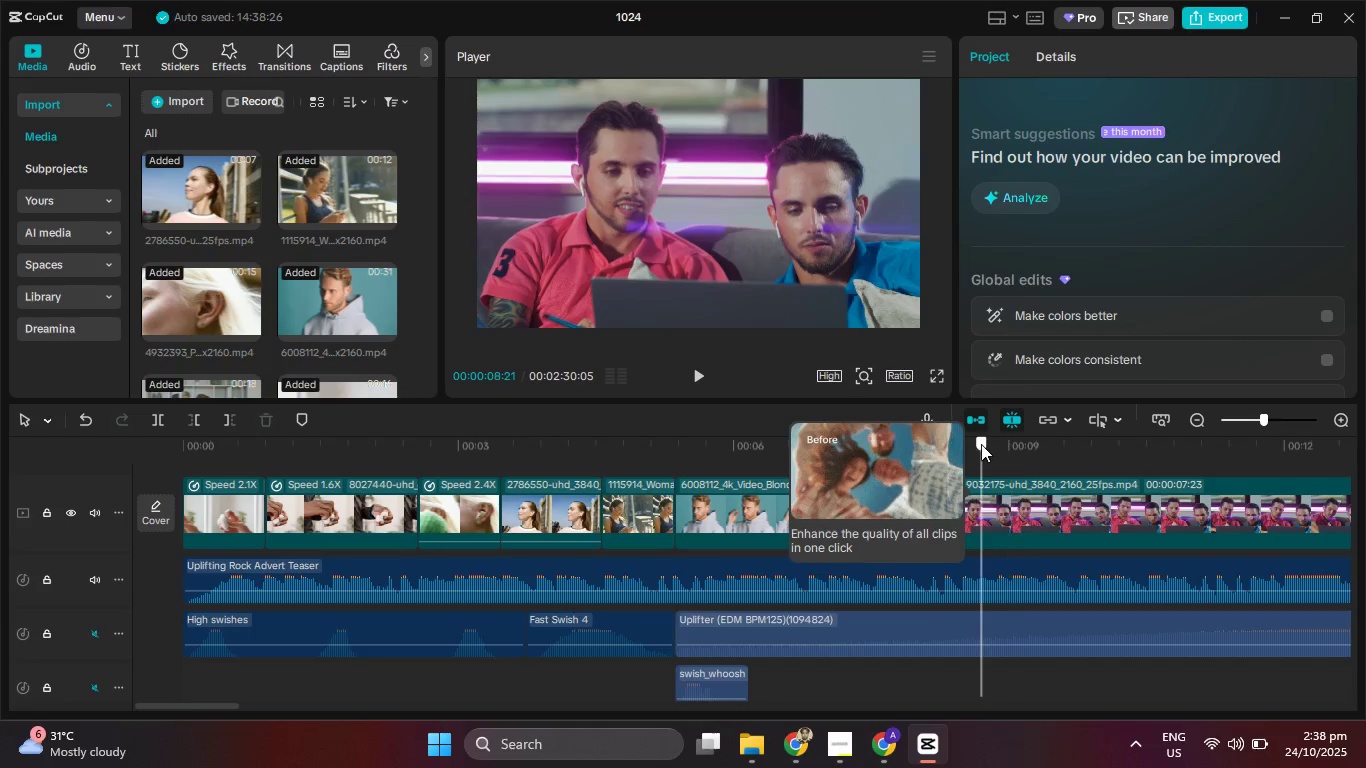 
left_click_drag(start_coordinate=[980, 444], to_coordinate=[958, 442])
 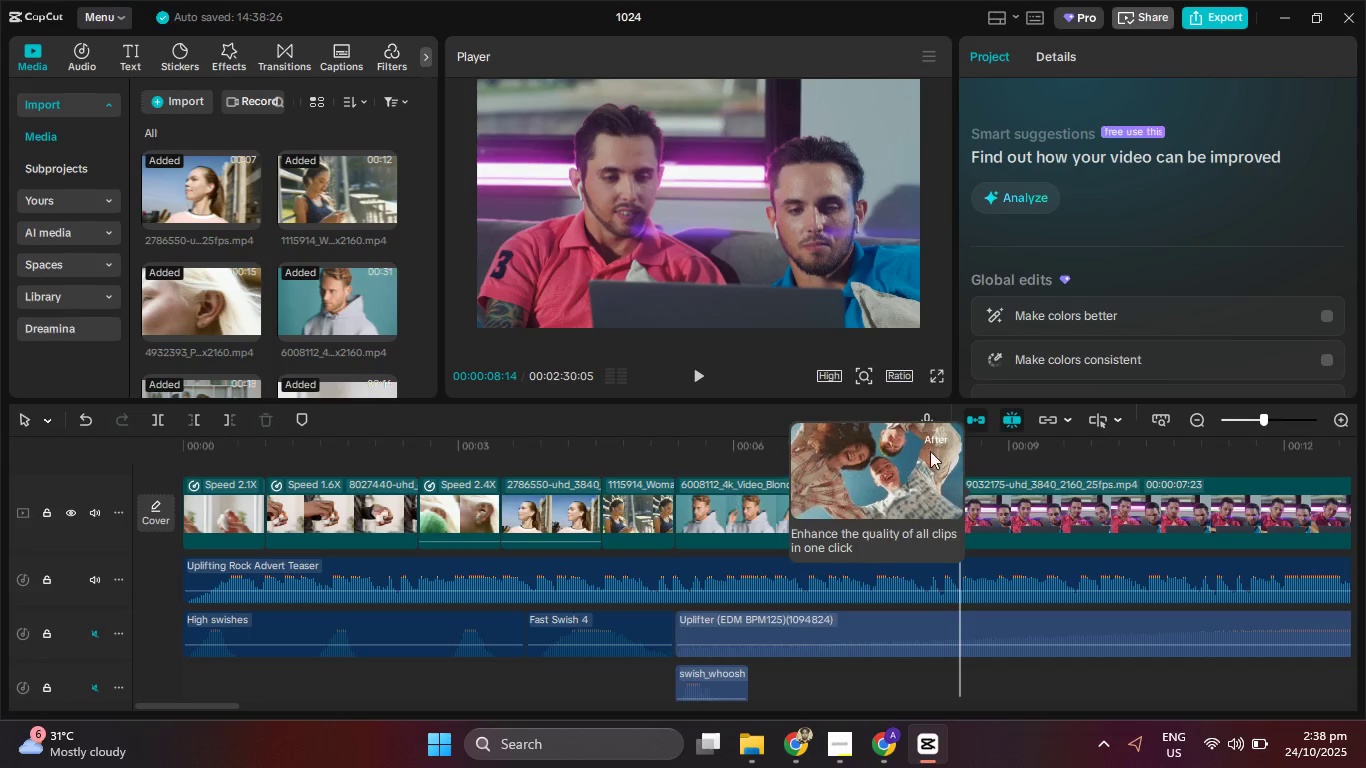 
left_click([936, 441])
 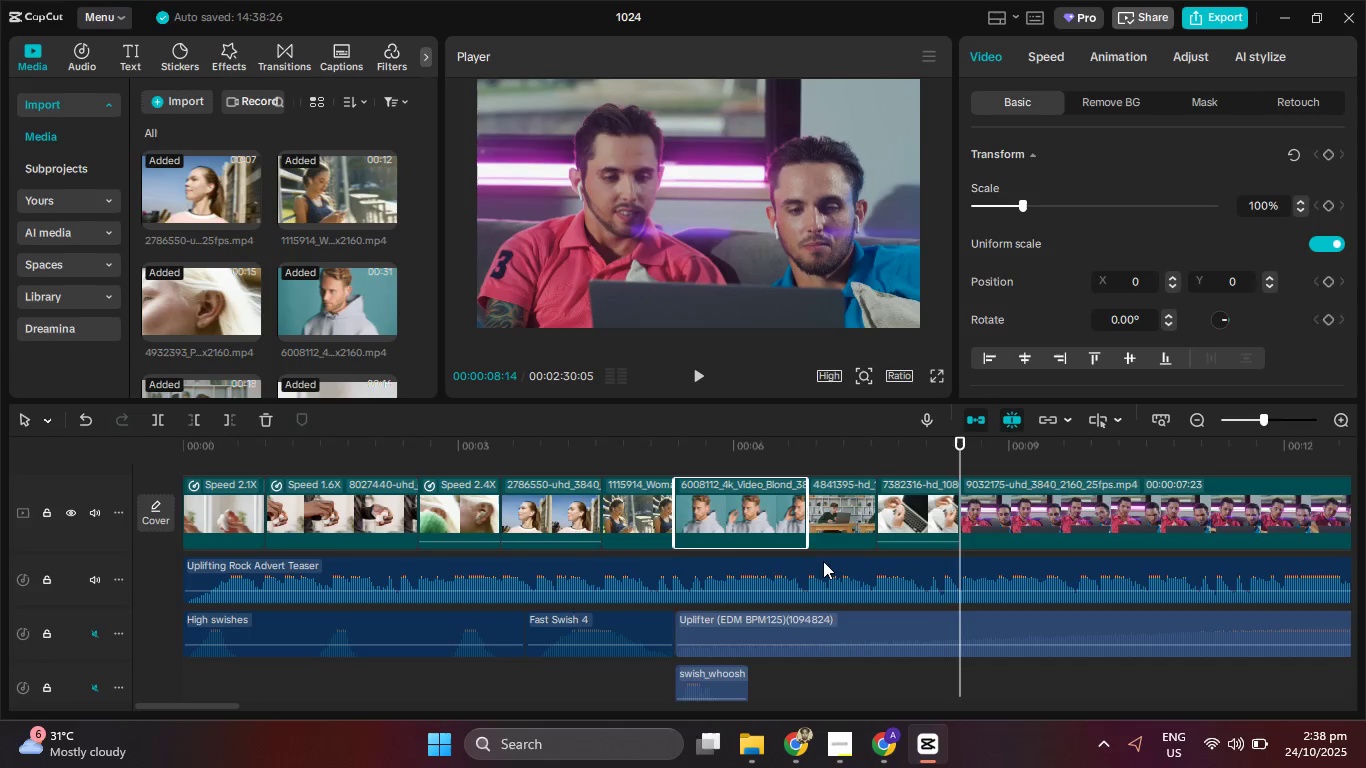 
triple_click([824, 564])
 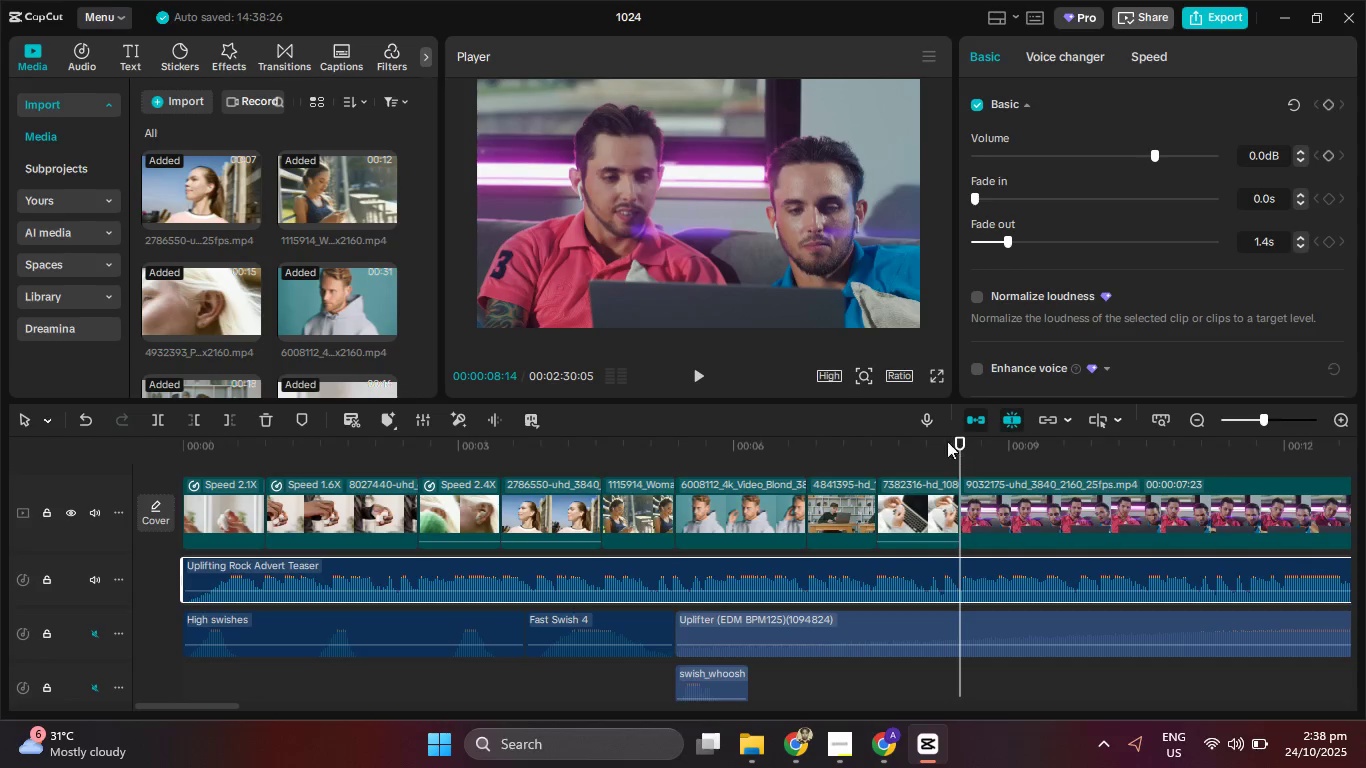 
left_click([938, 436])
 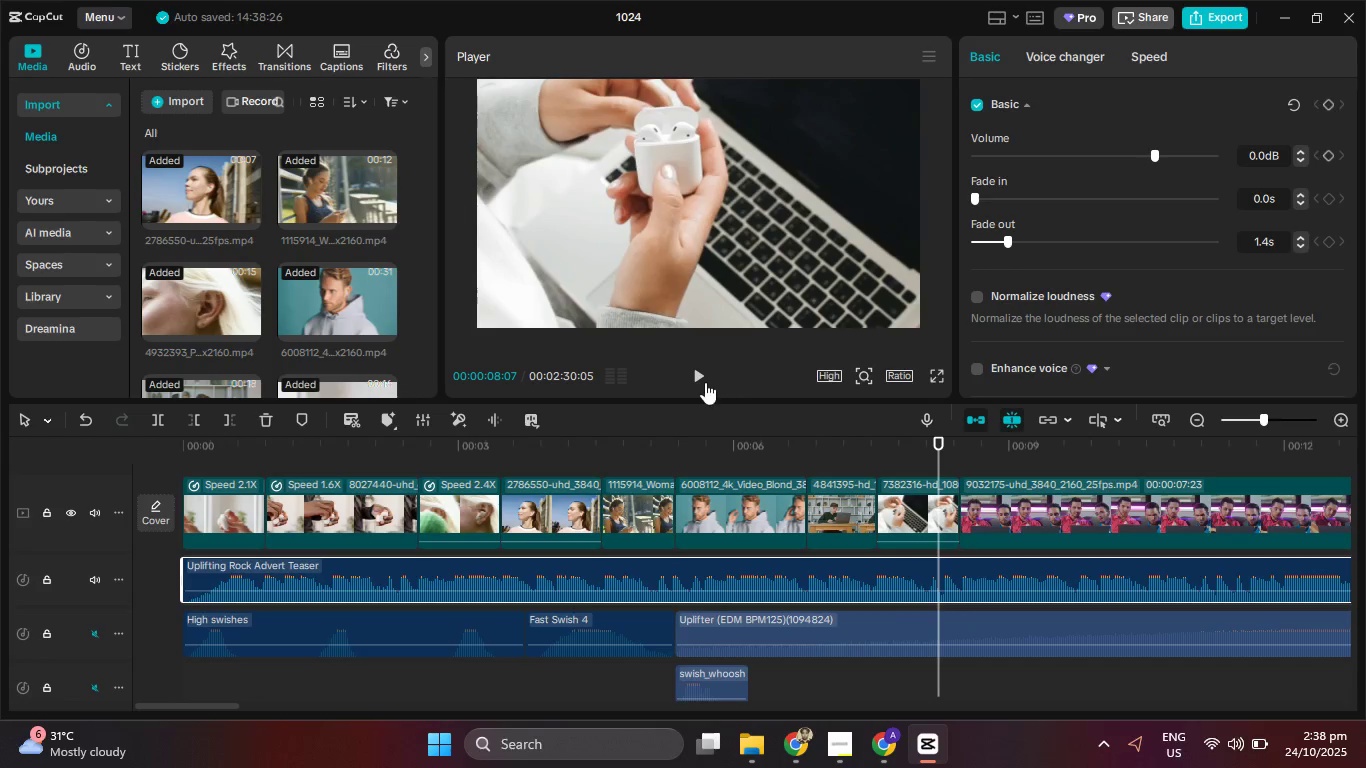 
left_click([705, 381])
 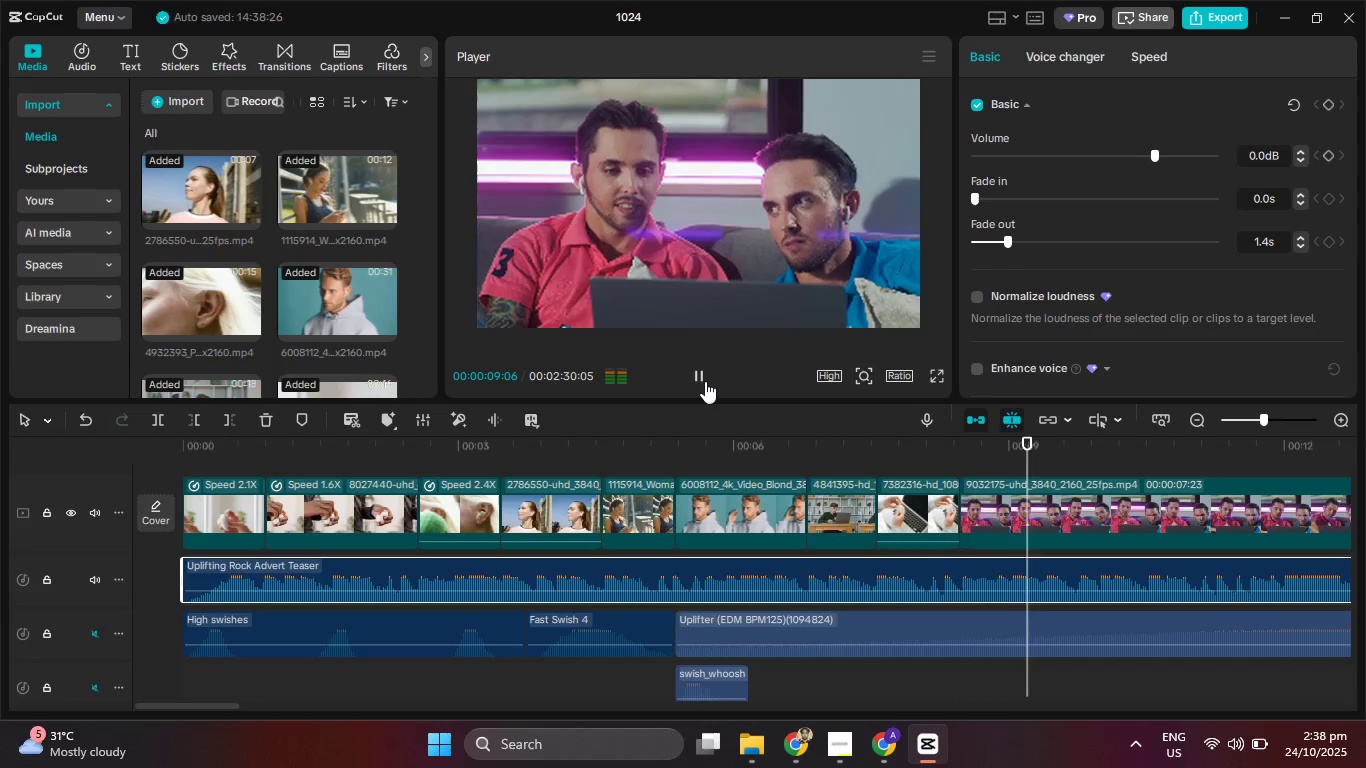 
left_click([705, 381])
 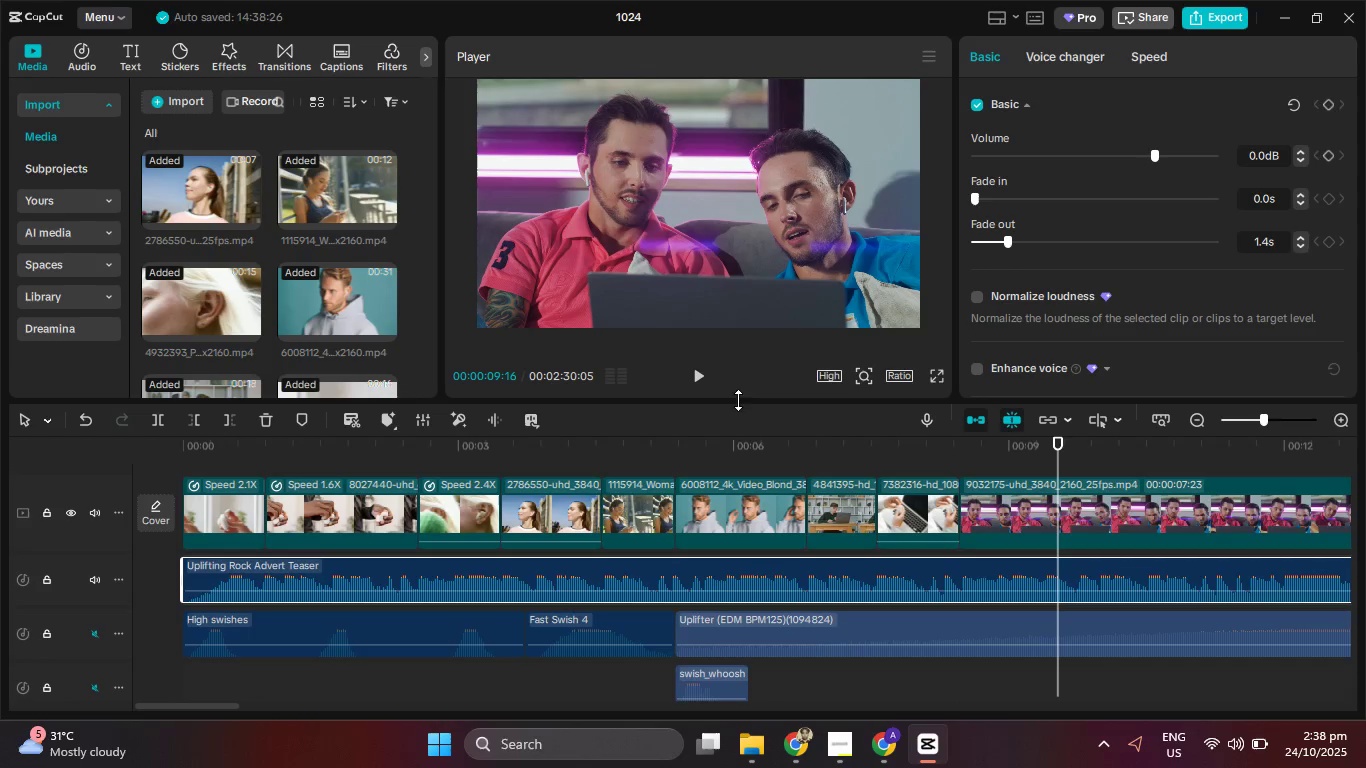 
left_click([703, 373])
 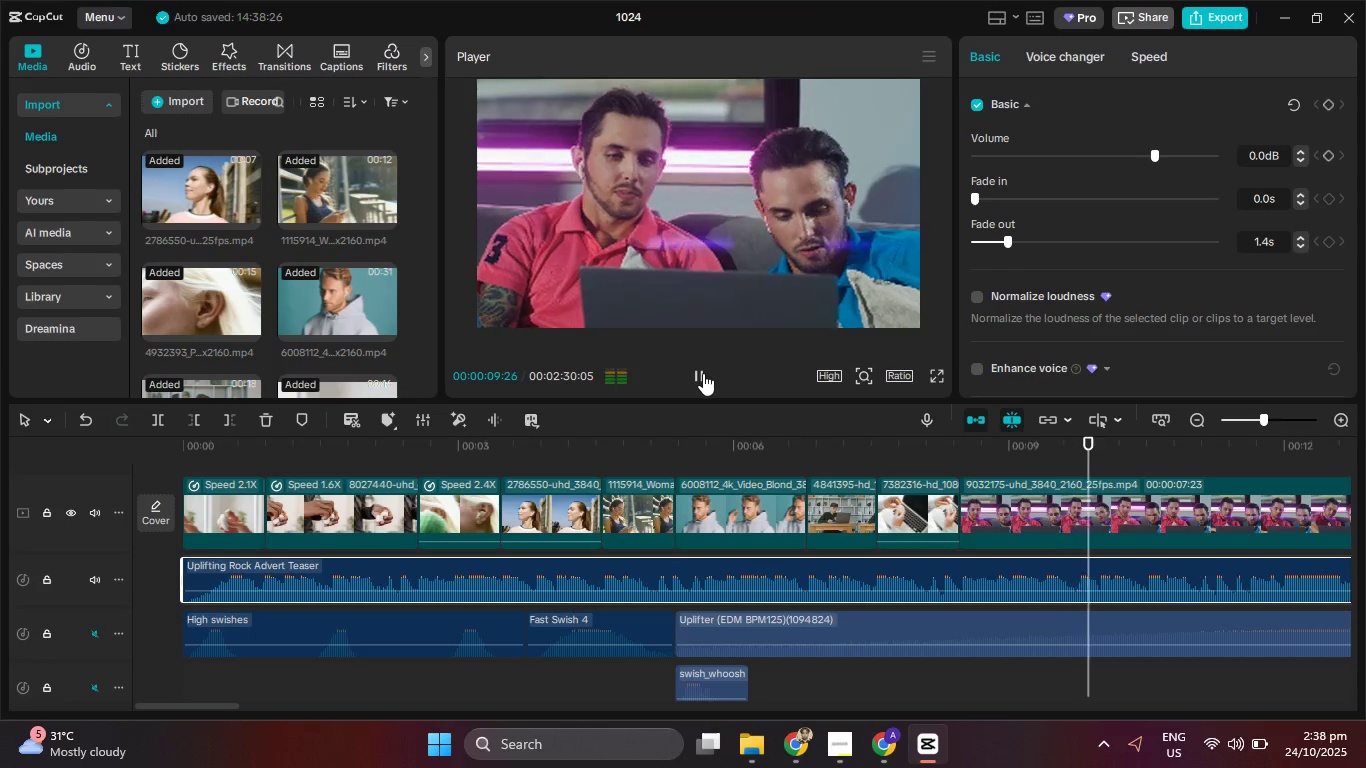 
left_click([703, 373])
 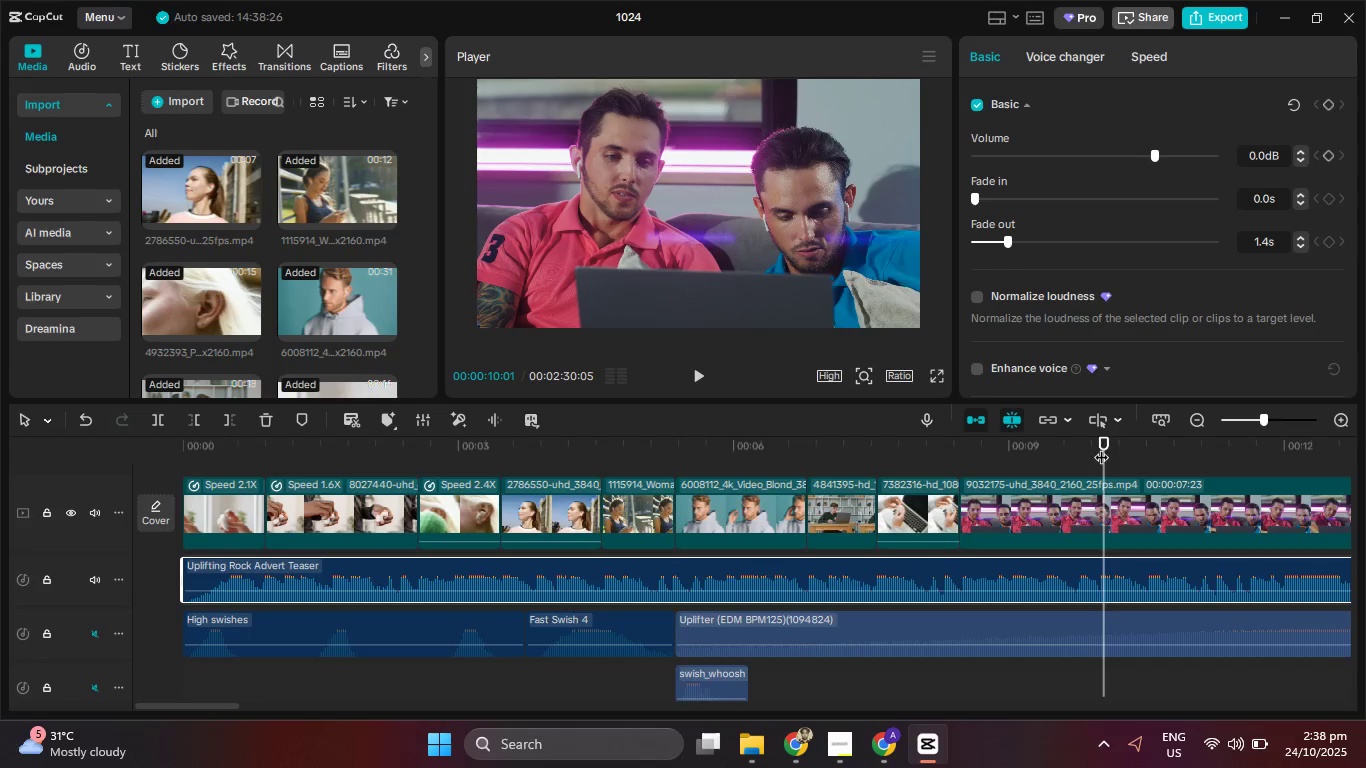 
left_click_drag(start_coordinate=[1107, 449], to_coordinate=[1079, 450])
 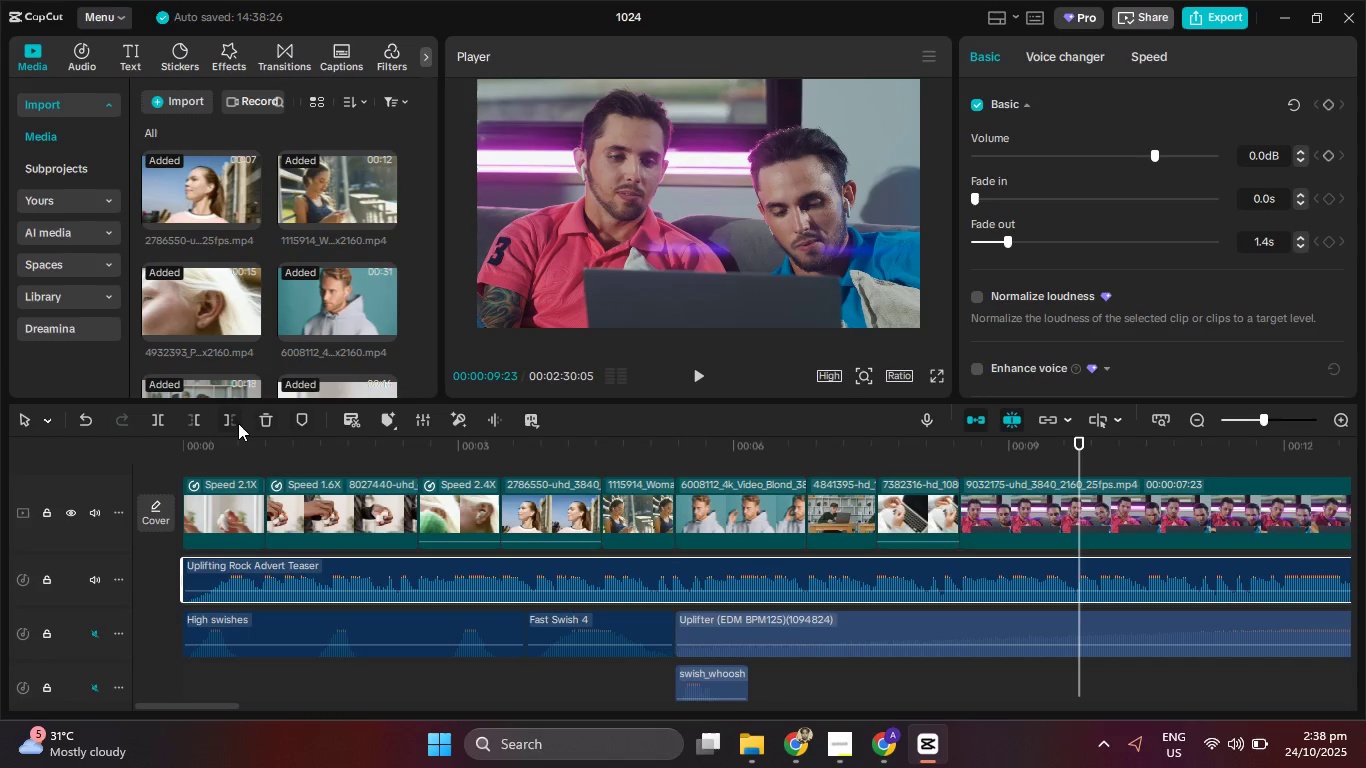 
left_click([234, 421])
 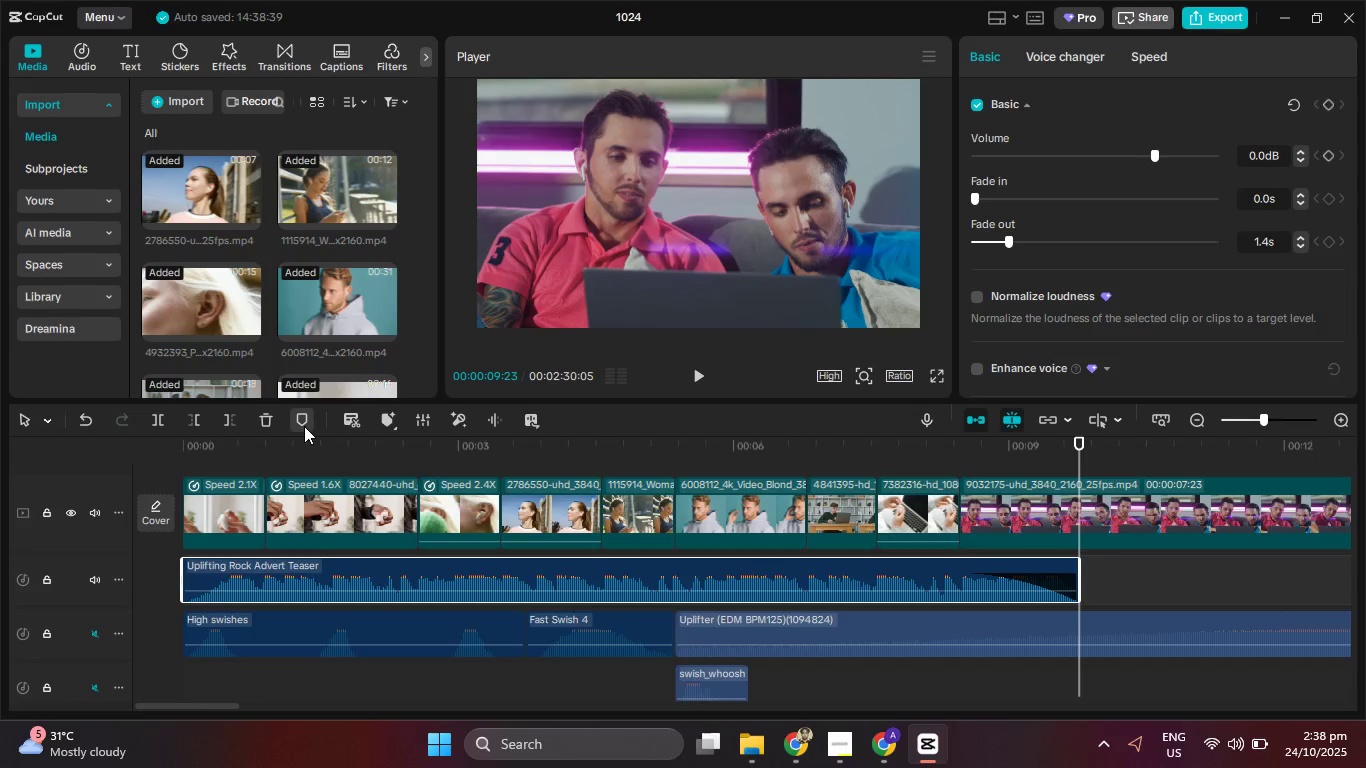 
key(Control+Z)
 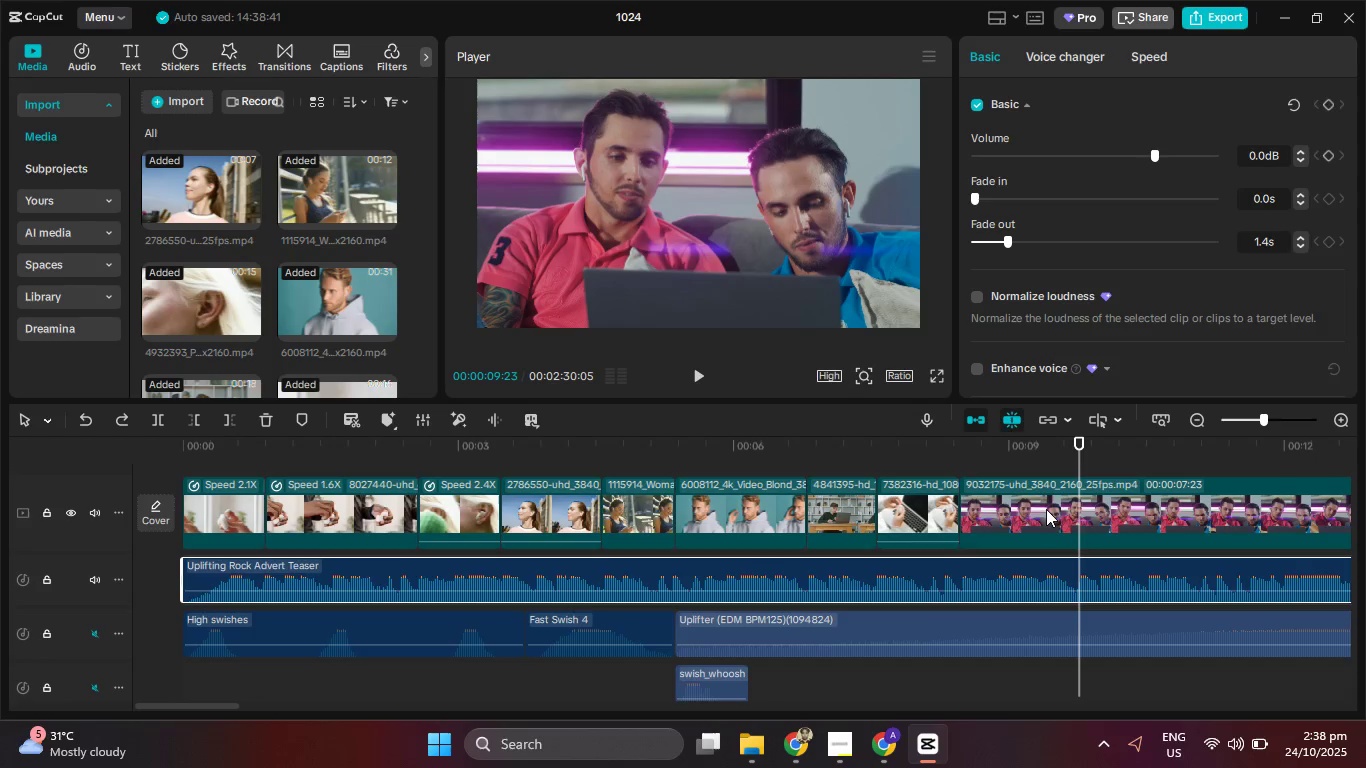 
left_click([1046, 509])
 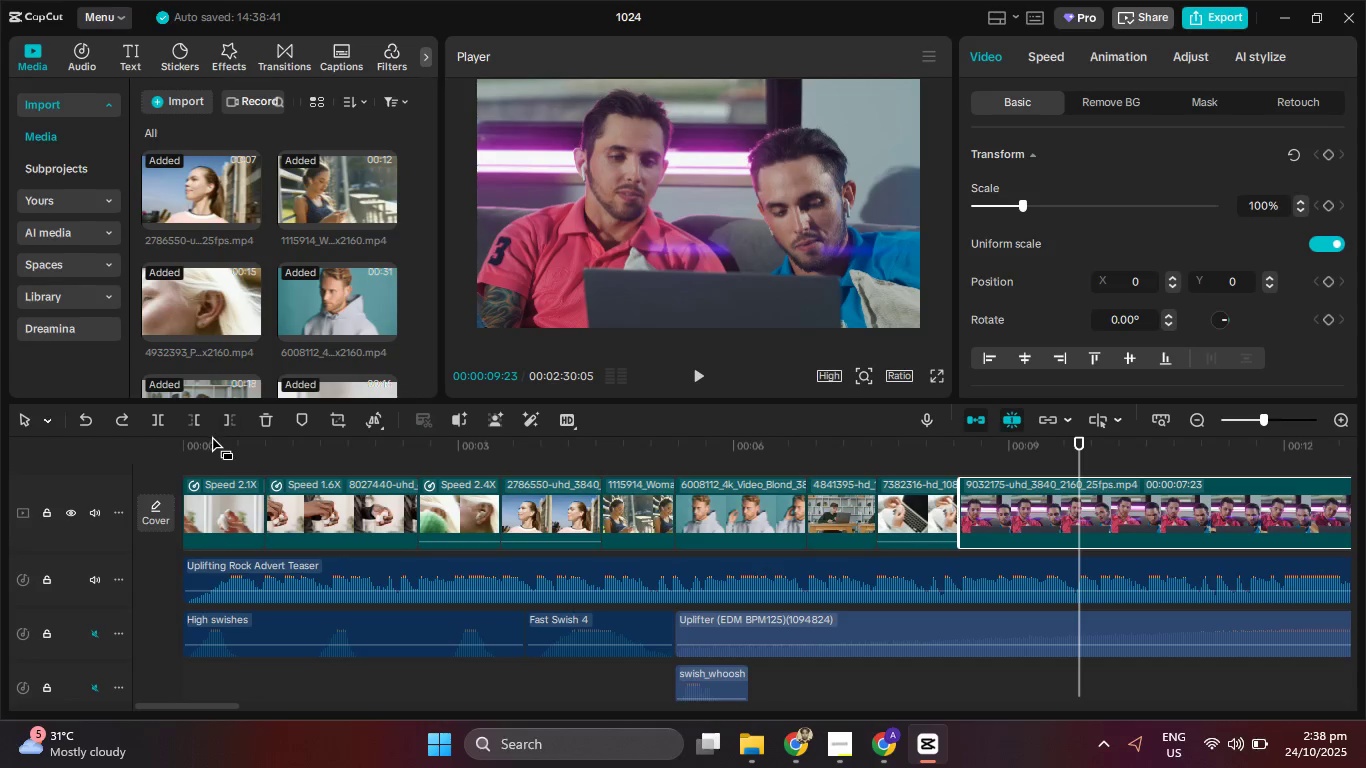 
left_click([221, 420])
 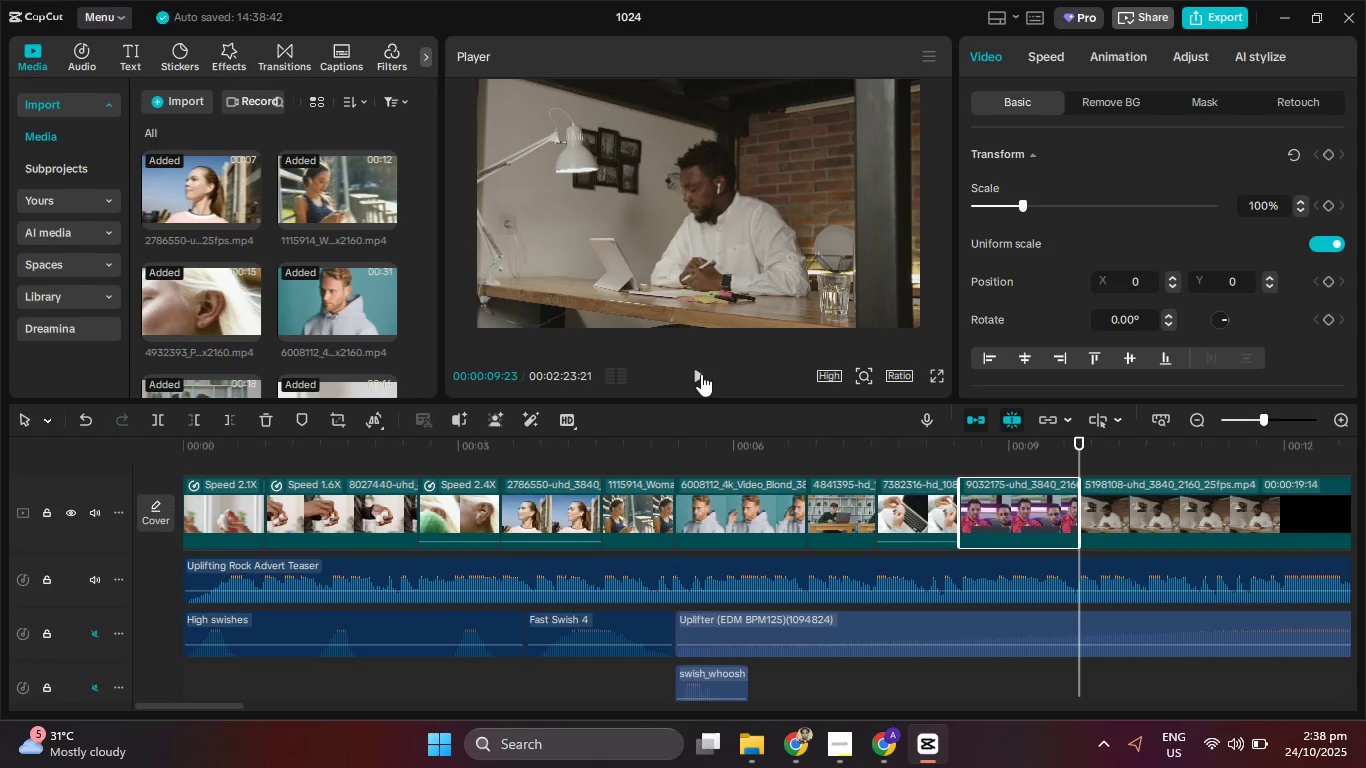 
left_click([697, 374])
 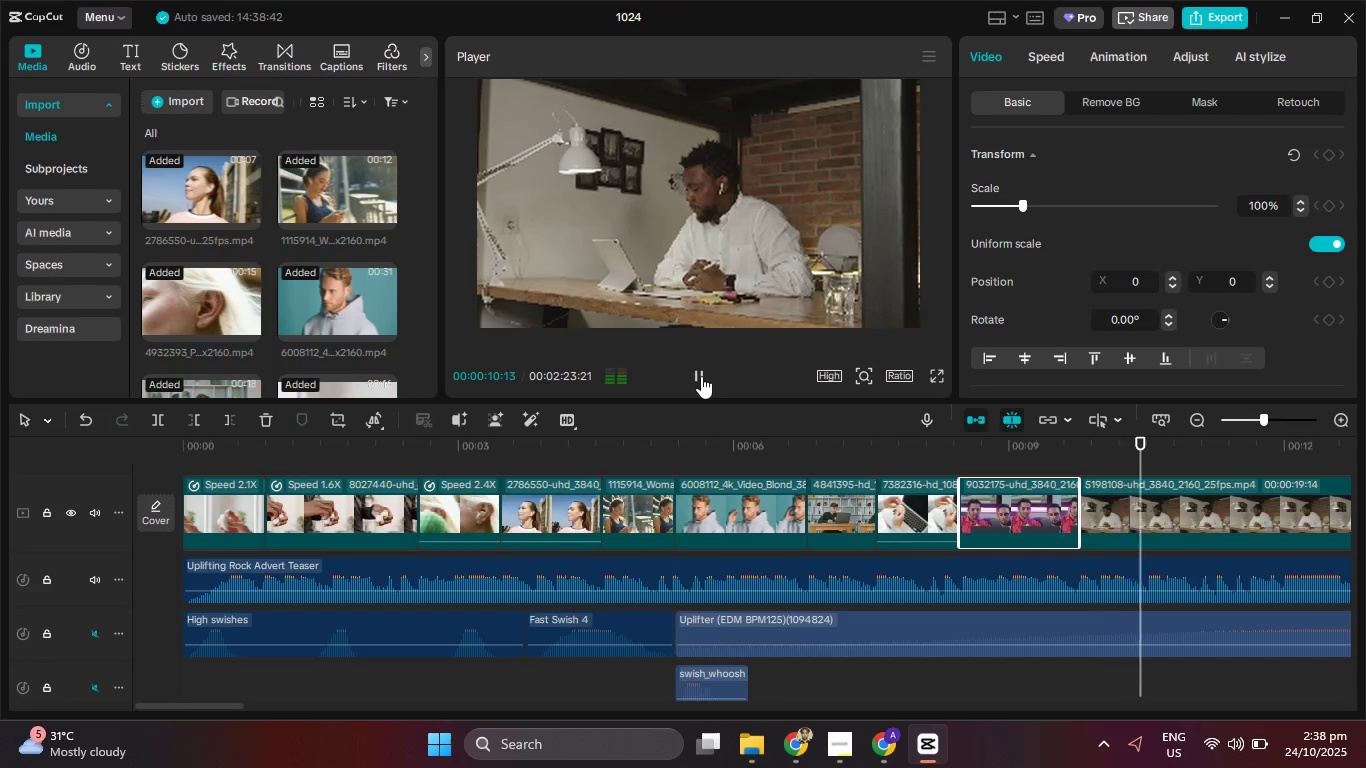 
left_click([701, 376])
 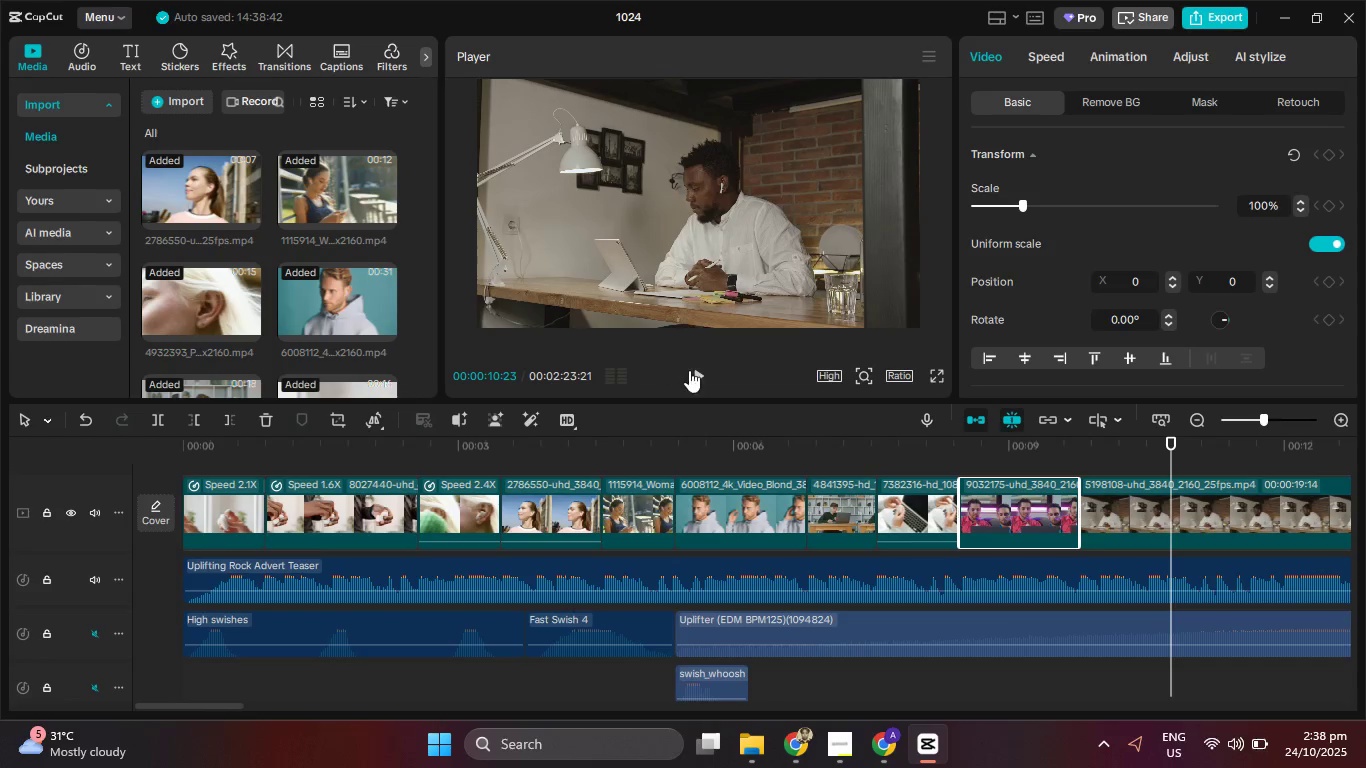 
left_click([698, 373])
 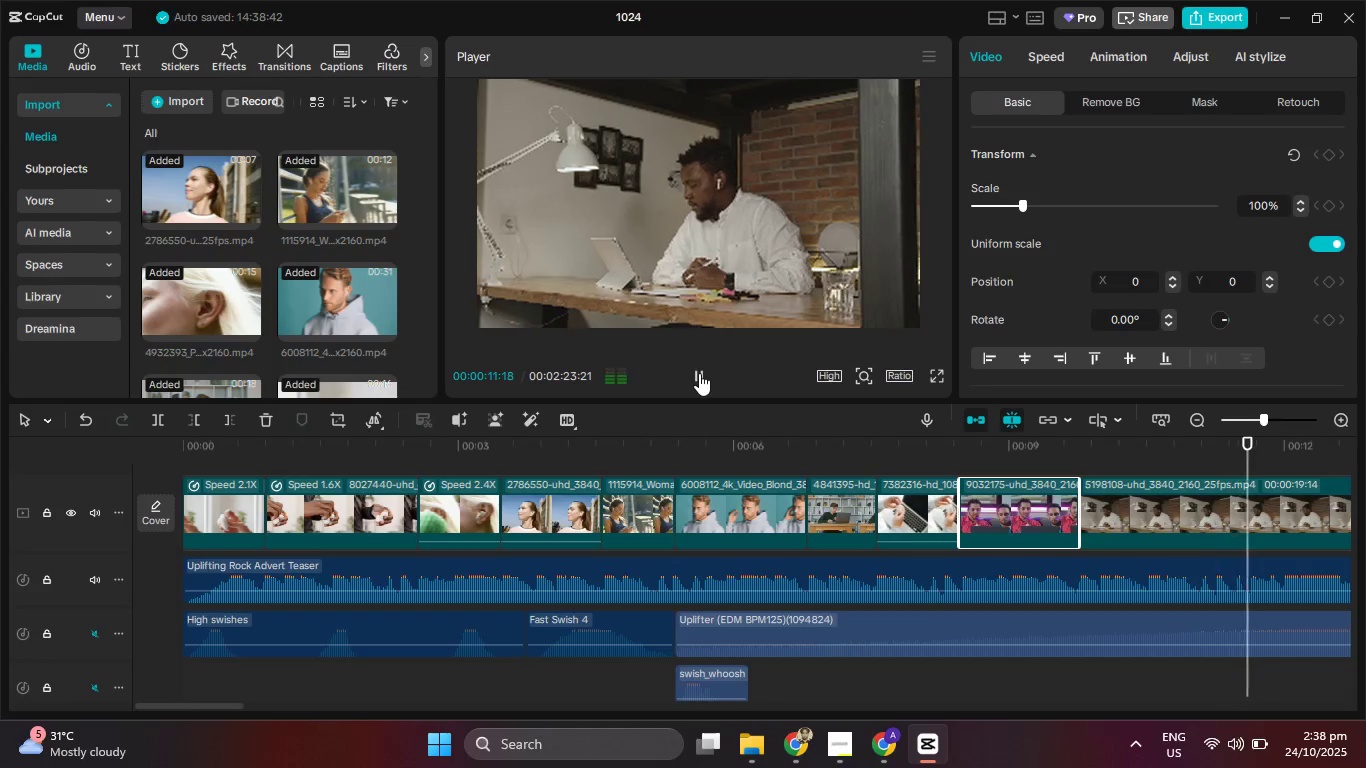 
left_click([699, 373])
 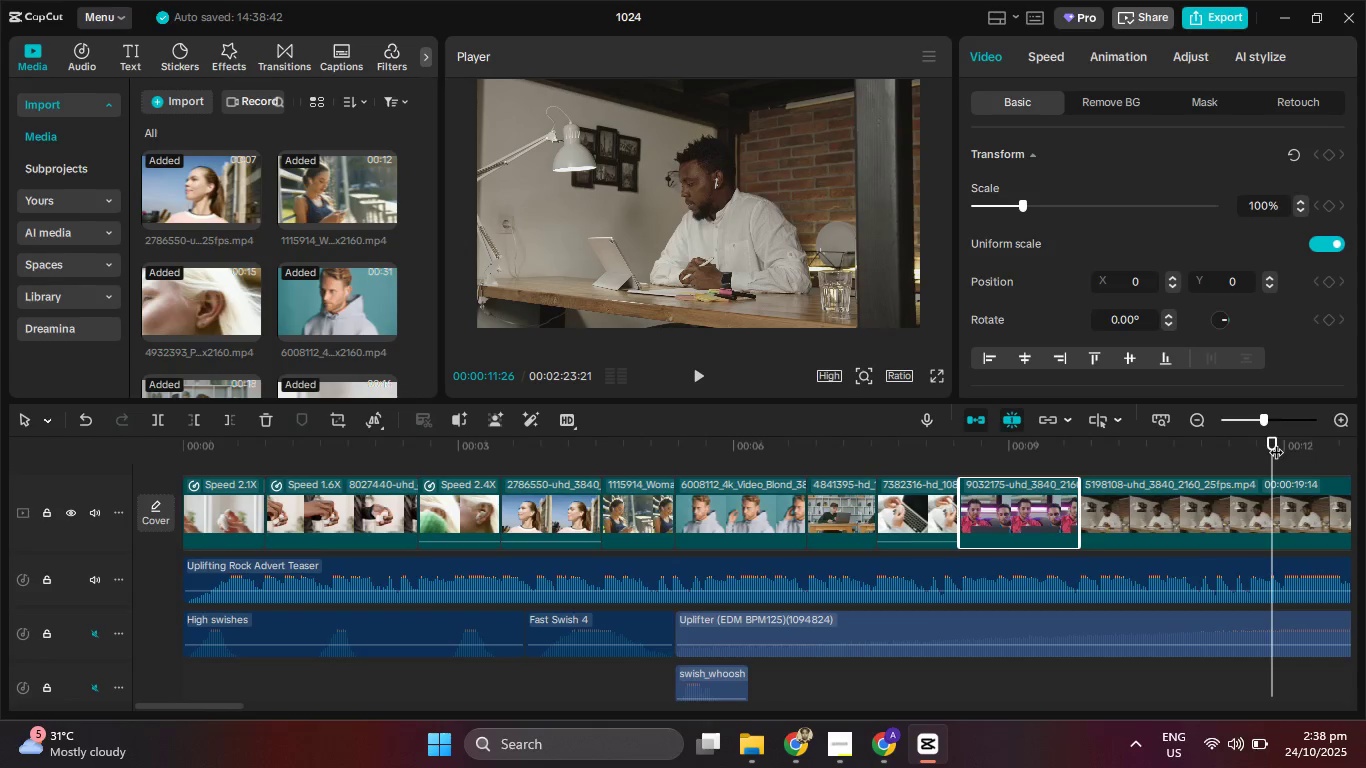 
left_click_drag(start_coordinate=[1272, 443], to_coordinate=[1254, 444])
 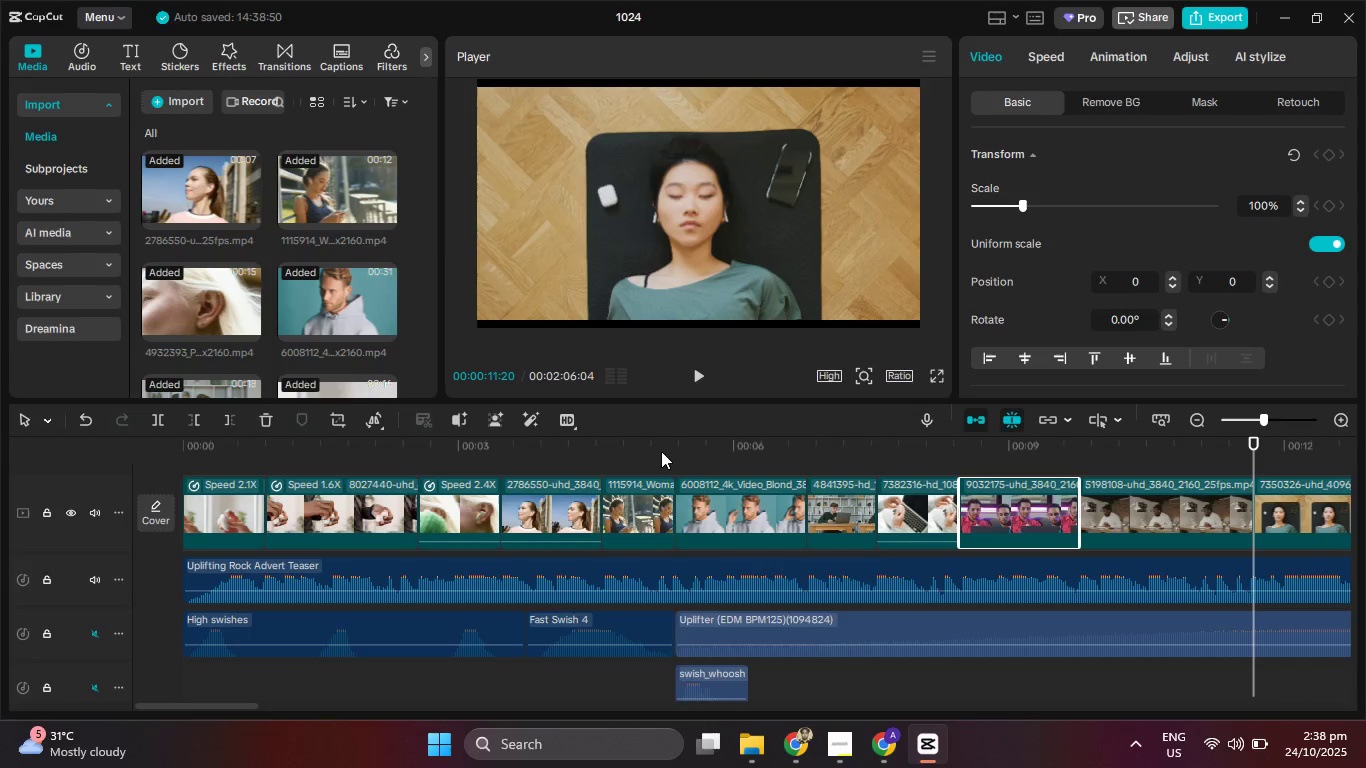 
left_click_drag(start_coordinate=[634, 445], to_coordinate=[0, 451])
 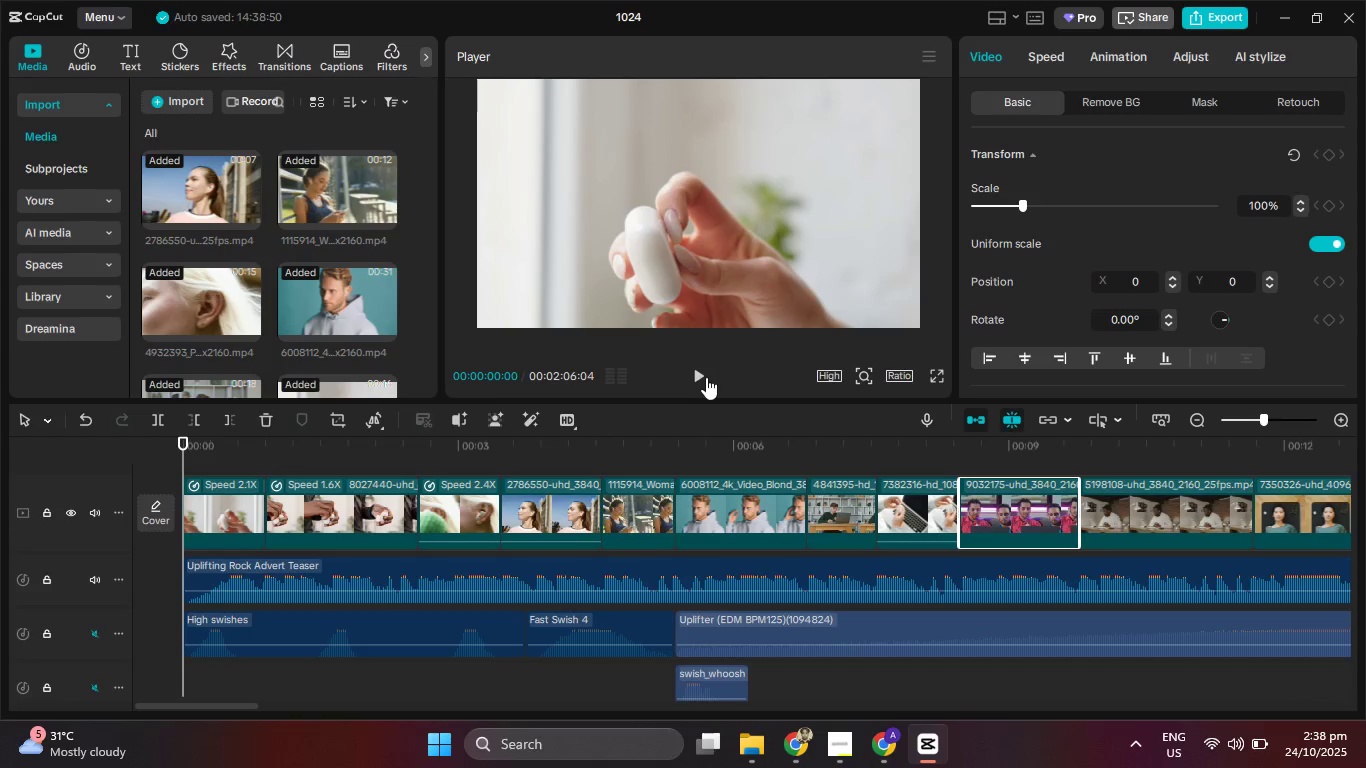 
left_click([700, 375])
 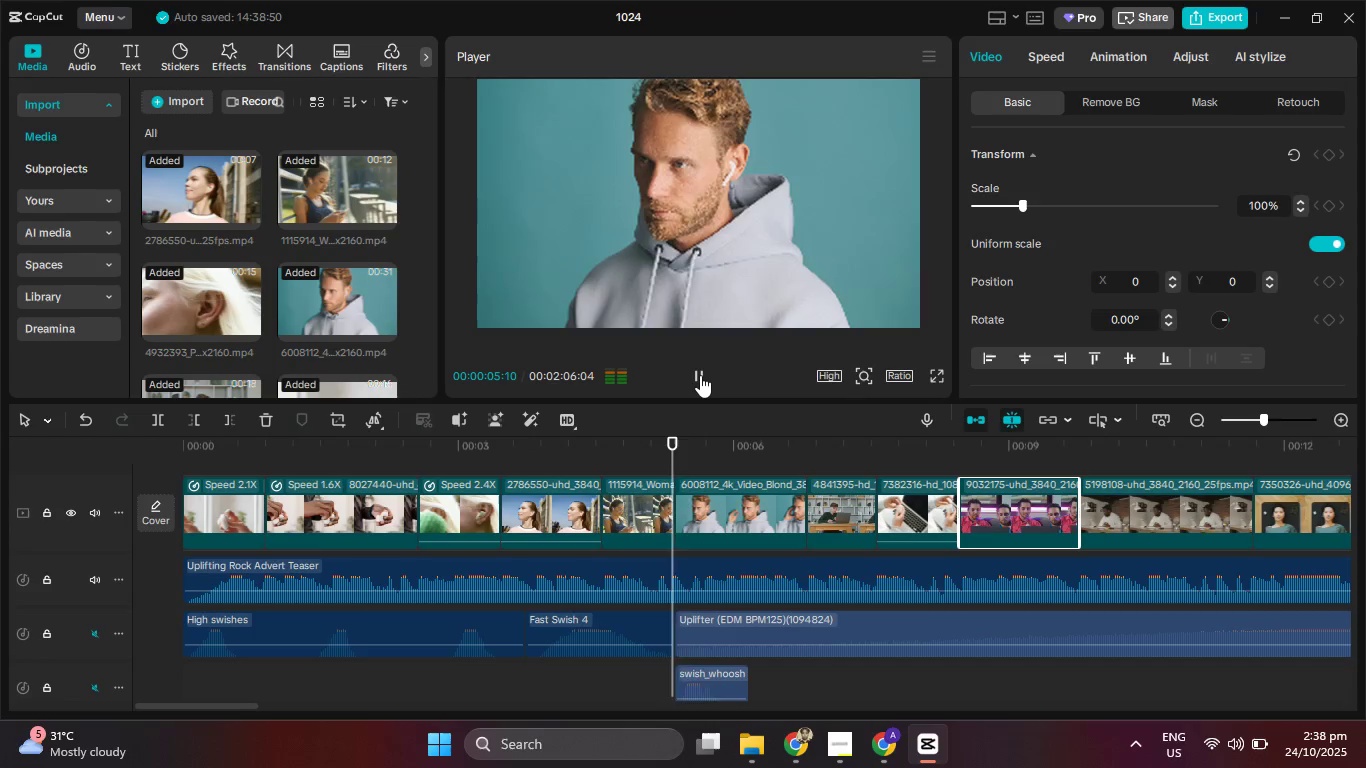 
wait(10.45)
 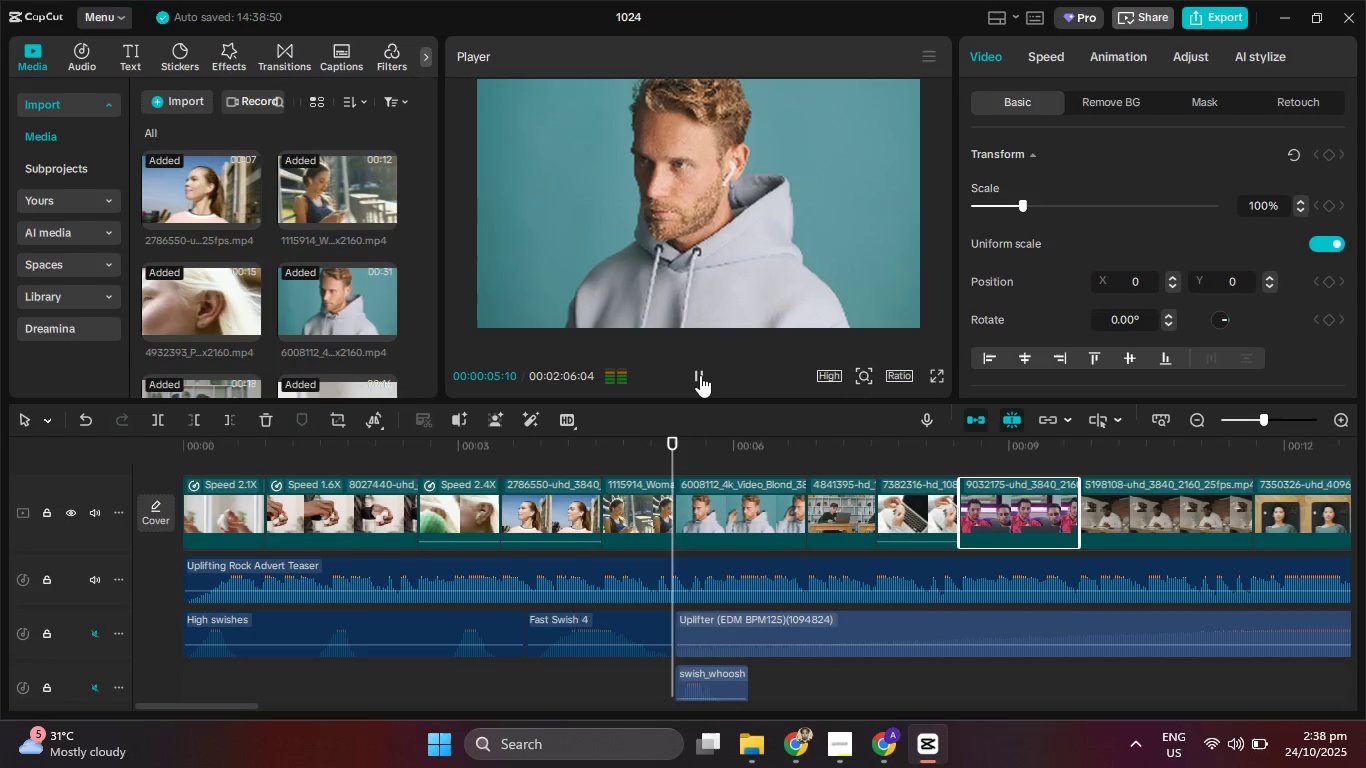 
left_click([700, 375])
 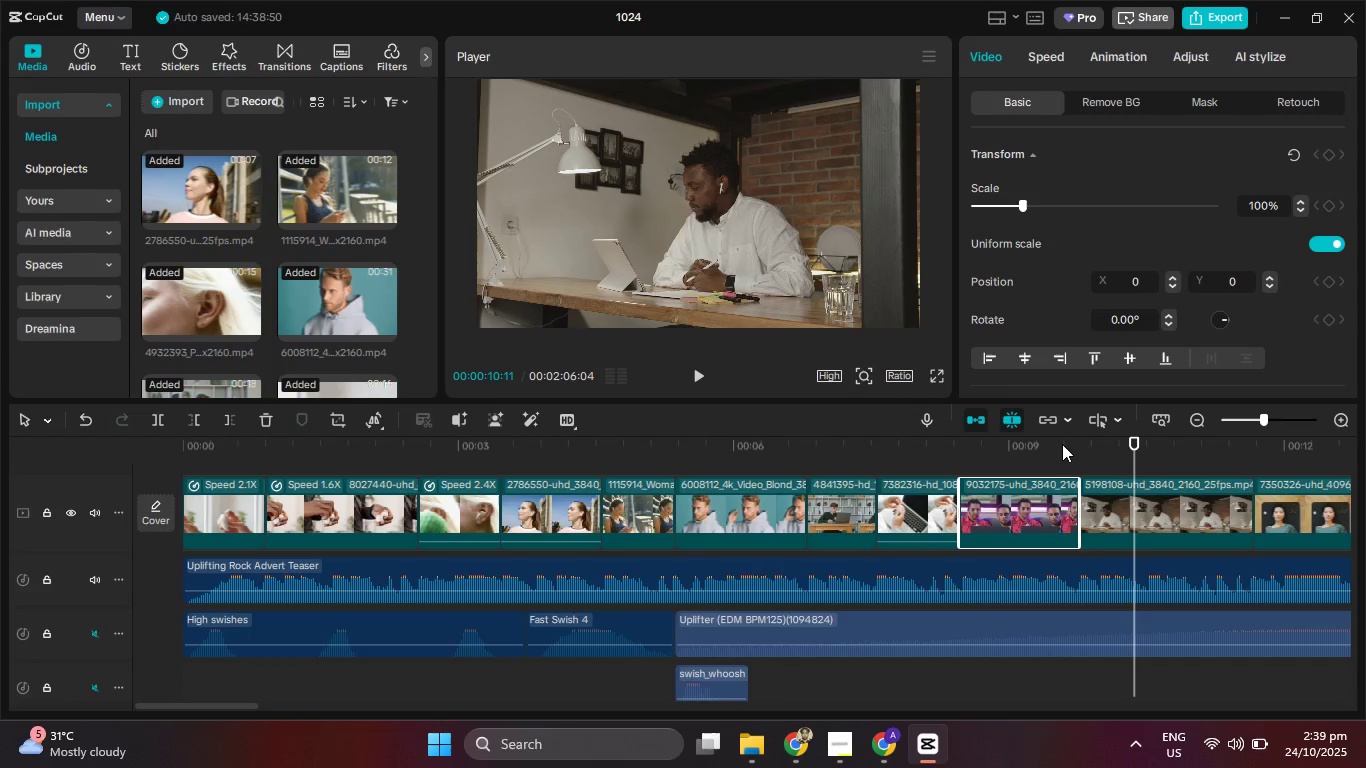 
left_click_drag(start_coordinate=[1055, 442], to_coordinate=[1048, 442])
 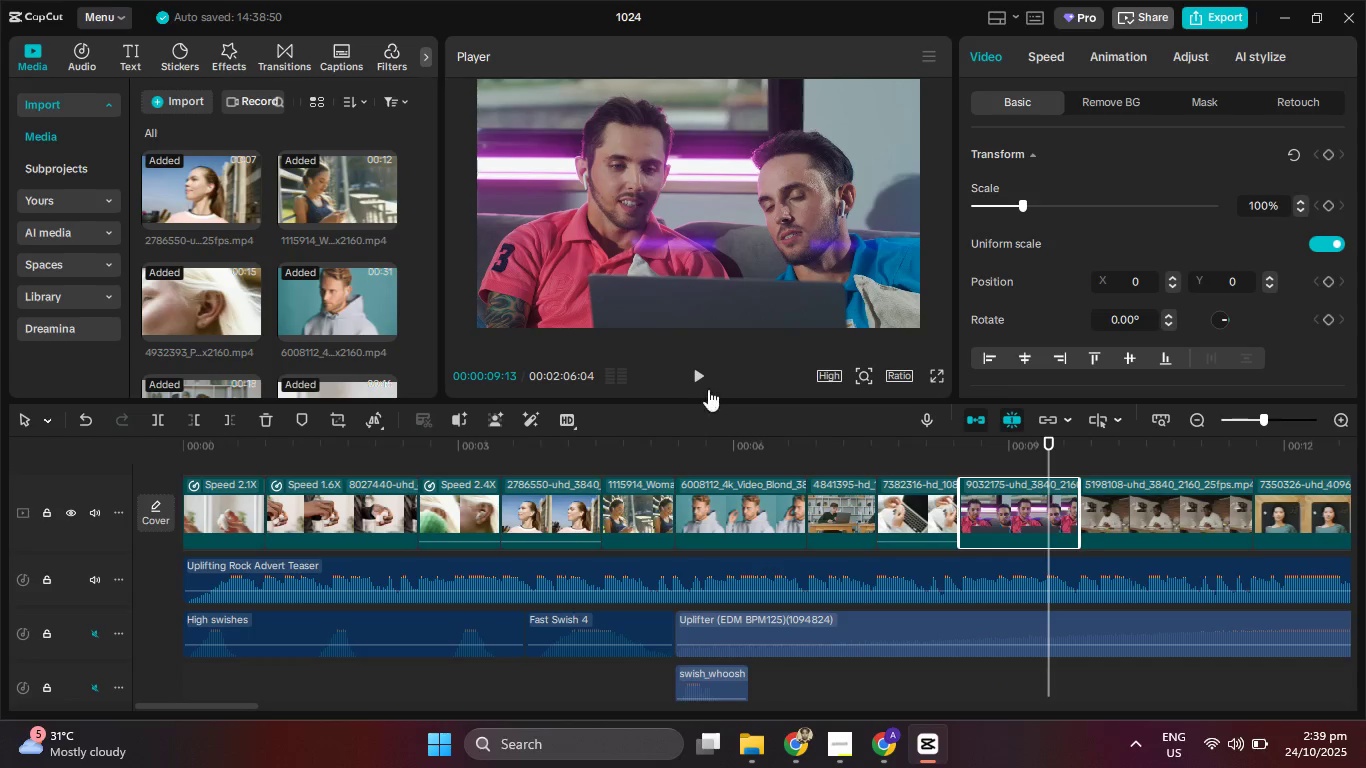 
left_click([705, 384])
 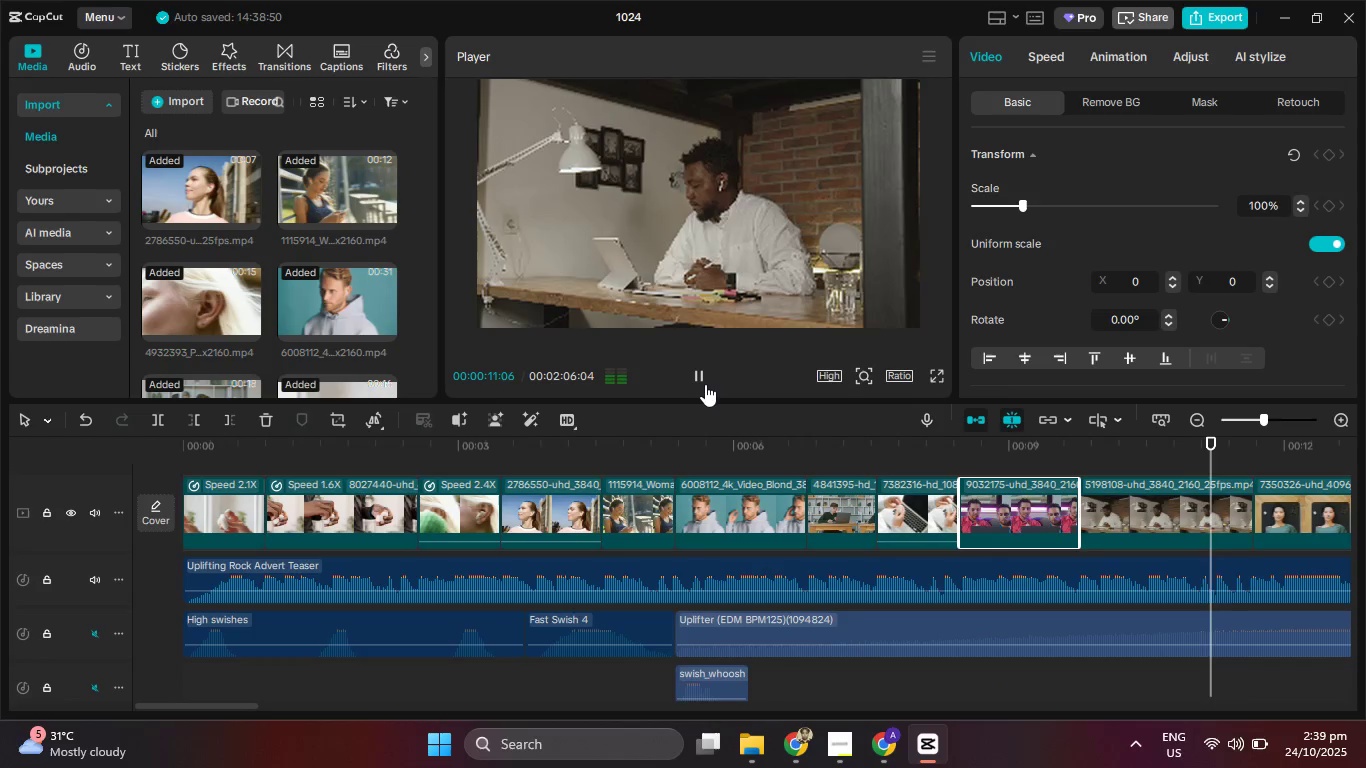 
left_click([705, 384])
 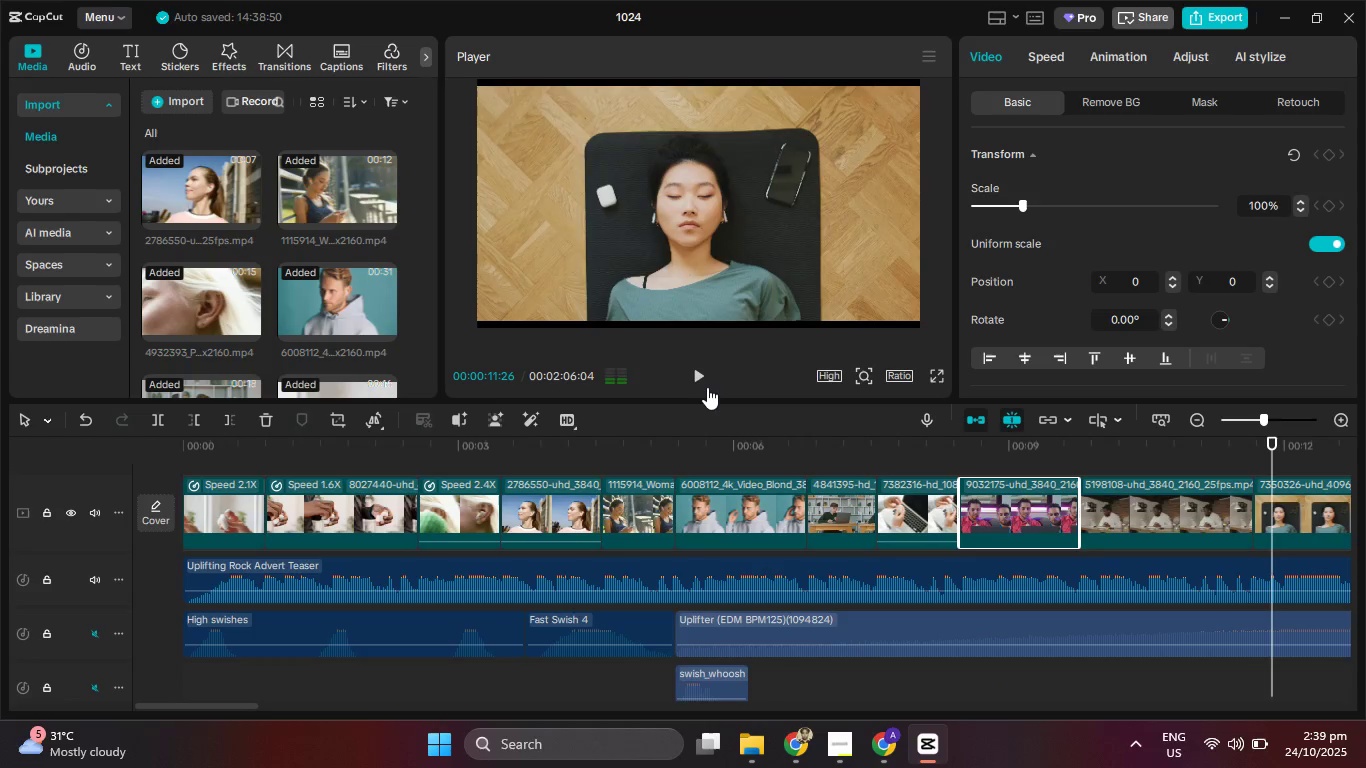 
left_click([707, 387])
 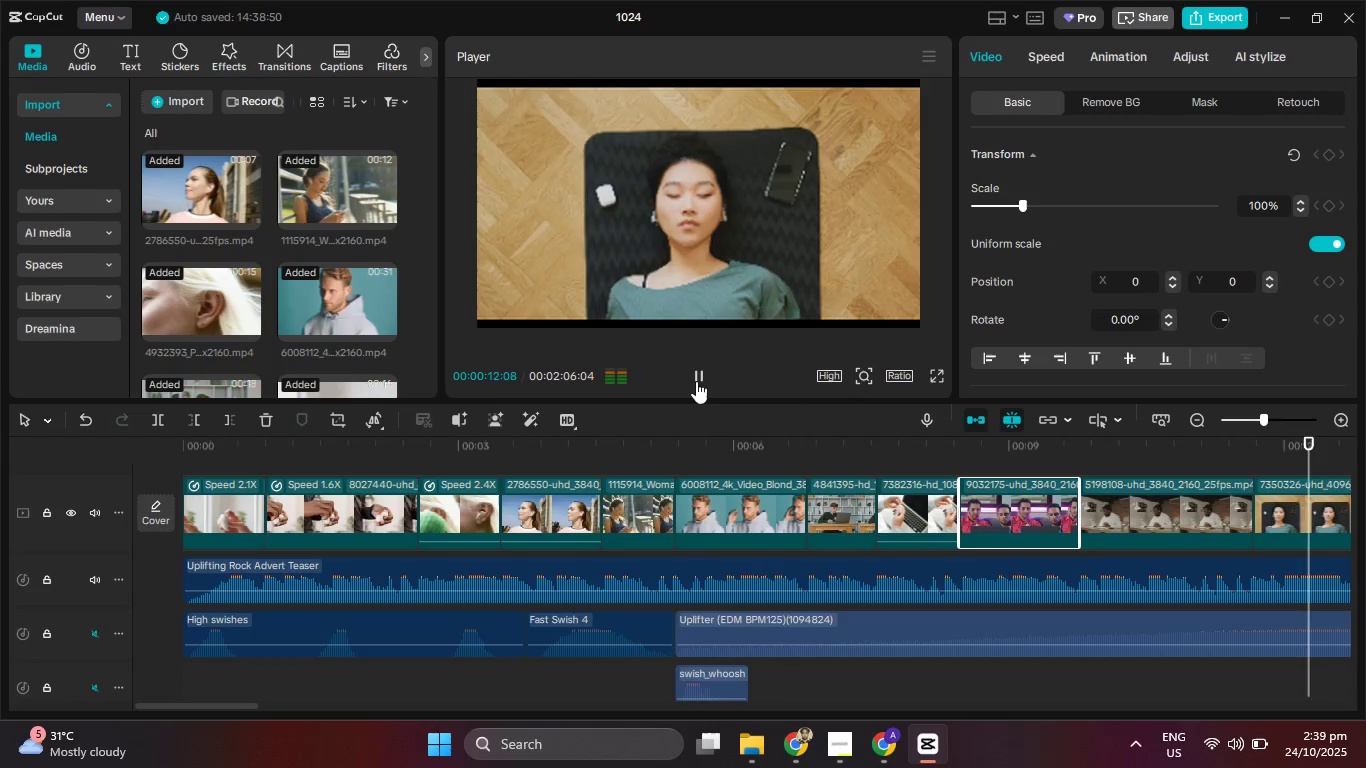 
left_click([696, 381])
 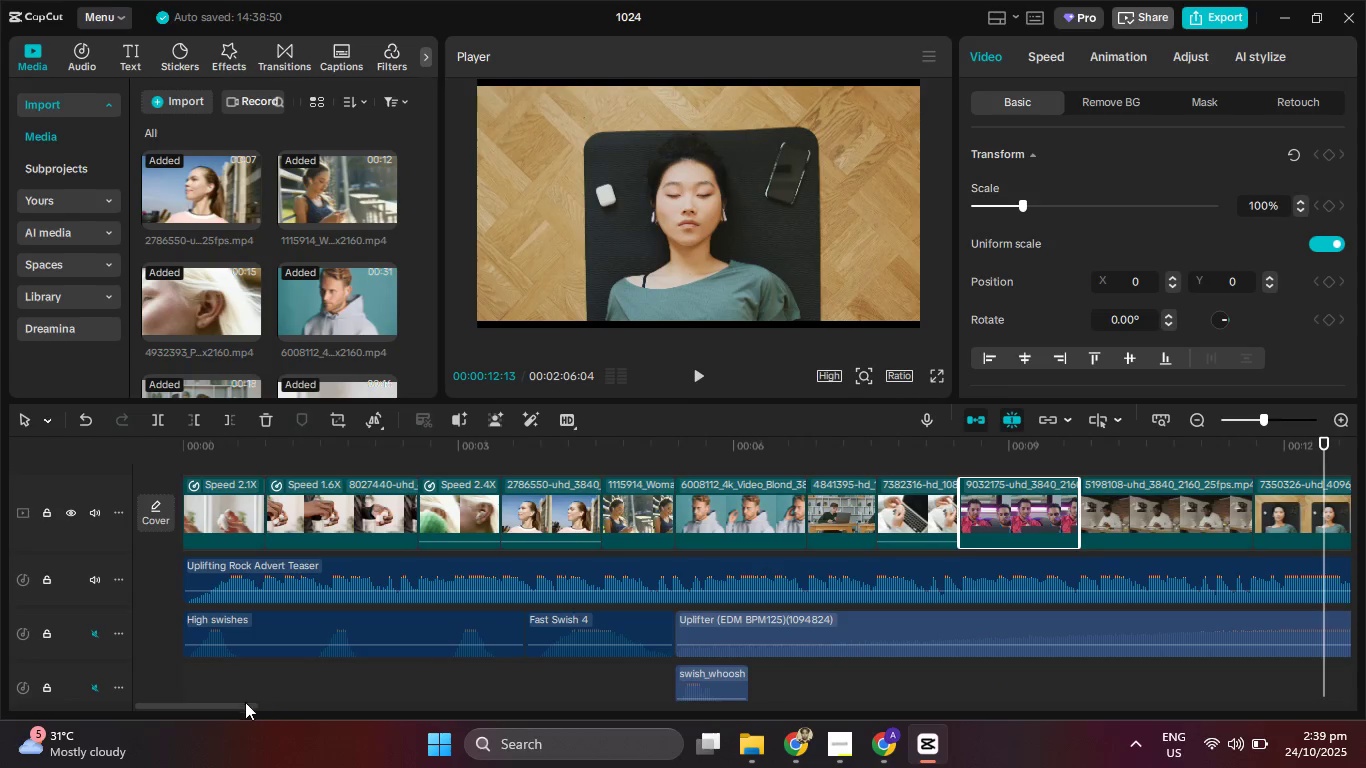 
left_click_drag(start_coordinate=[226, 706], to_coordinate=[307, 709])
 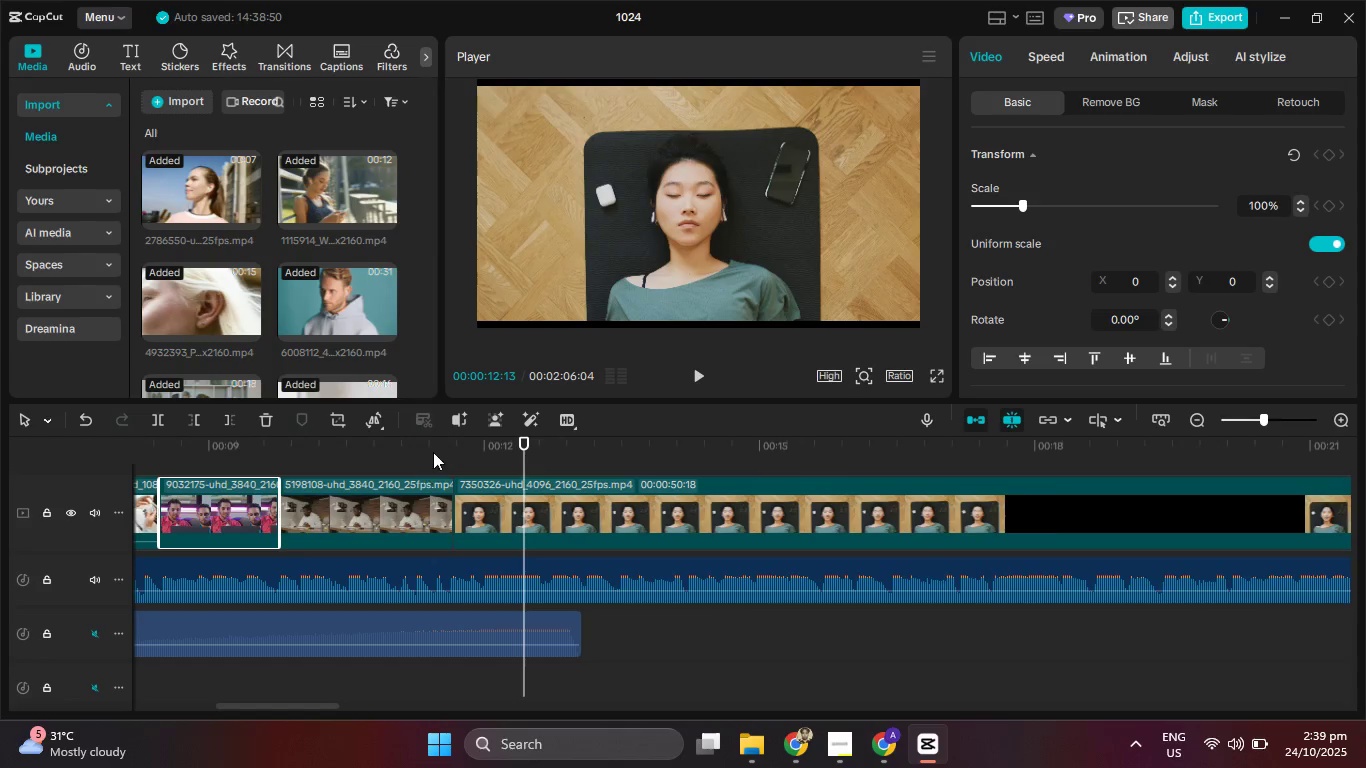 
left_click_drag(start_coordinate=[434, 450], to_coordinate=[413, 445])
 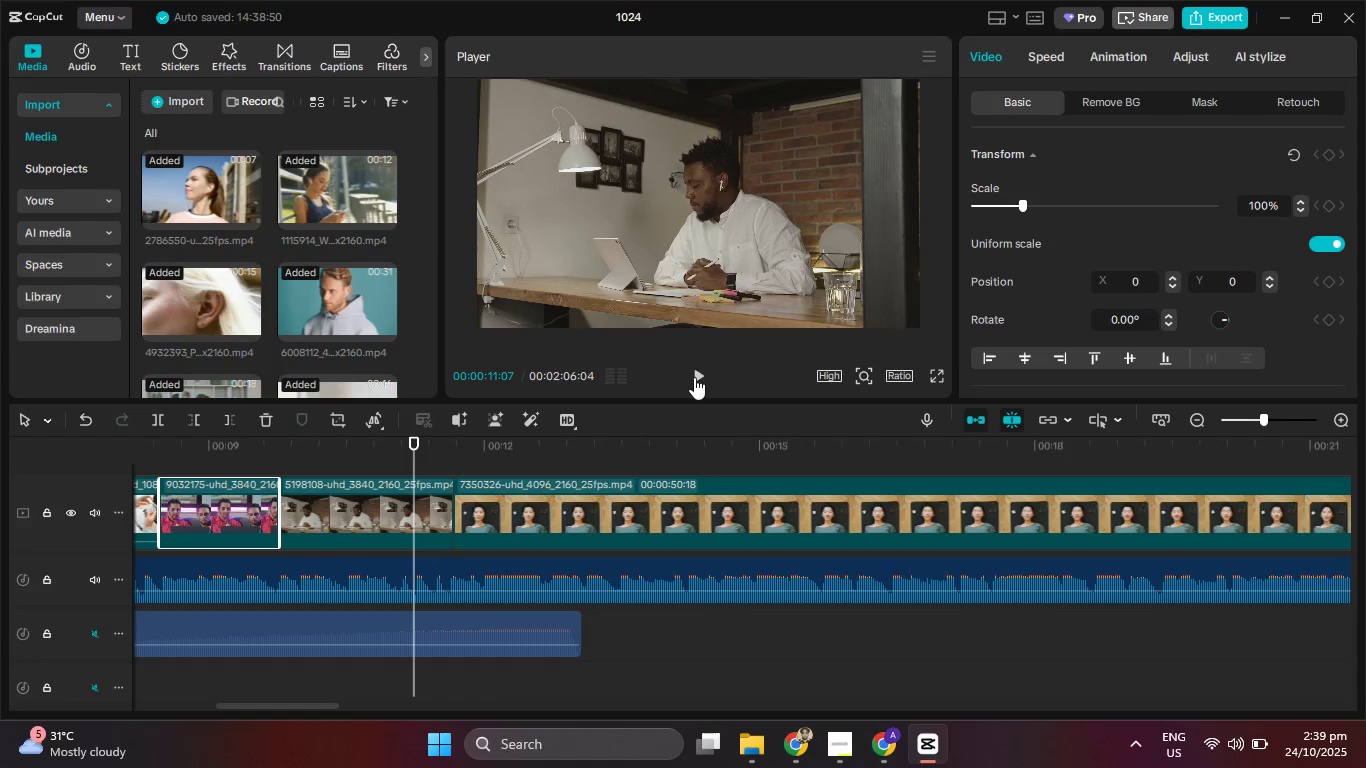 
left_click([695, 377])
 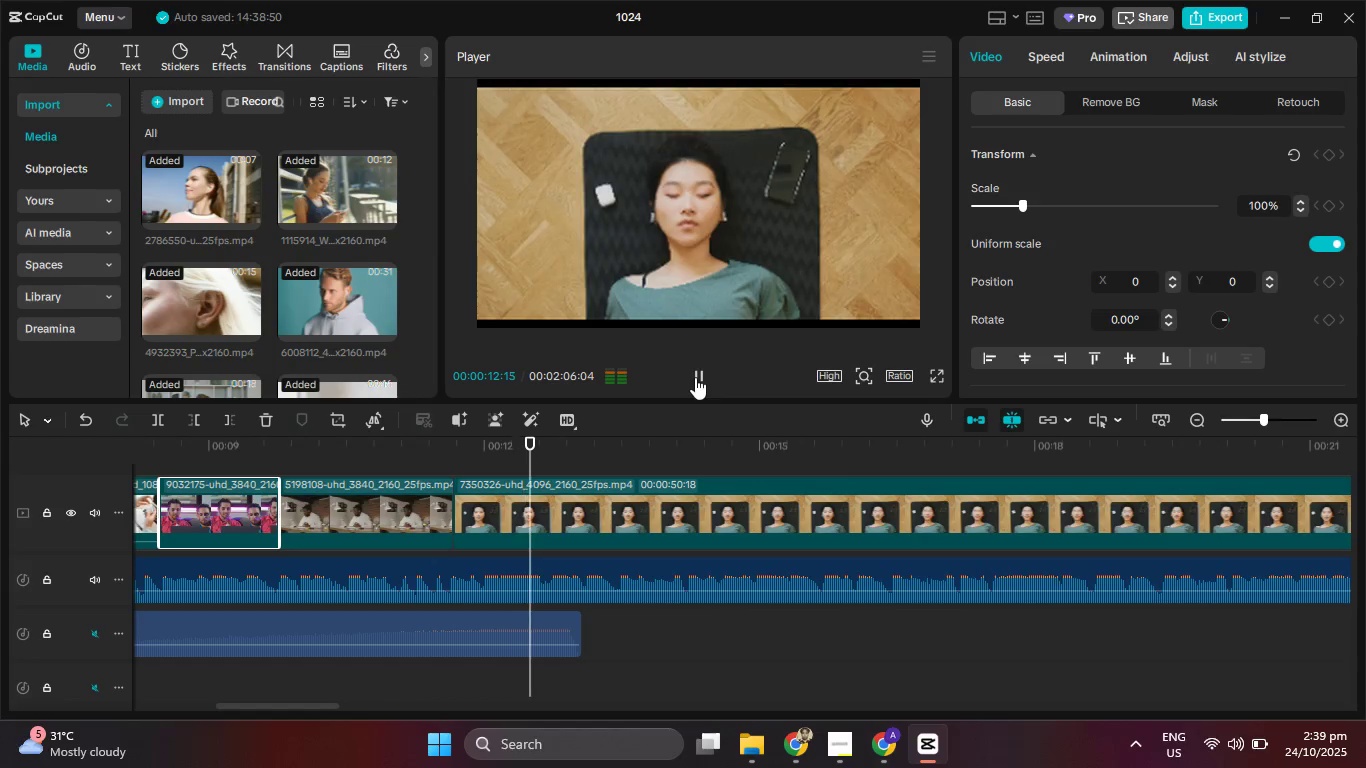 
left_click([695, 377])
 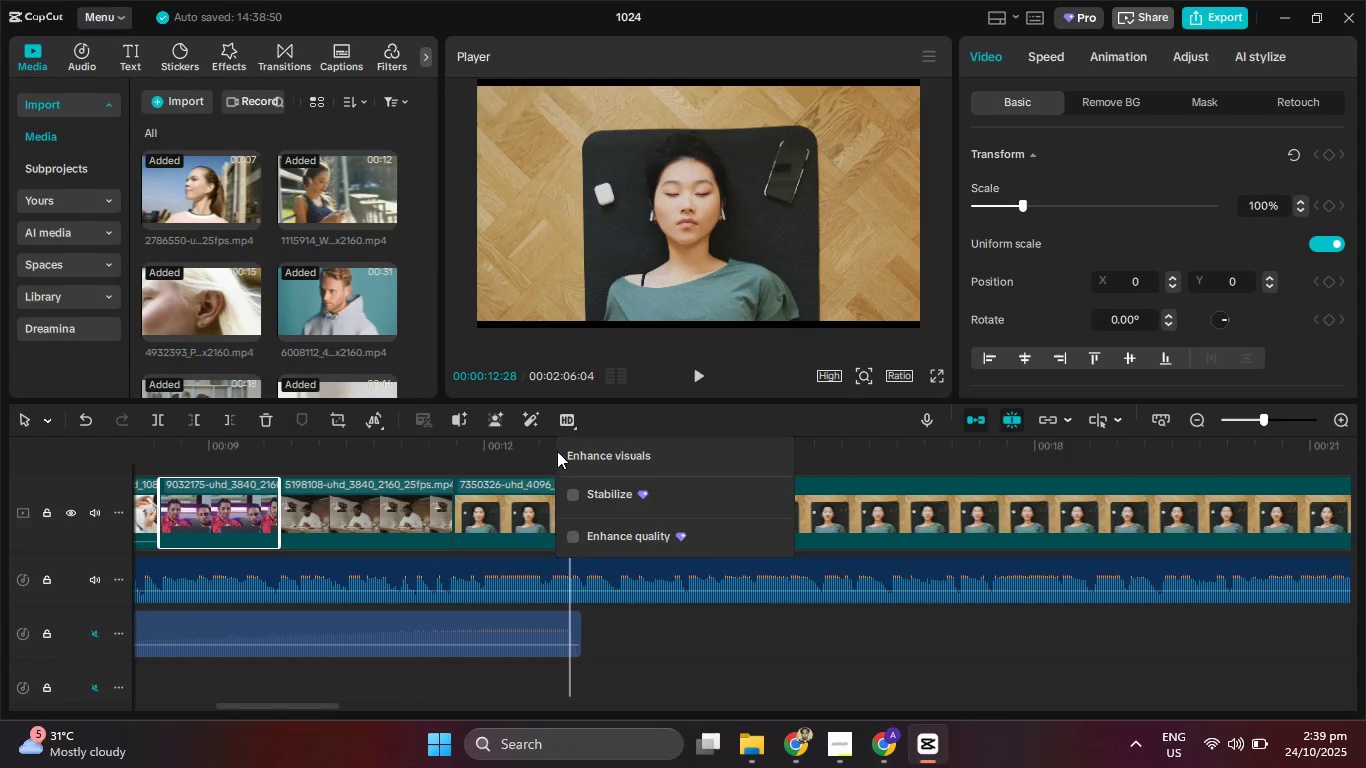 
left_click([536, 457])
 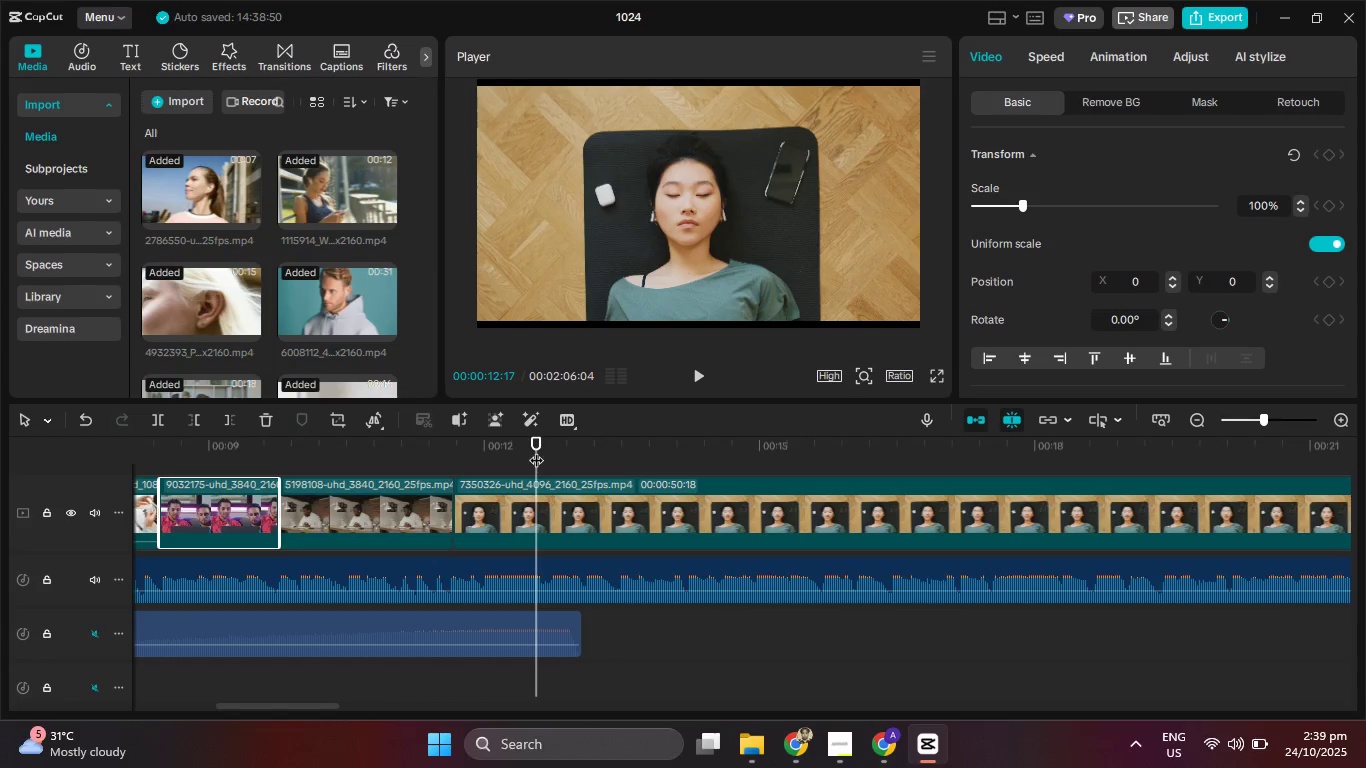 
left_click_drag(start_coordinate=[536, 450], to_coordinate=[550, 454])
 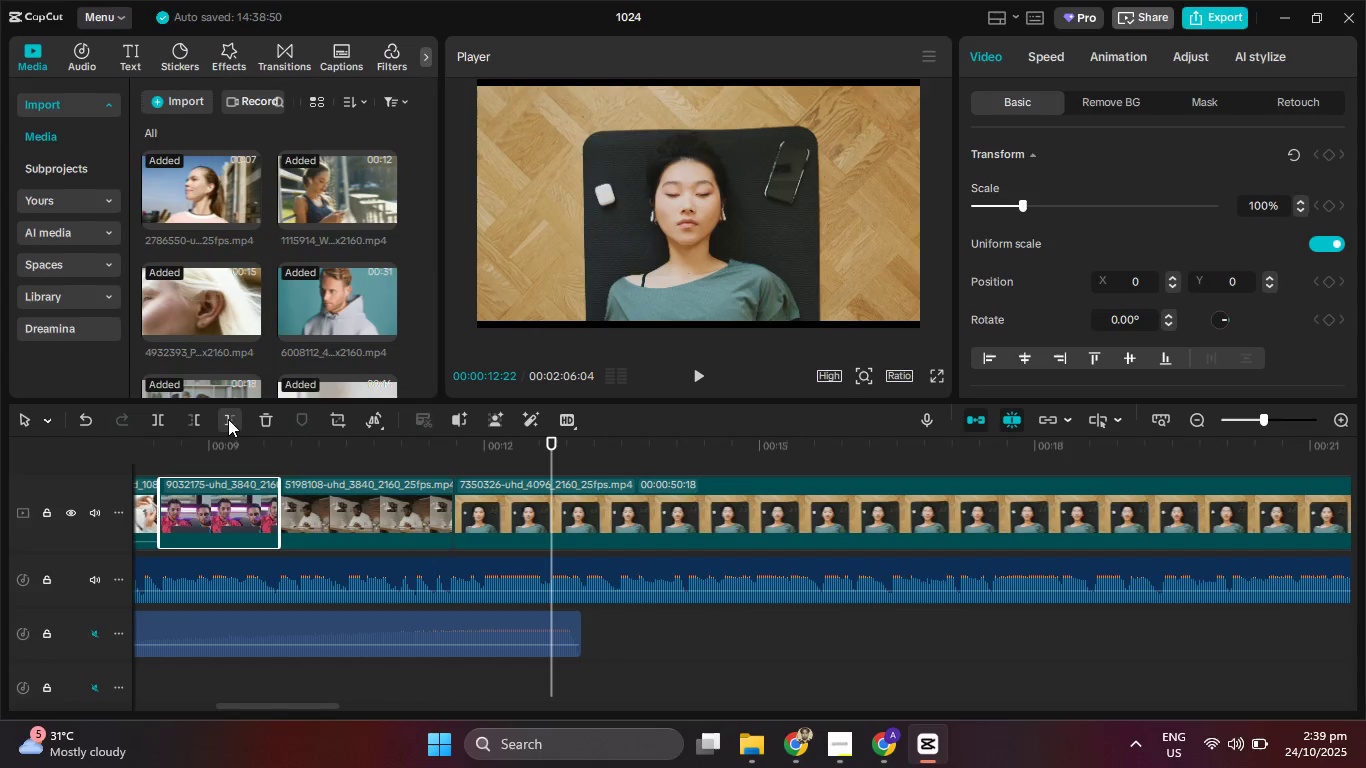 
left_click([228, 419])
 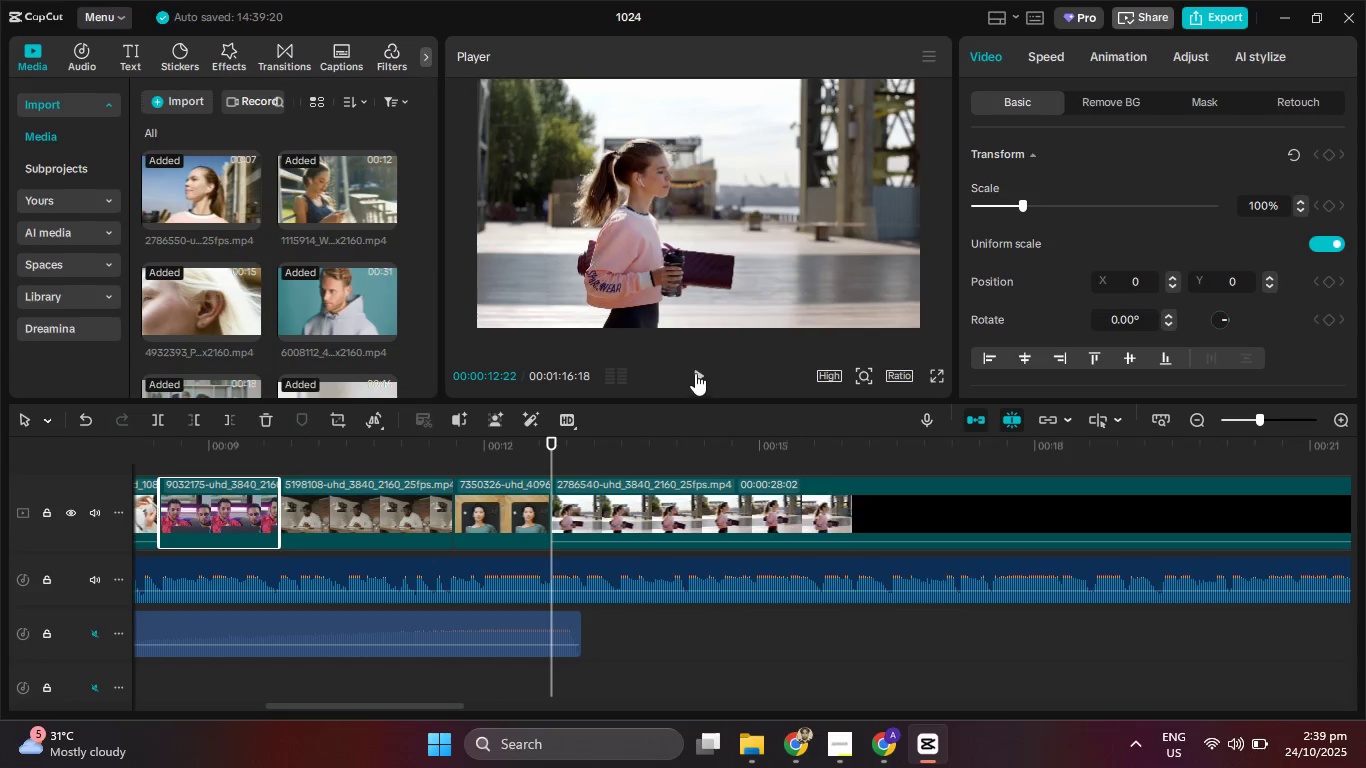 
left_click([695, 373])
 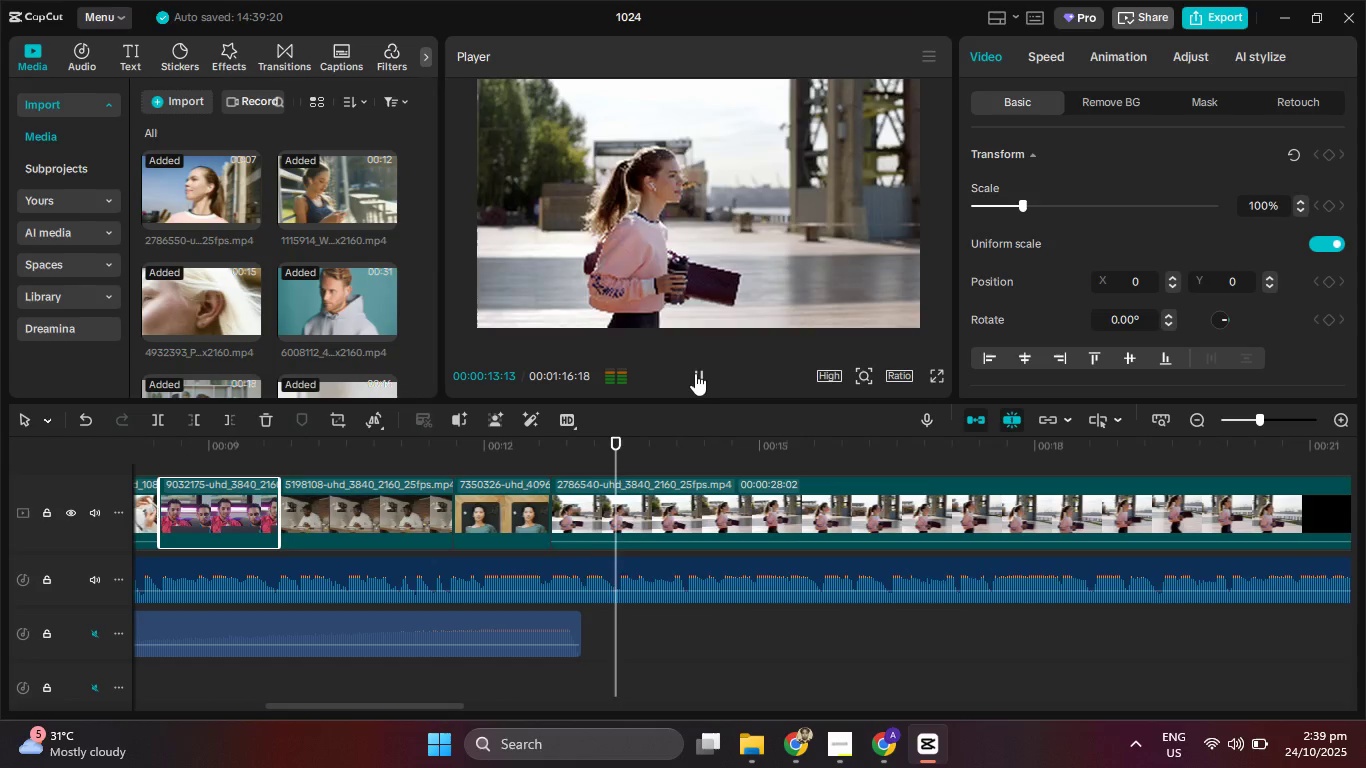 
left_click([695, 373])
 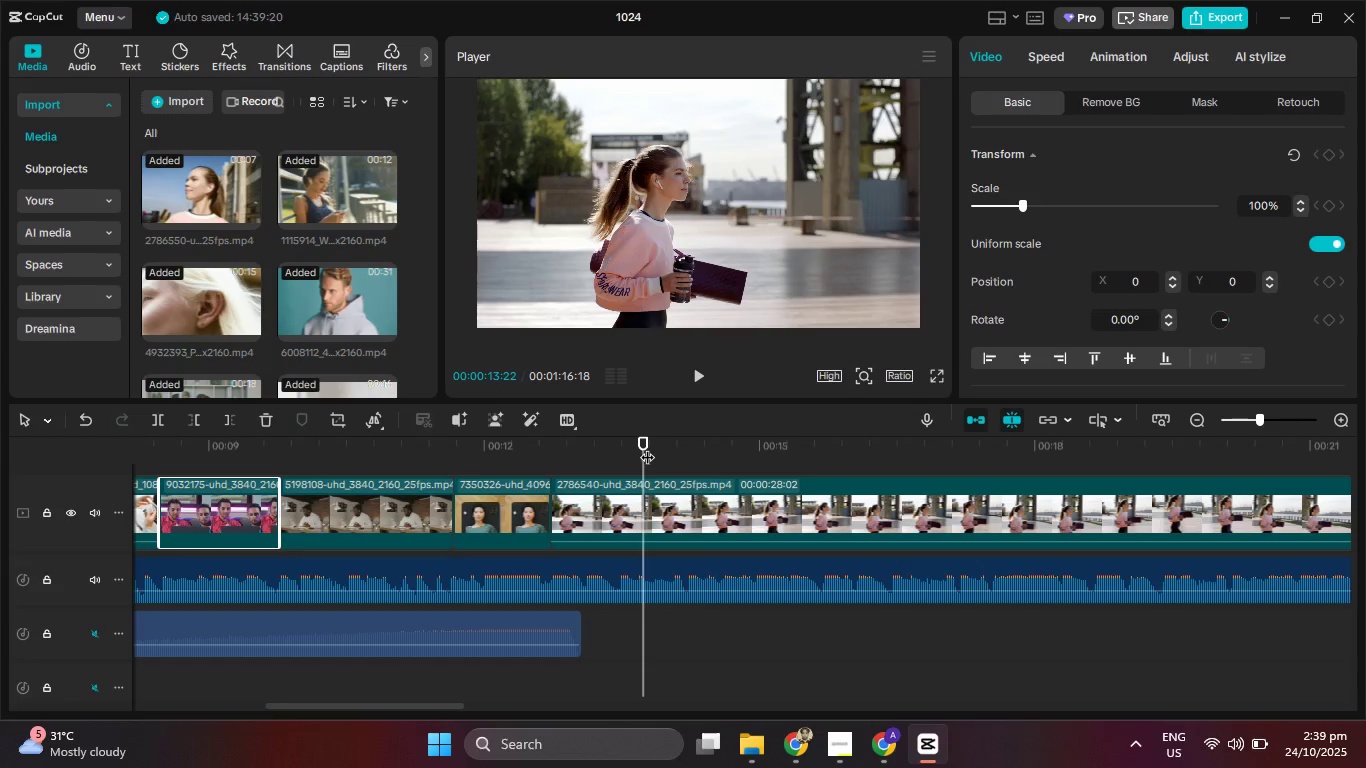 
left_click_drag(start_coordinate=[643, 447], to_coordinate=[623, 449])
 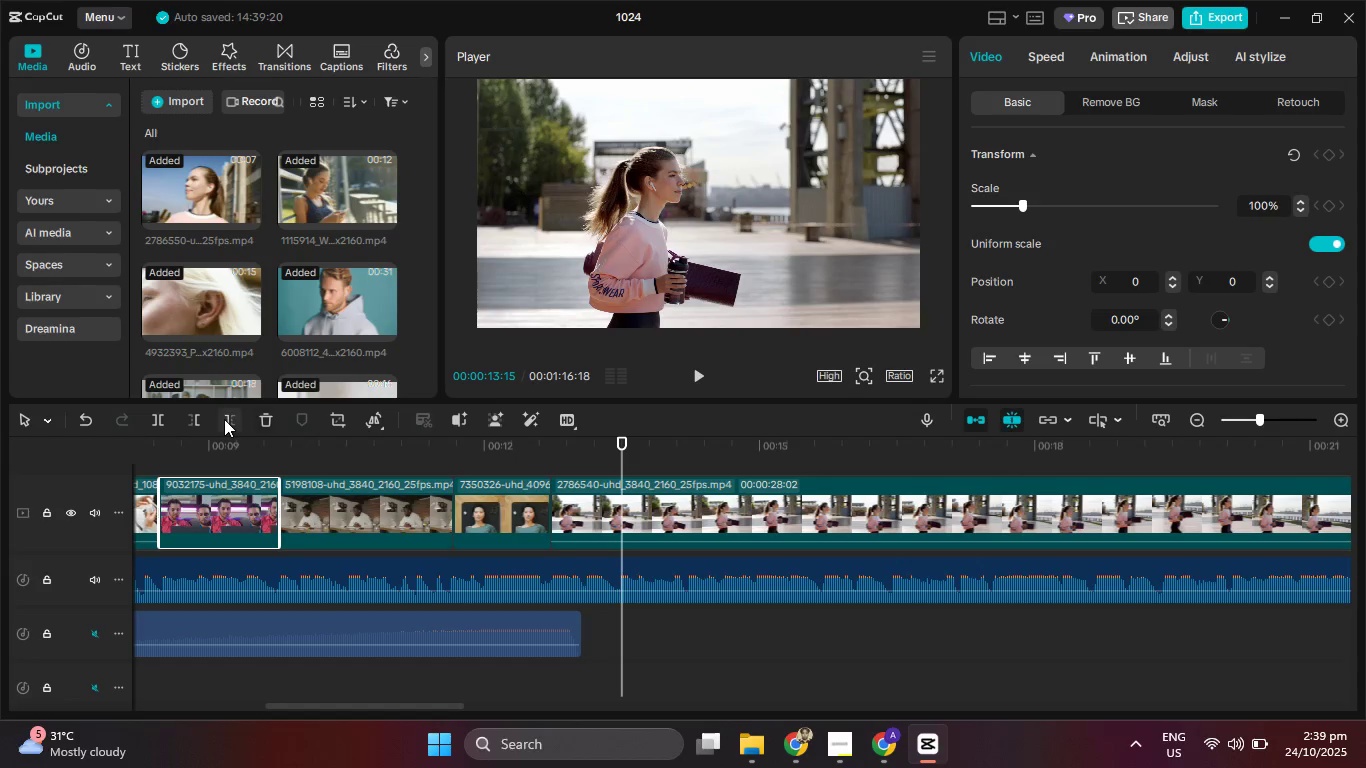 
left_click([224, 419])
 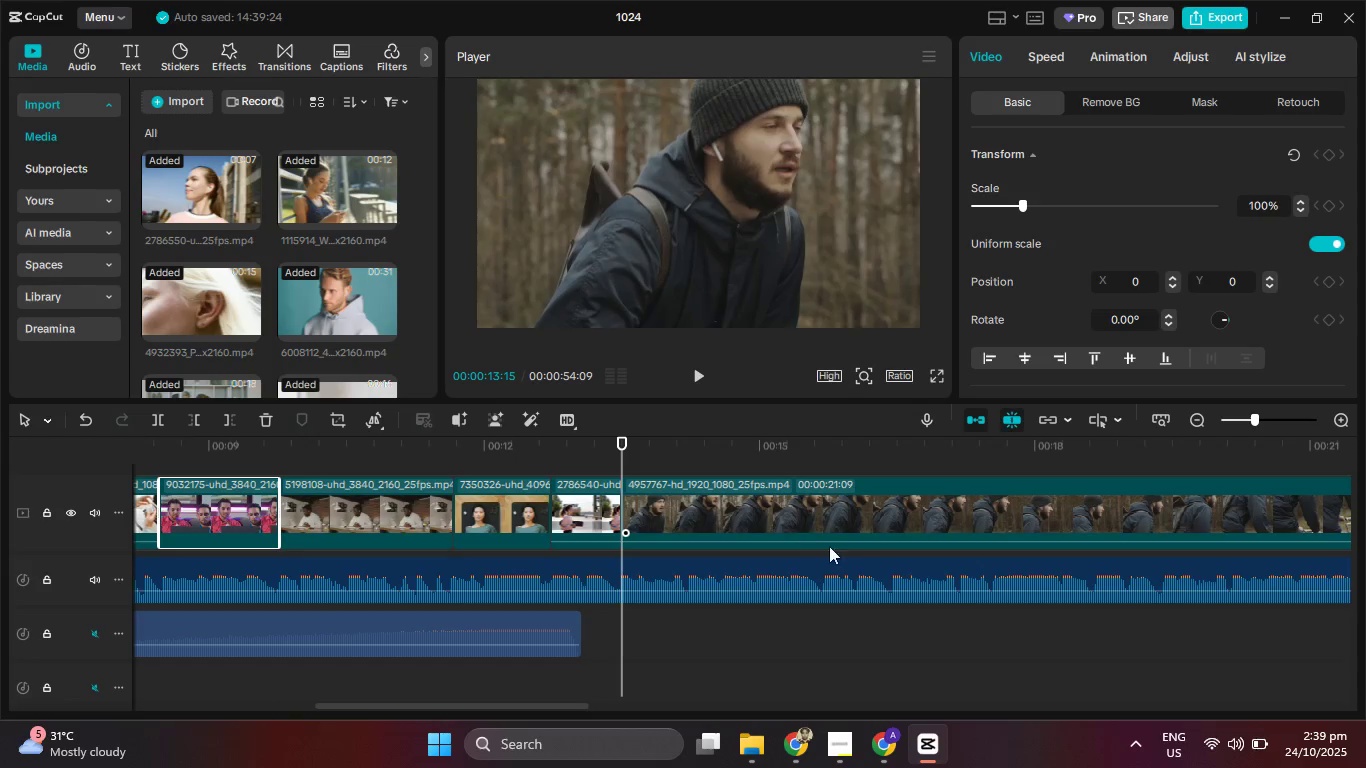 
hold_key(key=ControlLeft, duration=1.52)
scroll: coordinate [884, 564], scroll_direction: down, amount: 30.0
 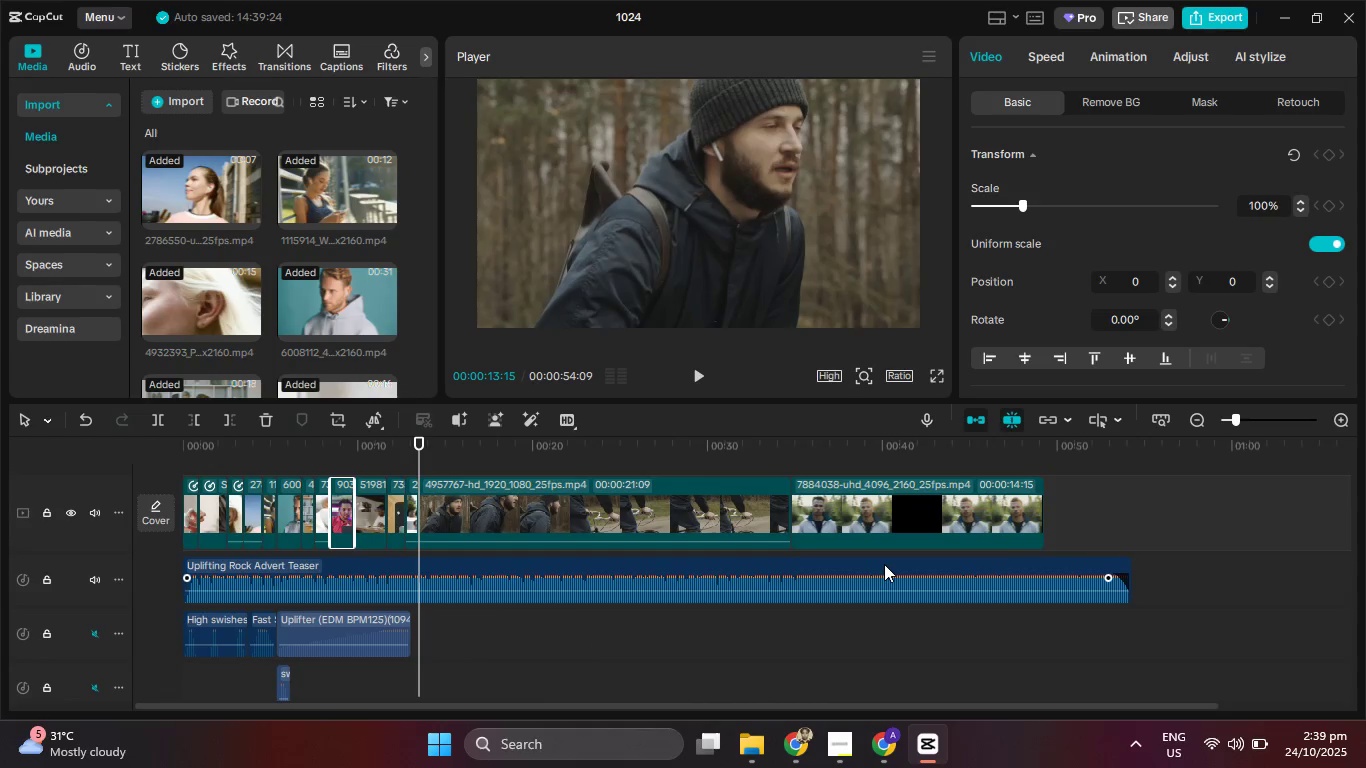 
hold_key(key=ControlLeft, duration=1.5)
scroll: coordinate [563, 494], scroll_direction: up, amount: 25.0
 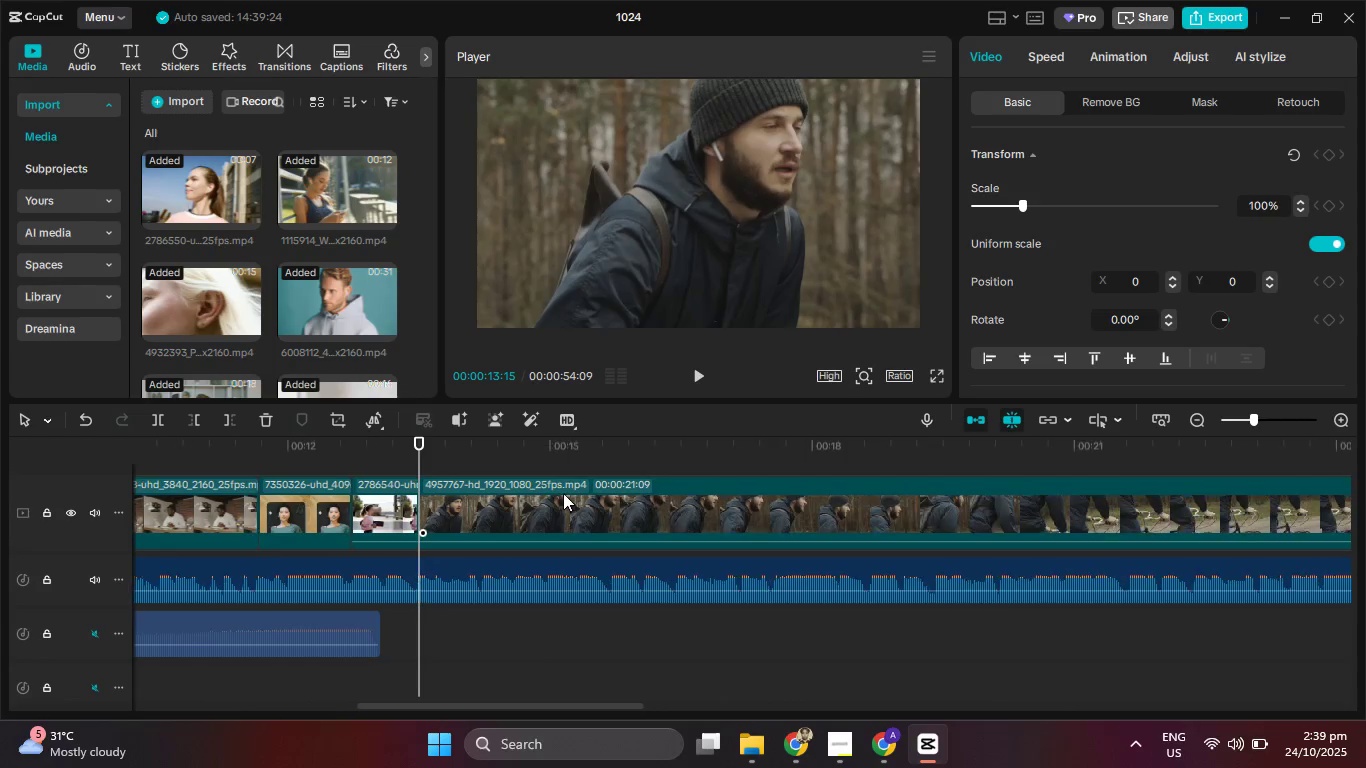 
key(Control+ControlLeft)
 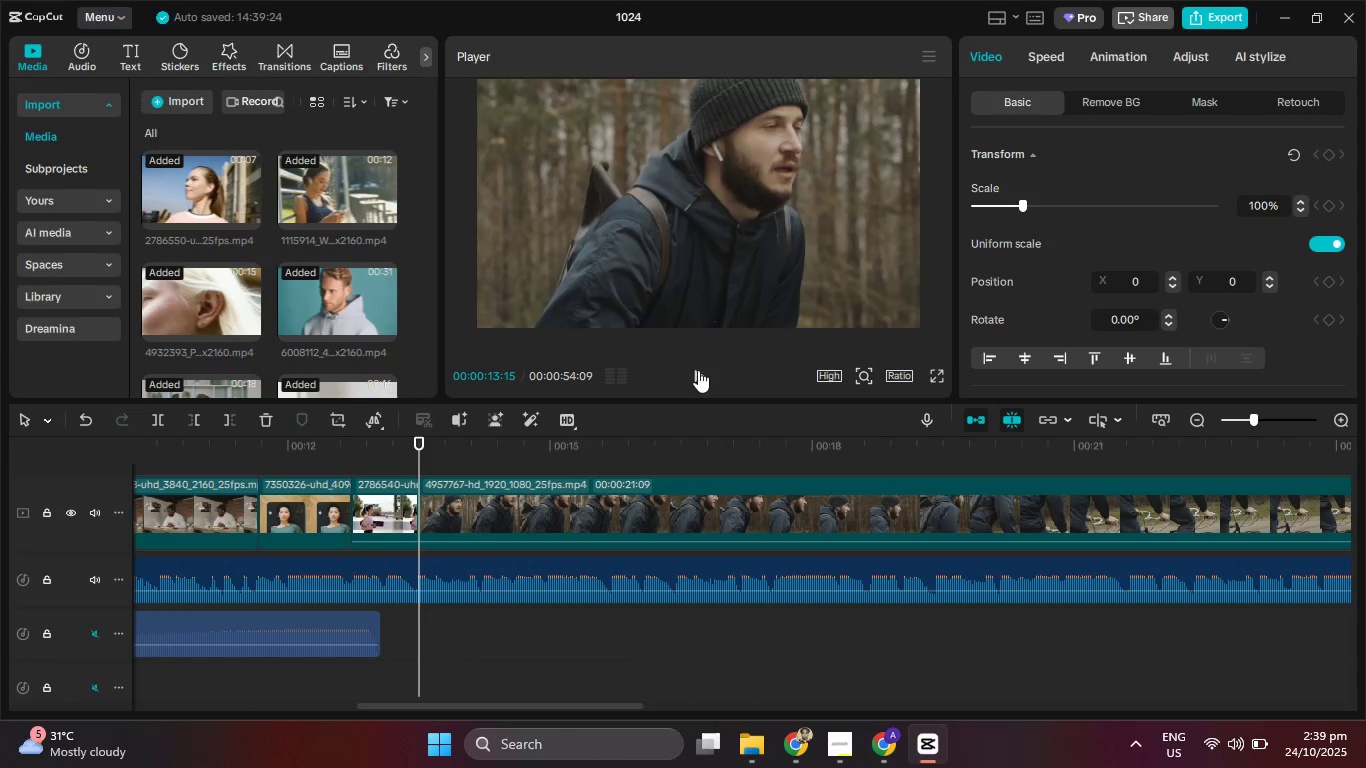 
left_click([695, 370])
 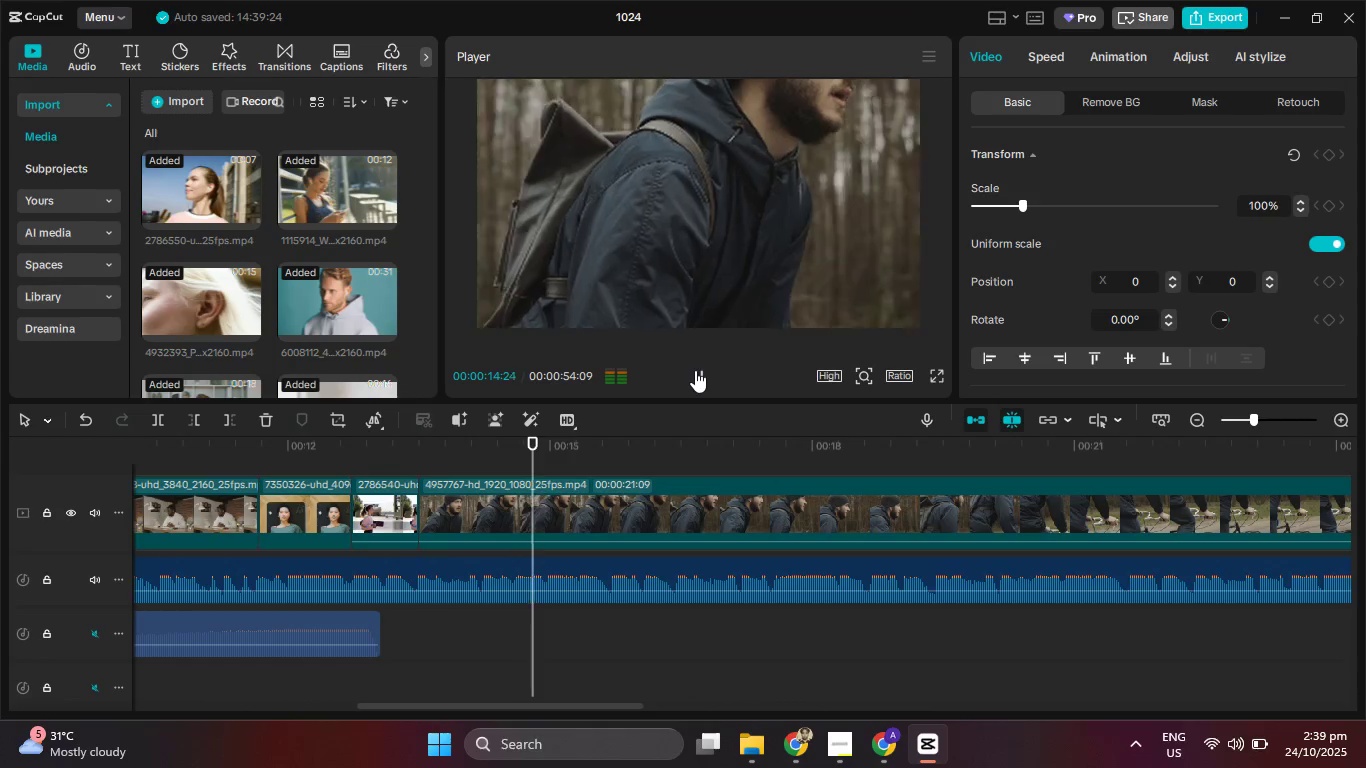 
left_click([695, 370])
 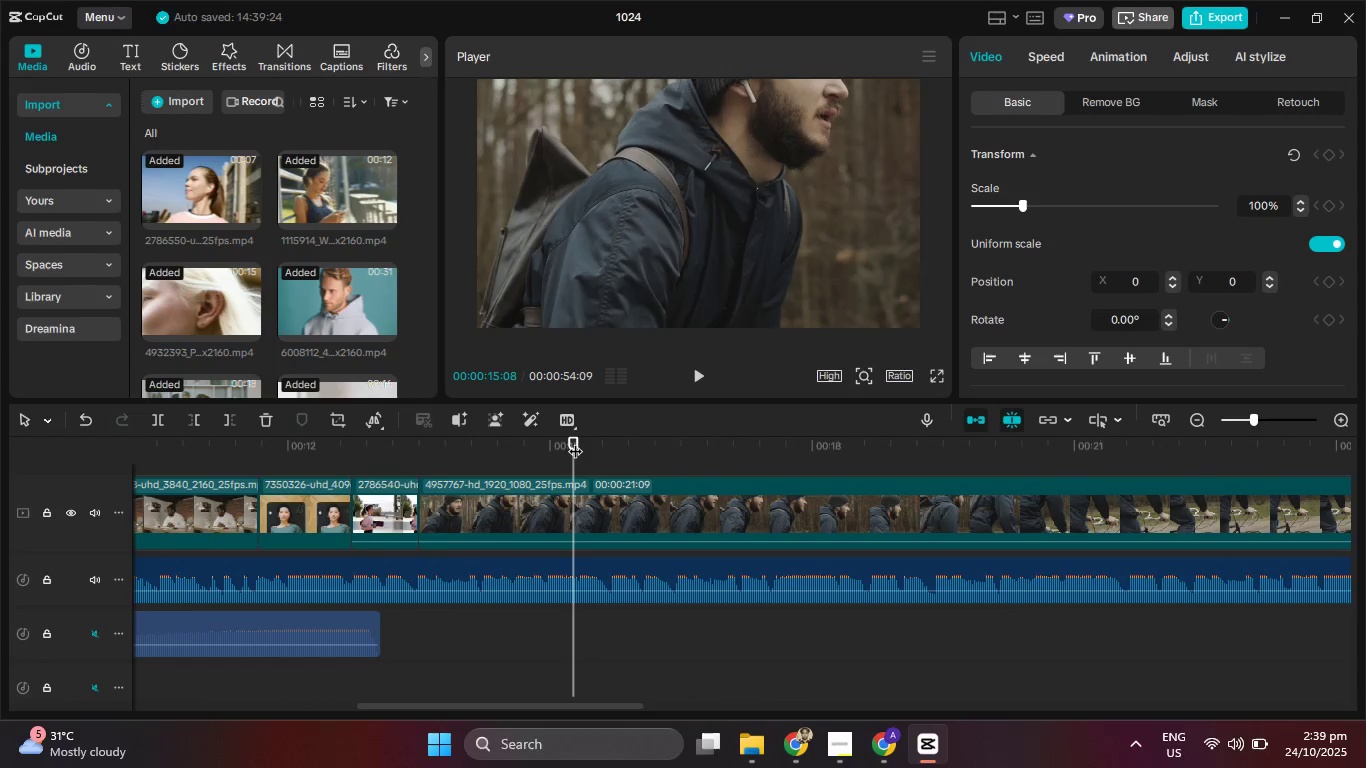 
left_click_drag(start_coordinate=[575, 443], to_coordinate=[562, 445])
 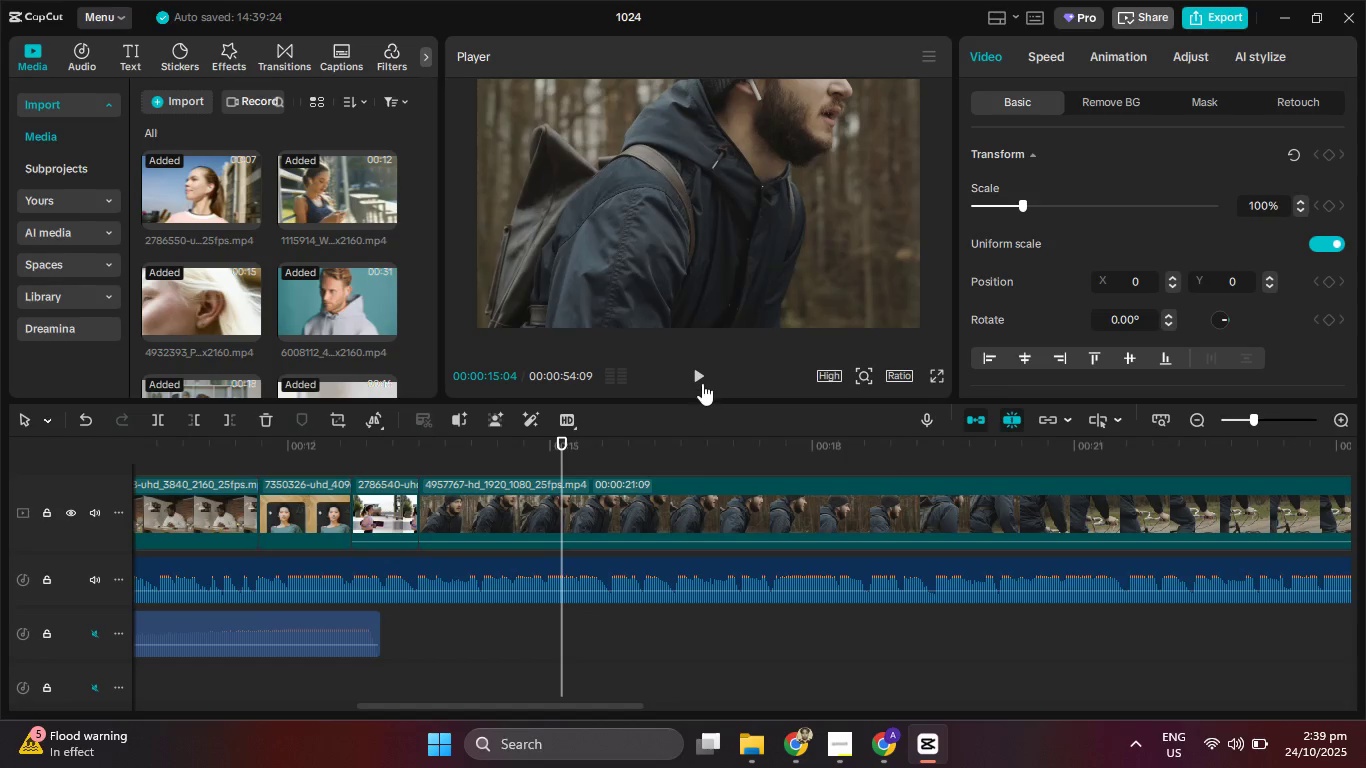 
left_click([702, 383])
 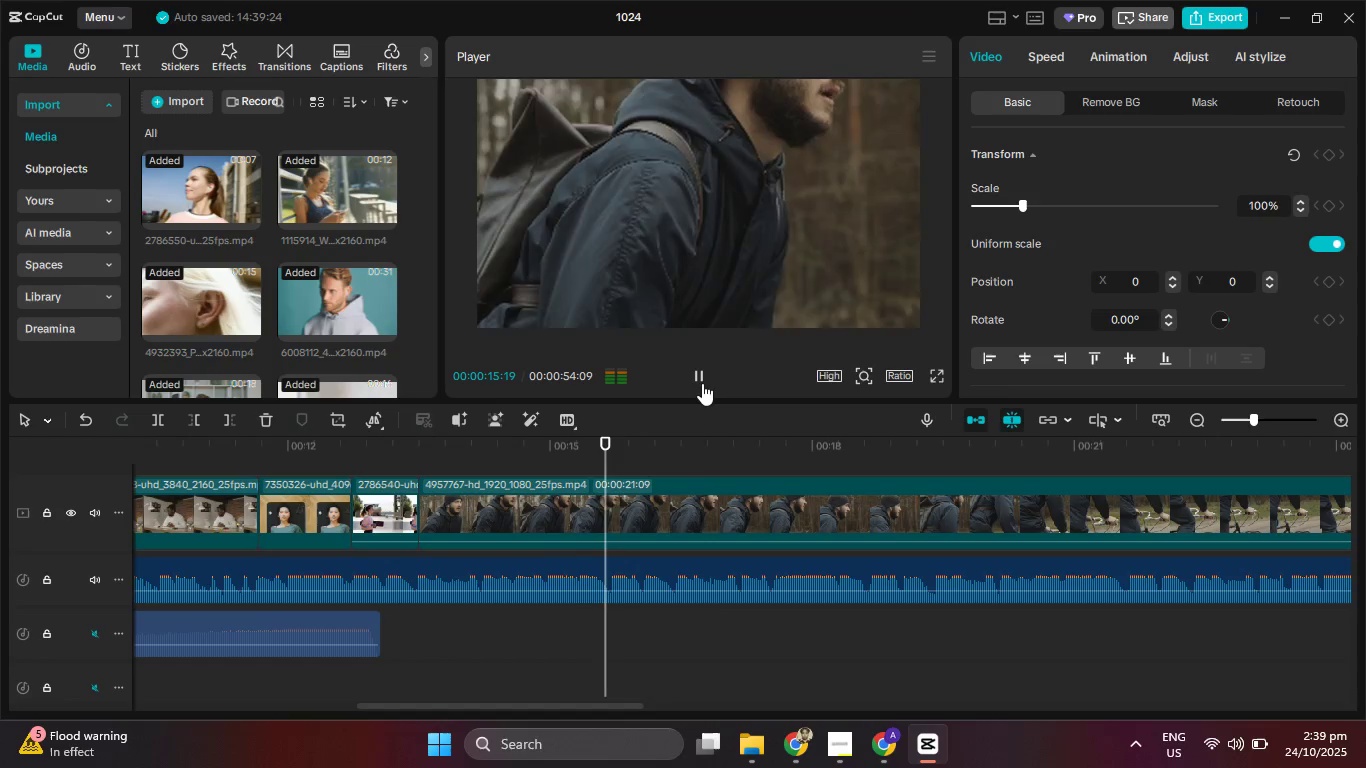 
left_click([702, 383])
 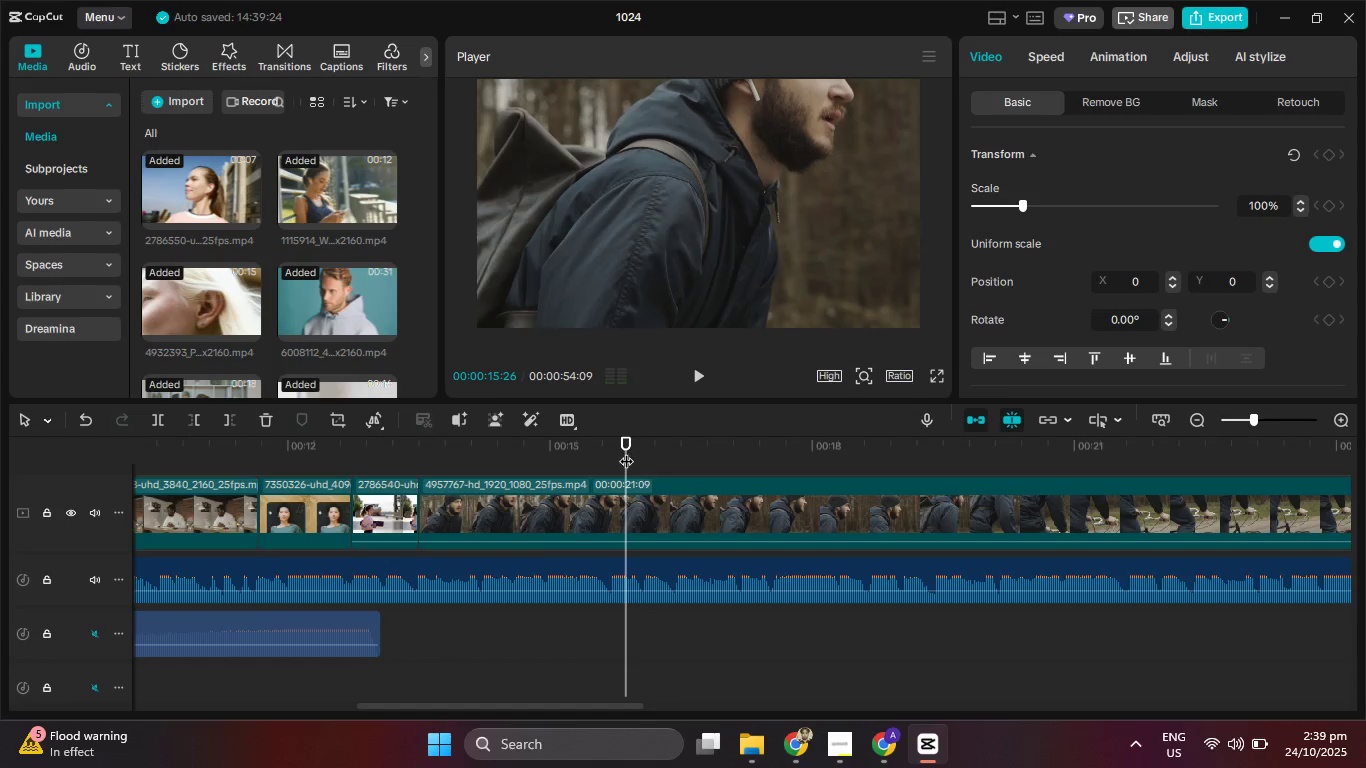 
left_click_drag(start_coordinate=[626, 451], to_coordinate=[612, 449])
 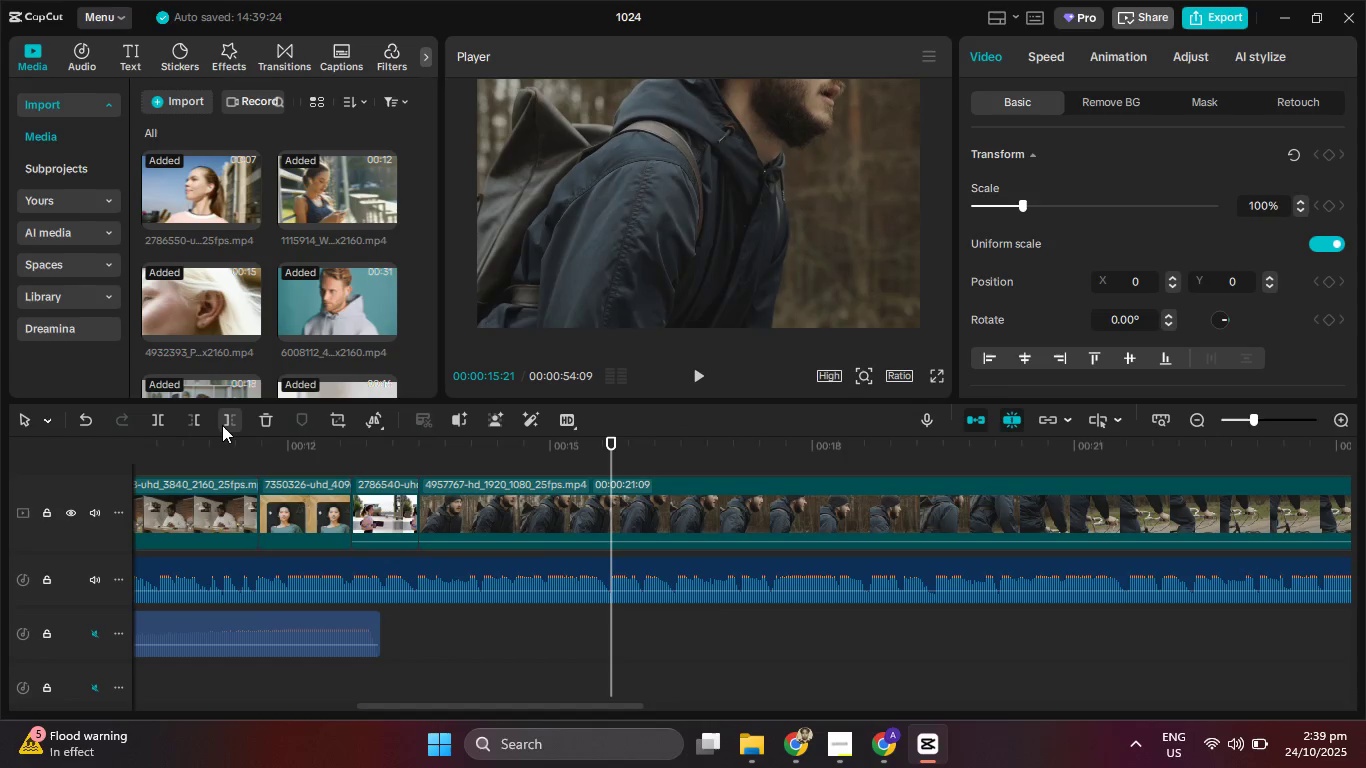 
left_click([222, 425])
 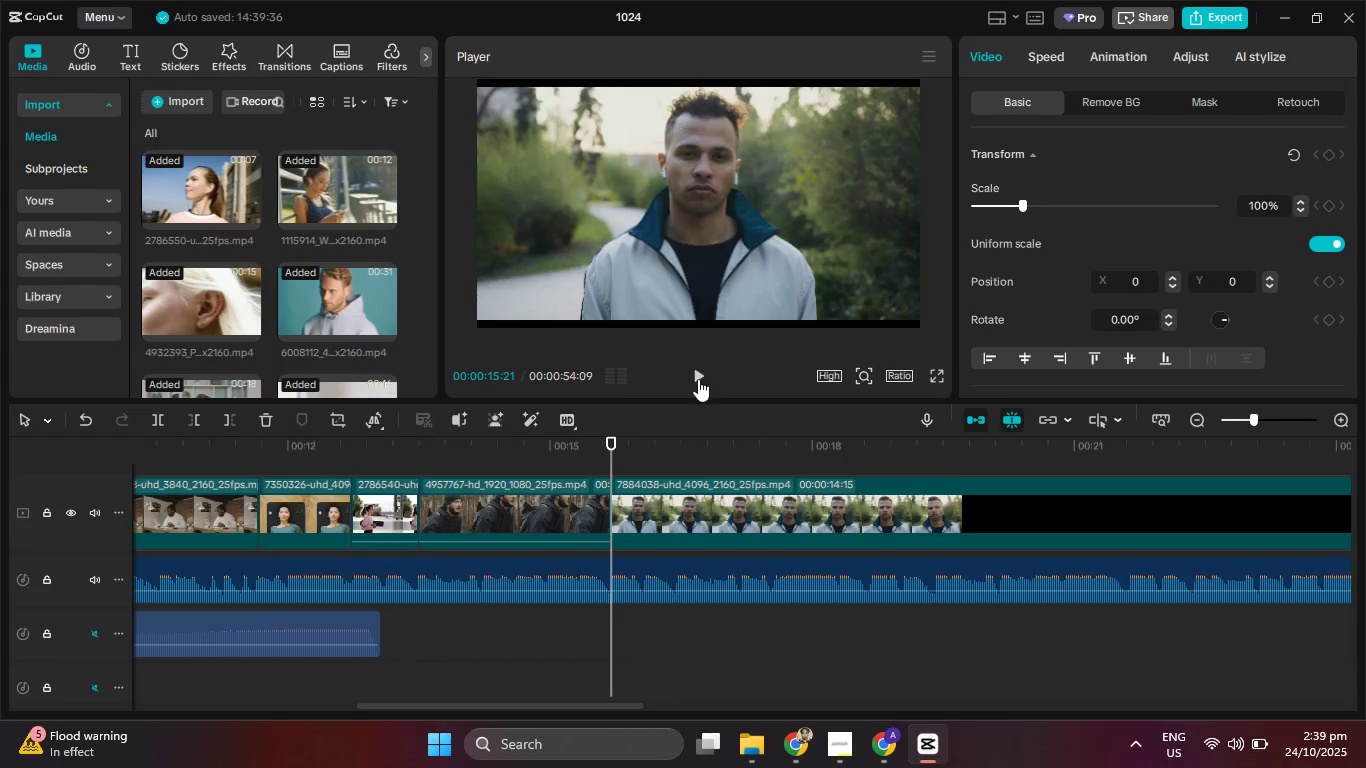 
left_click([699, 379])
 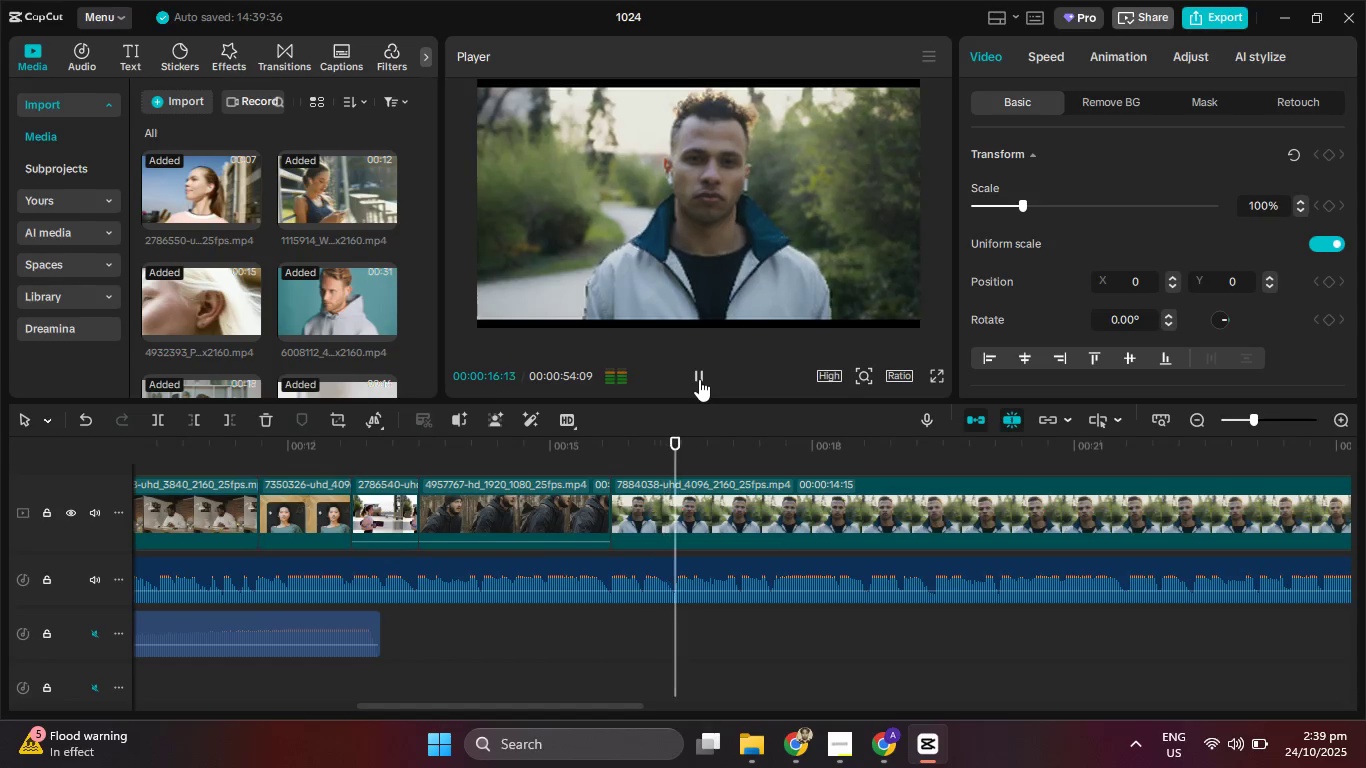 
left_click([699, 379])
 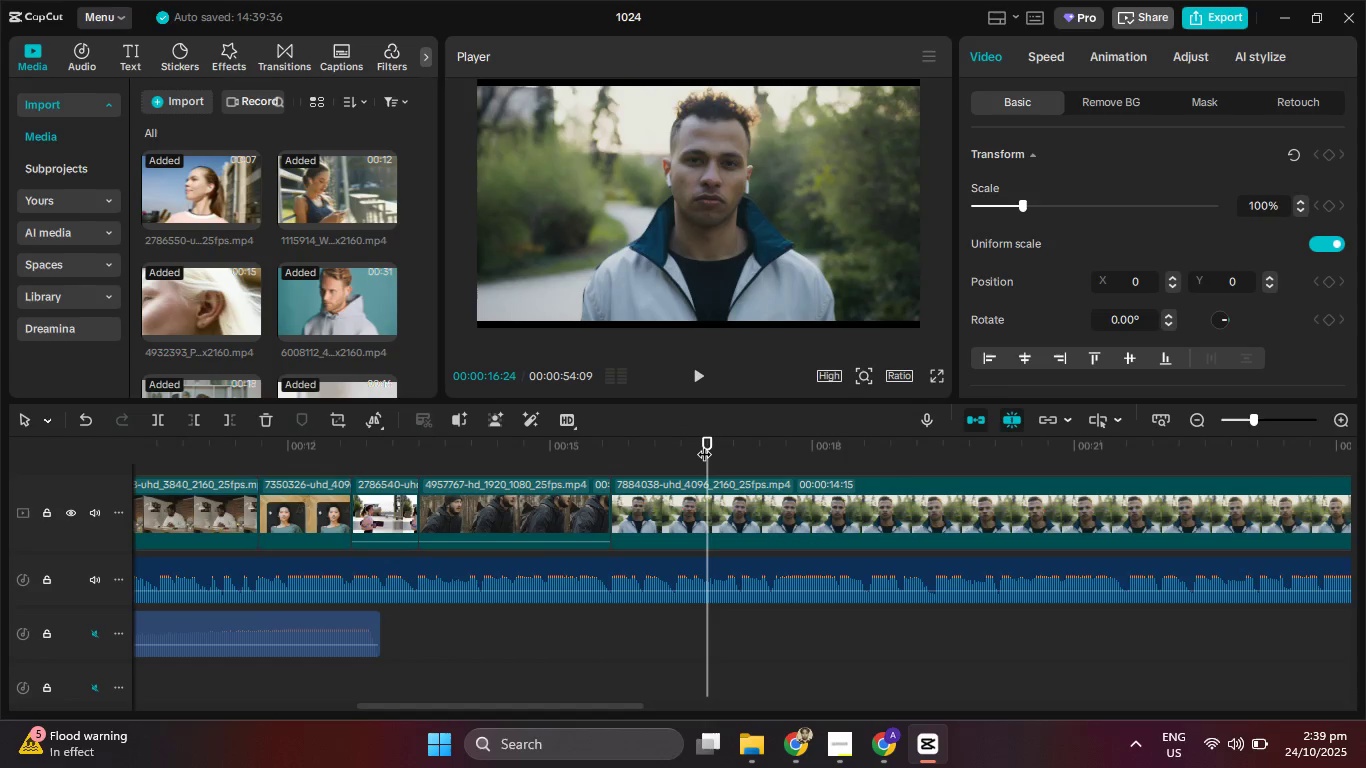 
left_click_drag(start_coordinate=[704, 444], to_coordinate=[686, 444])
 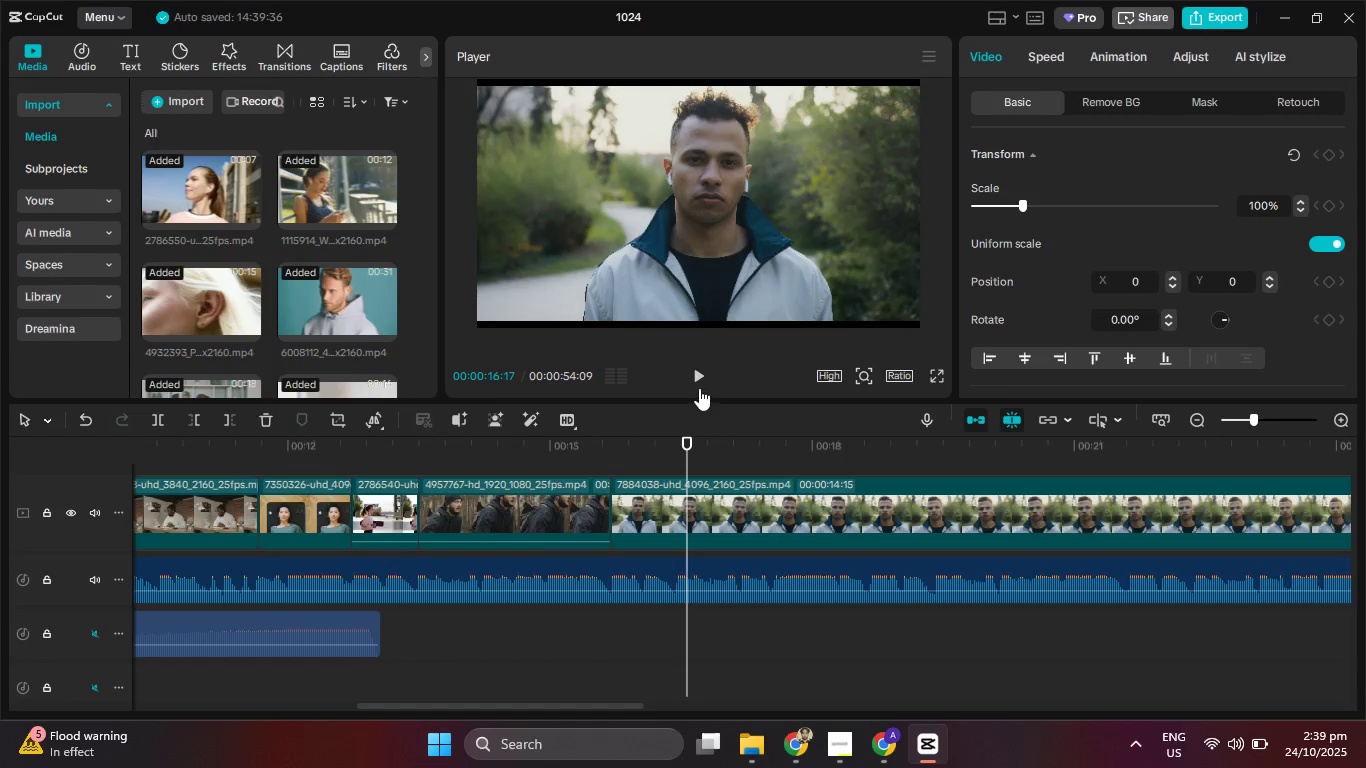 
left_click([699, 388])
 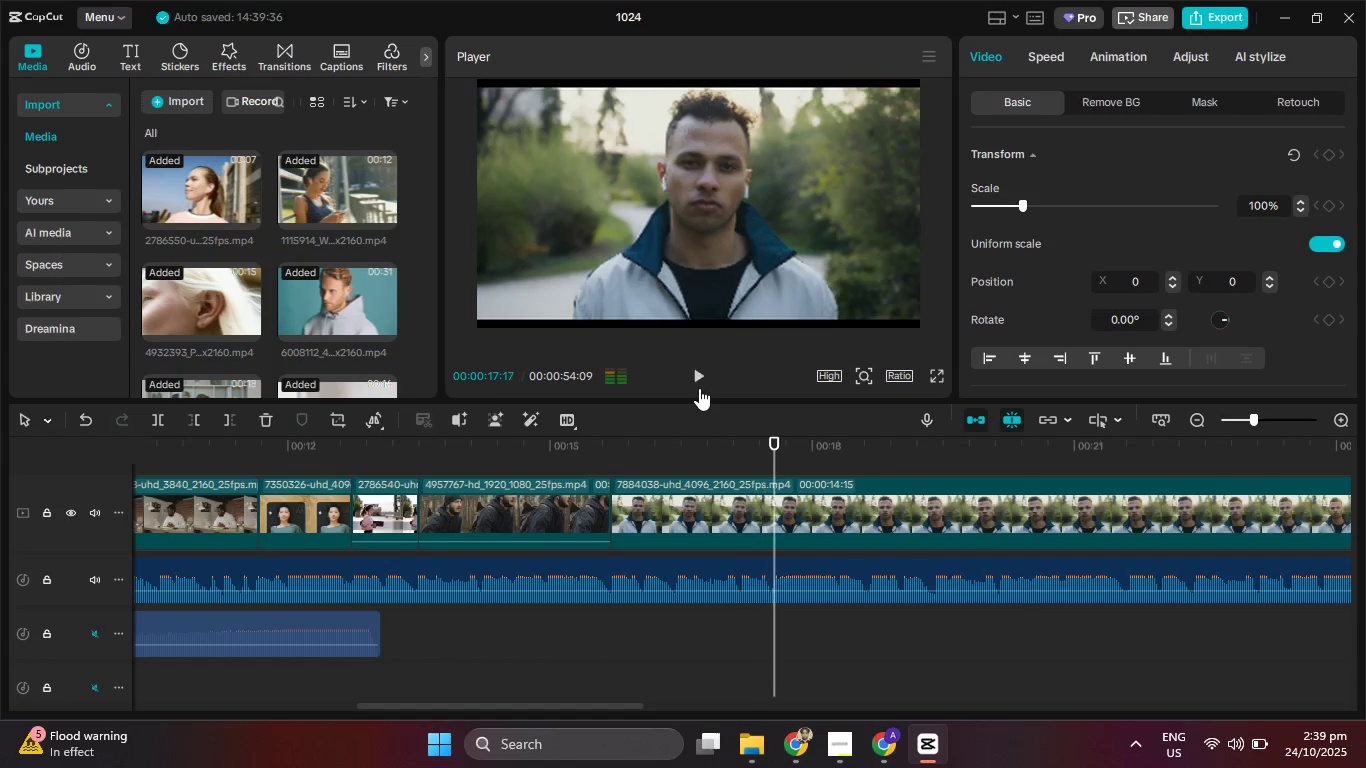 
double_click([699, 388])
 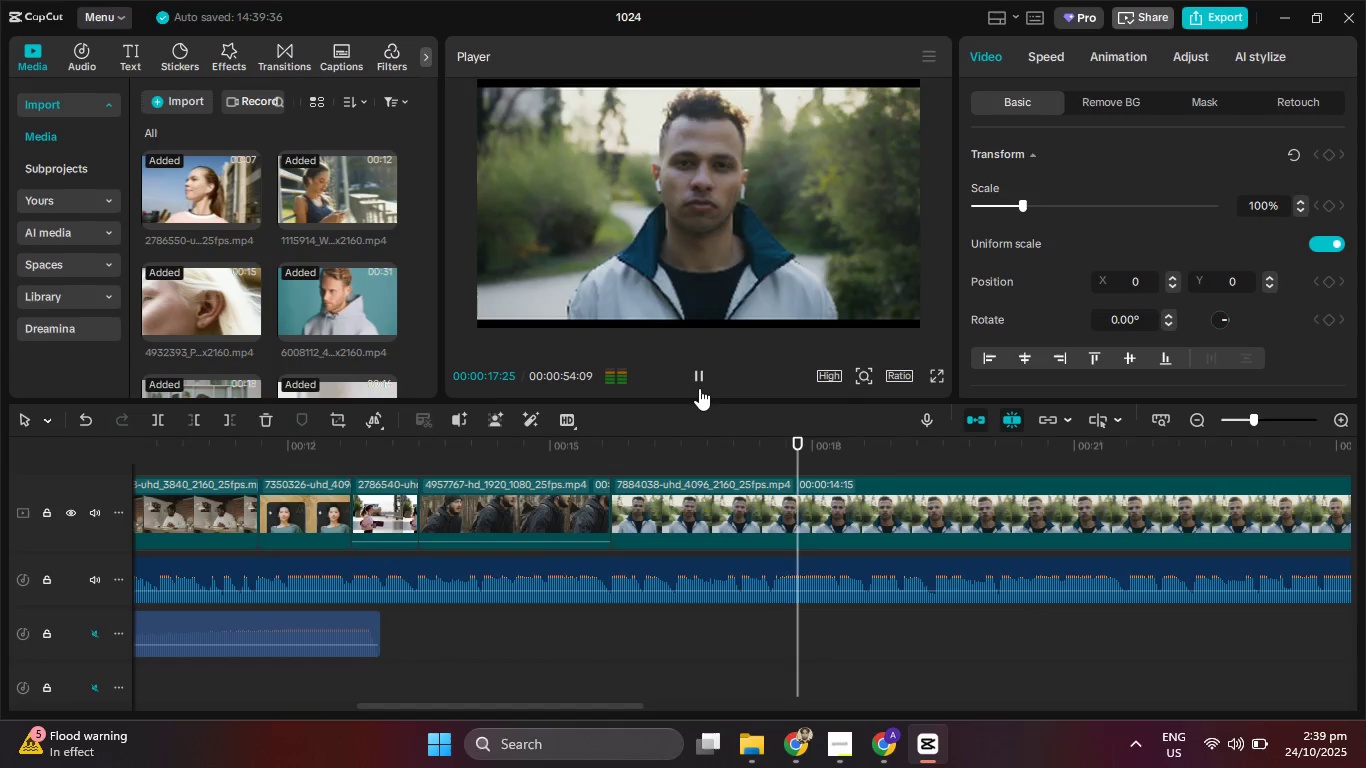 
triple_click([699, 388])
 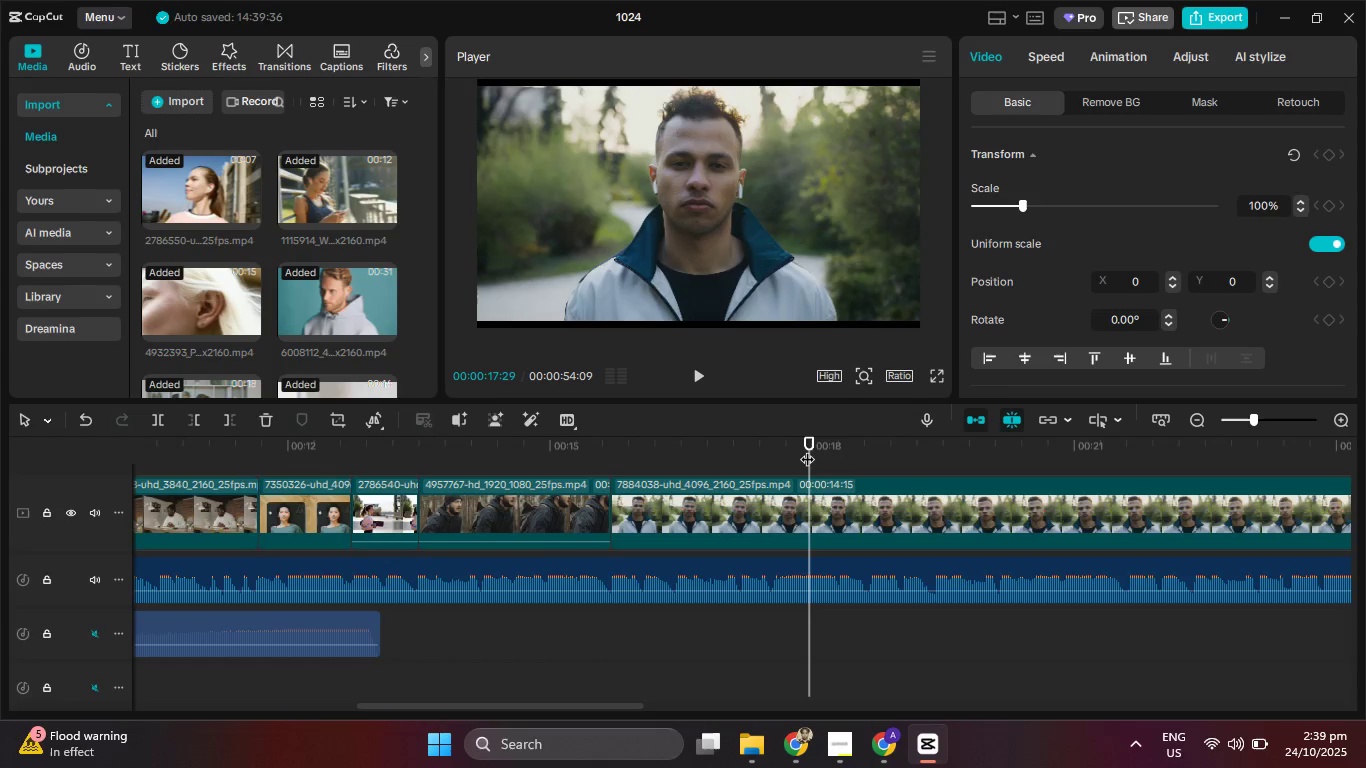 
left_click_drag(start_coordinate=[807, 449], to_coordinate=[776, 448])
 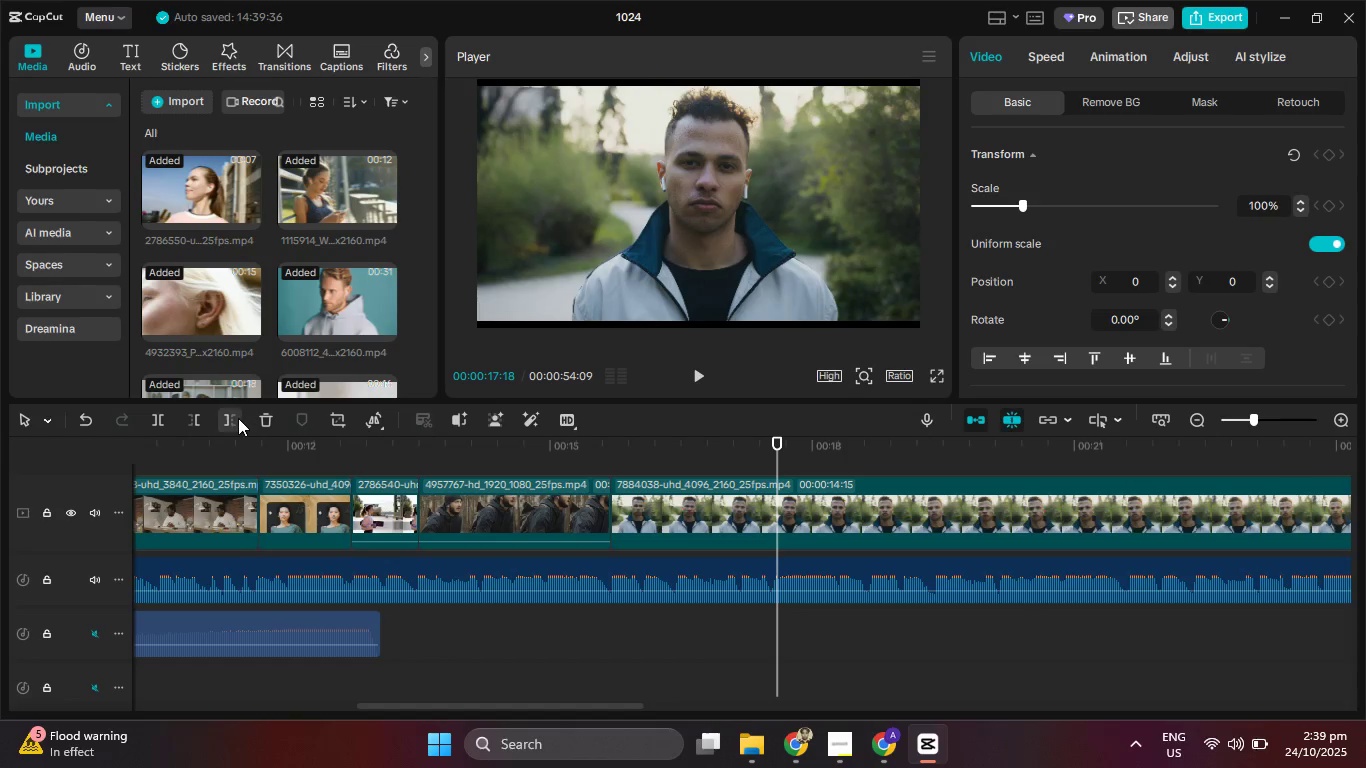 
left_click([238, 418])
 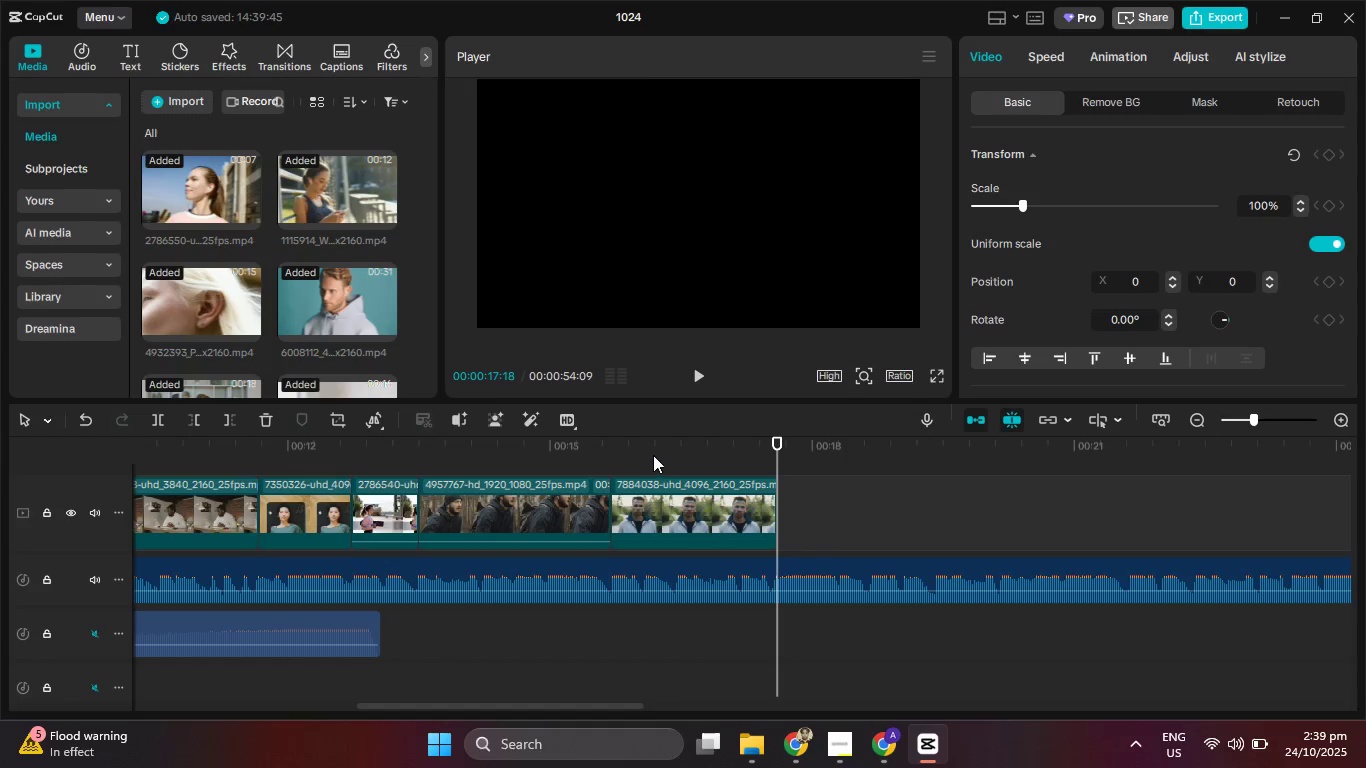 
left_click_drag(start_coordinate=[642, 451], to_coordinate=[0, 496])
 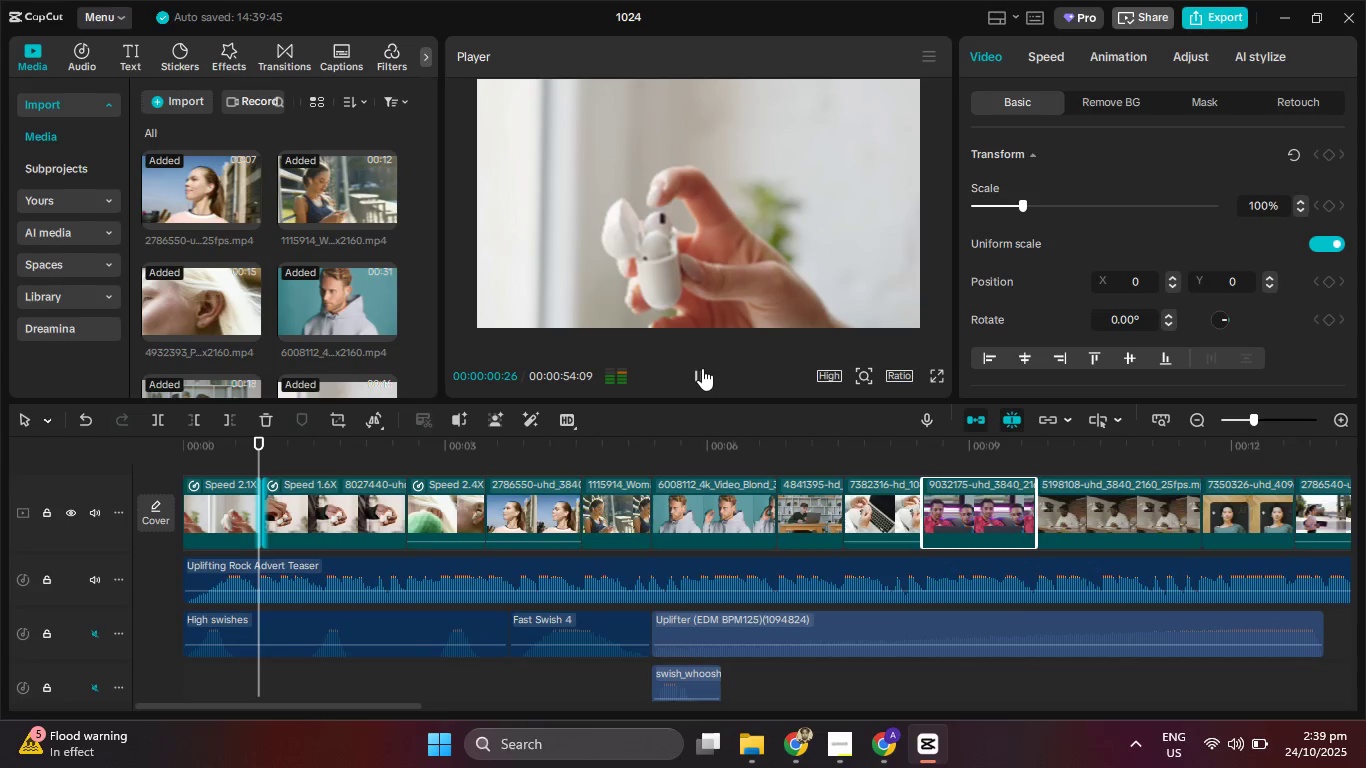 
left_click([702, 368])
 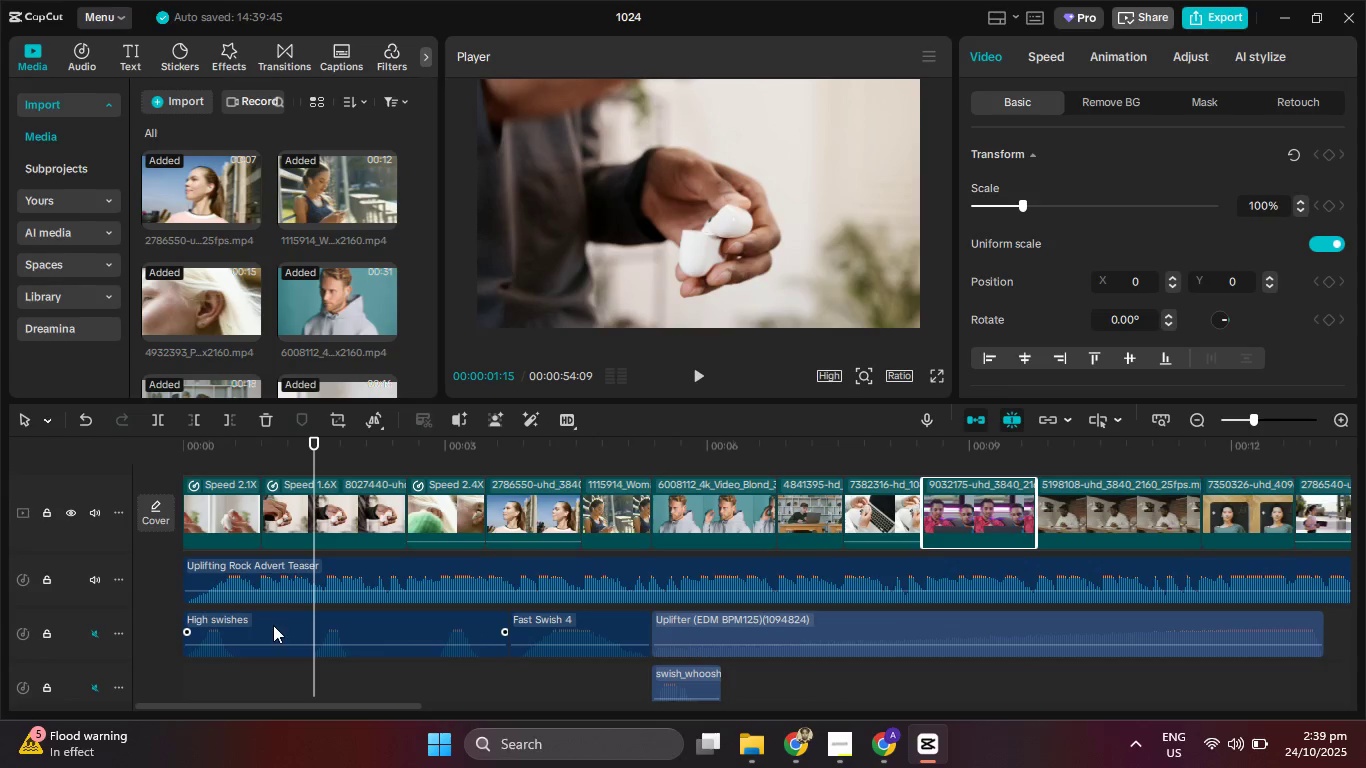 
left_click([273, 625])
 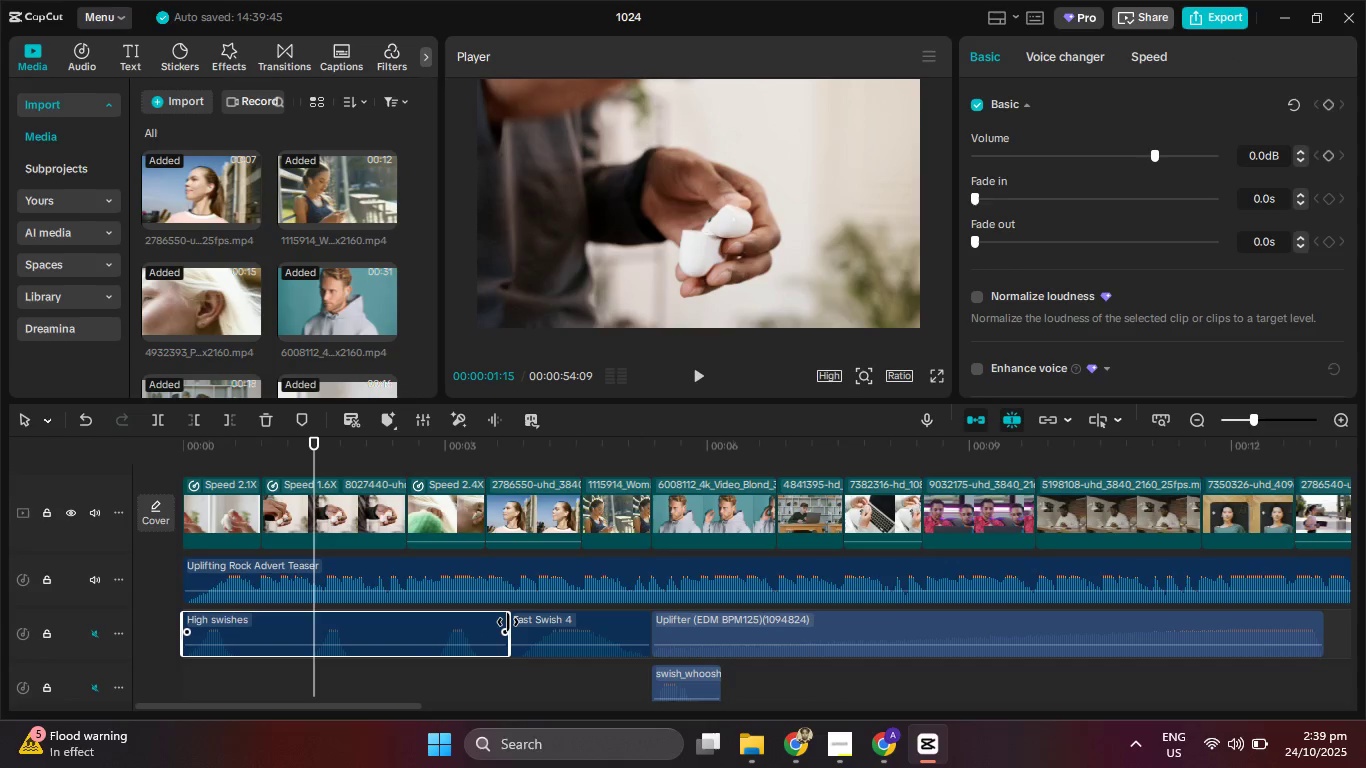 
left_click_drag(start_coordinate=[508, 622], to_coordinate=[260, 617])
 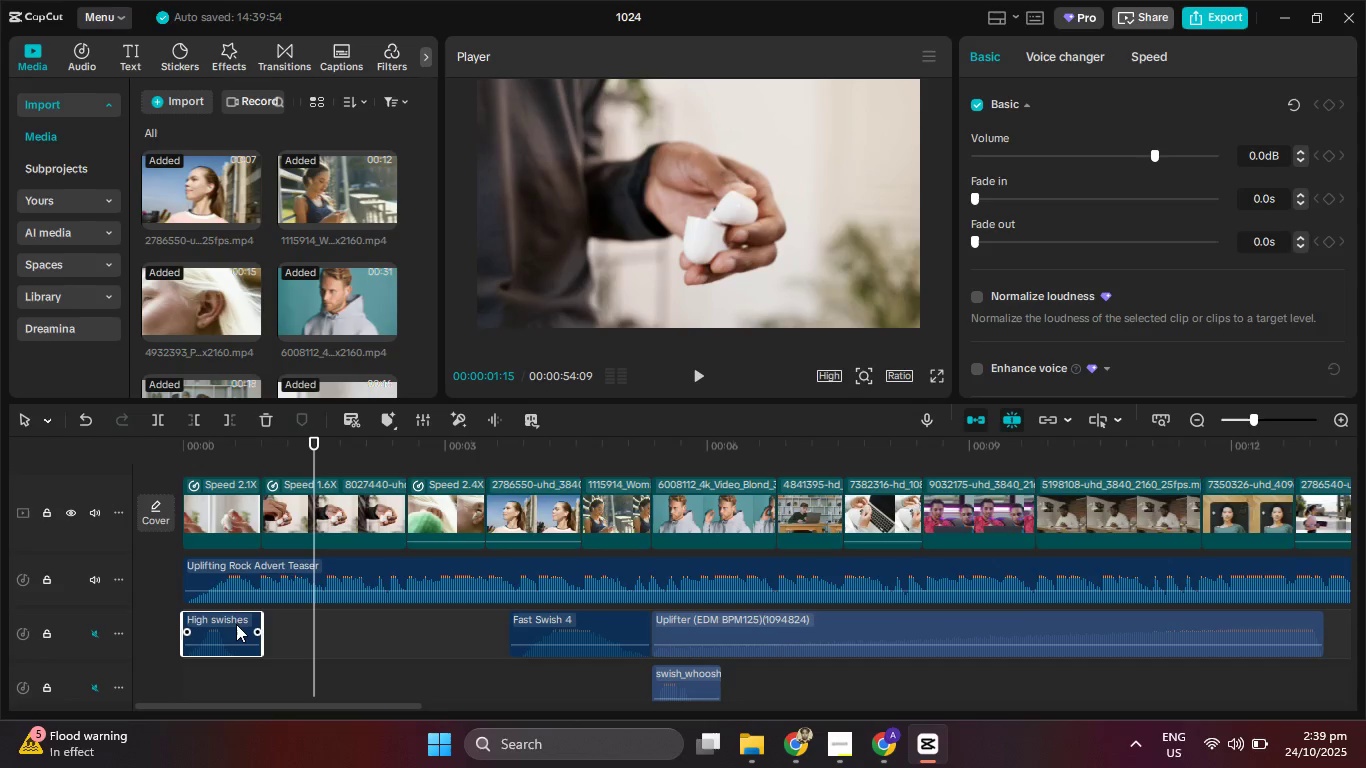 
left_click_drag(start_coordinate=[236, 624], to_coordinate=[255, 625])
 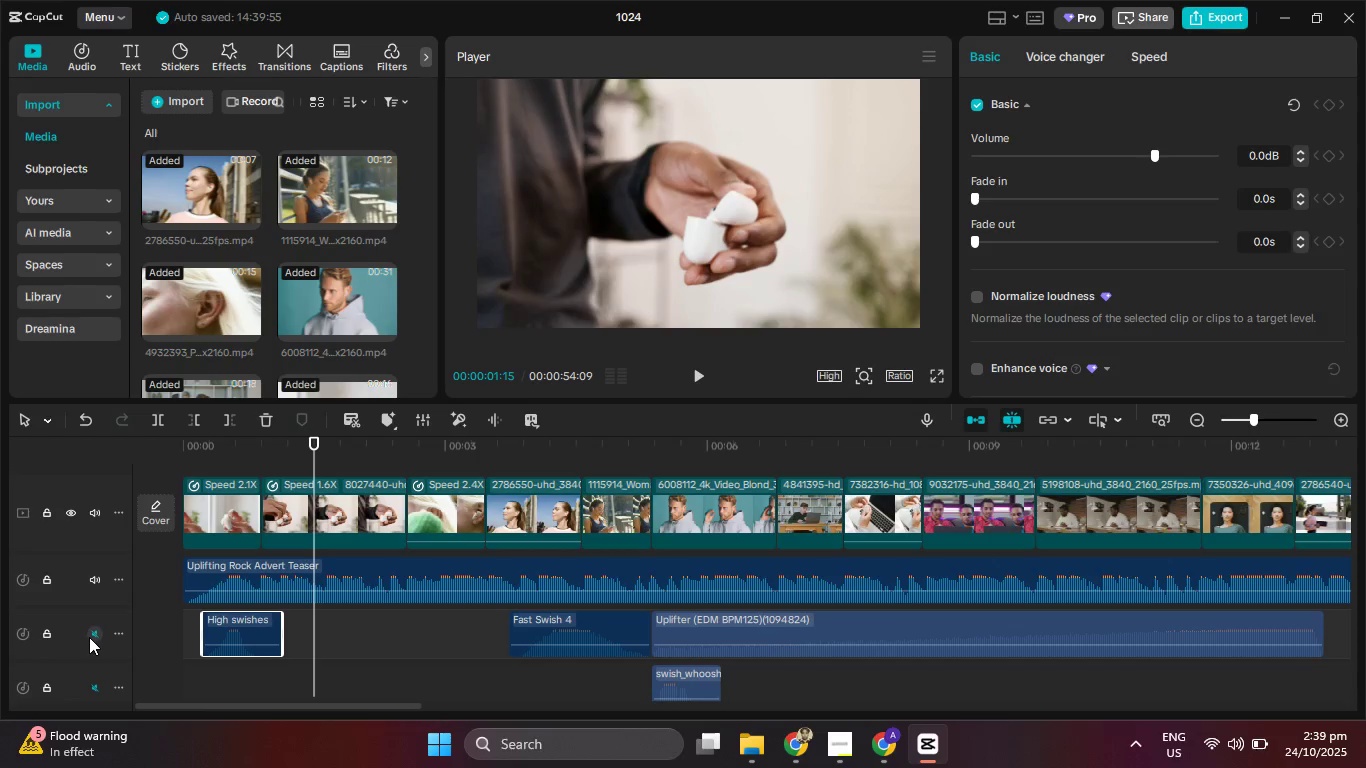 
left_click([89, 636])
 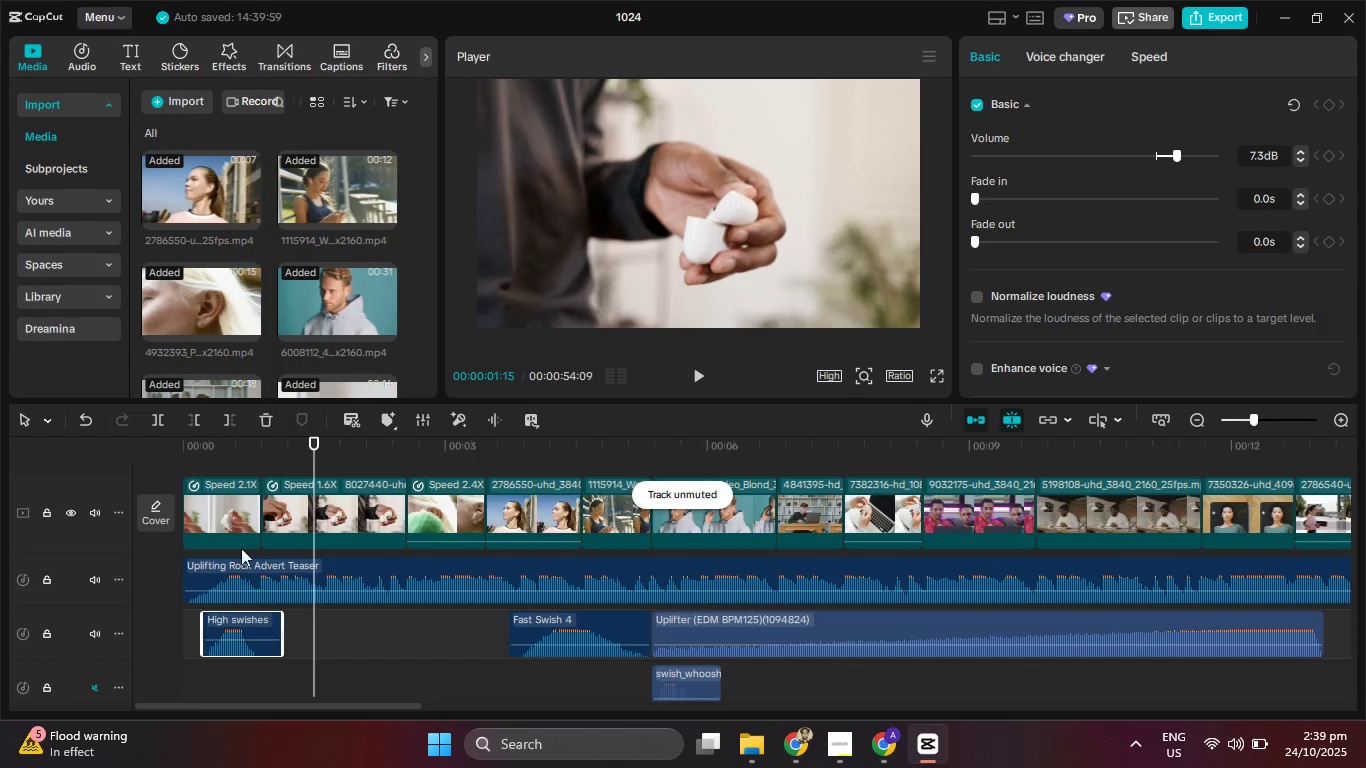 
left_click_drag(start_coordinate=[221, 451], to_coordinate=[209, 450])
 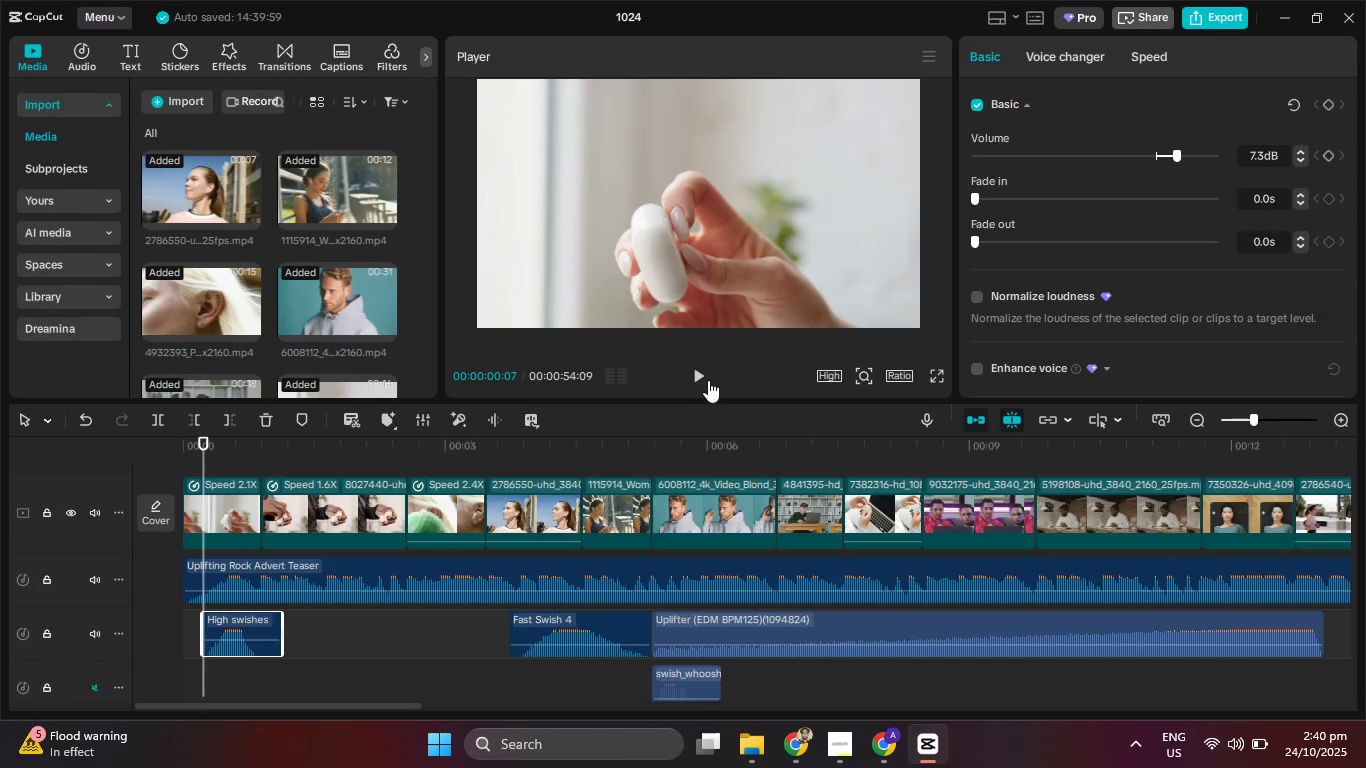 
left_click([703, 377])
 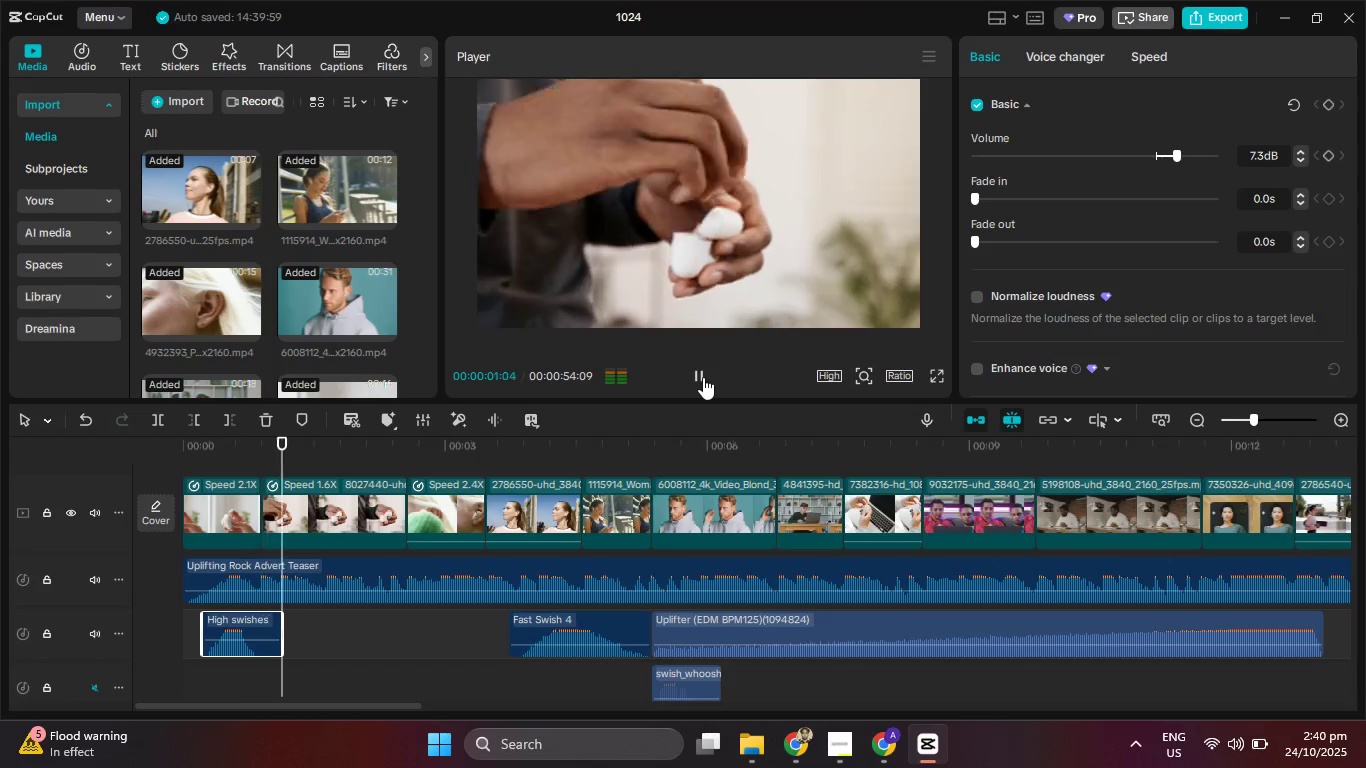 
left_click([703, 377])
 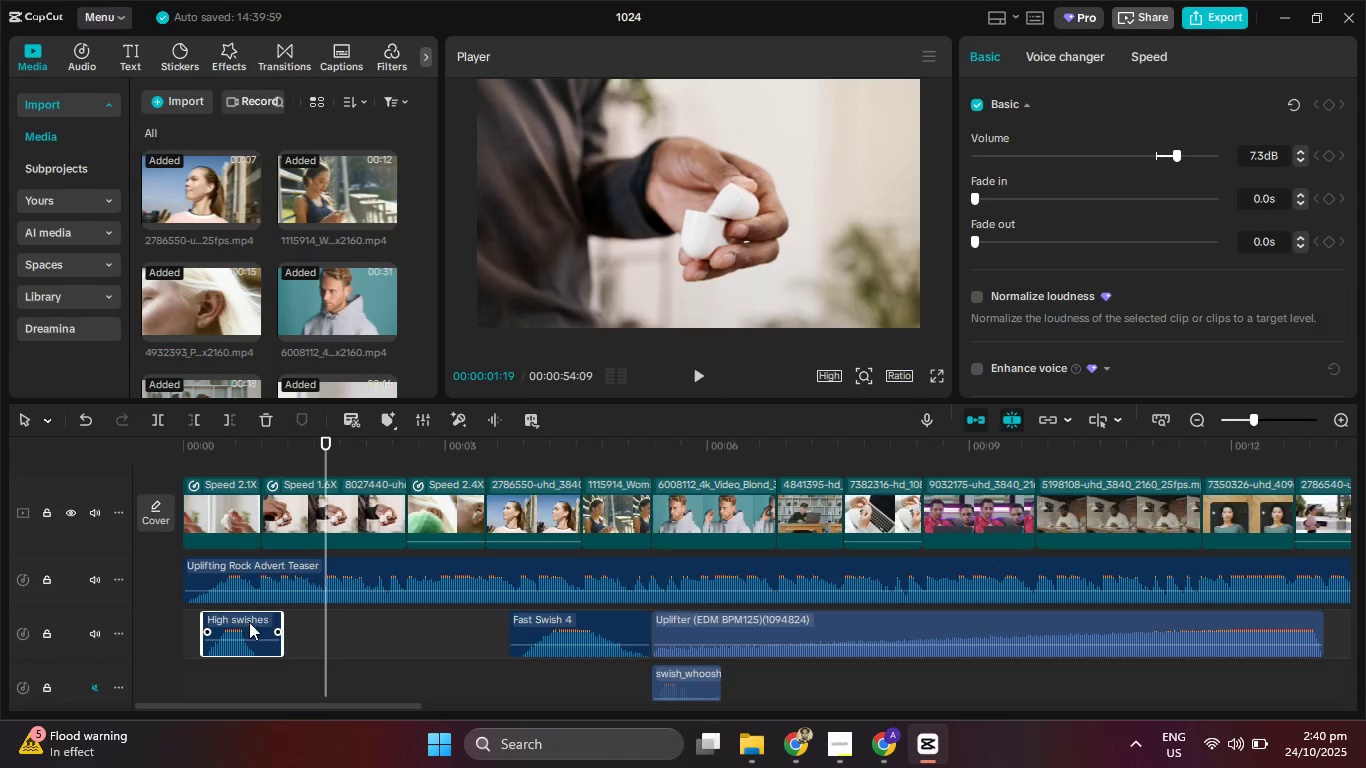 
left_click_drag(start_coordinate=[249, 624], to_coordinate=[197, 621])
 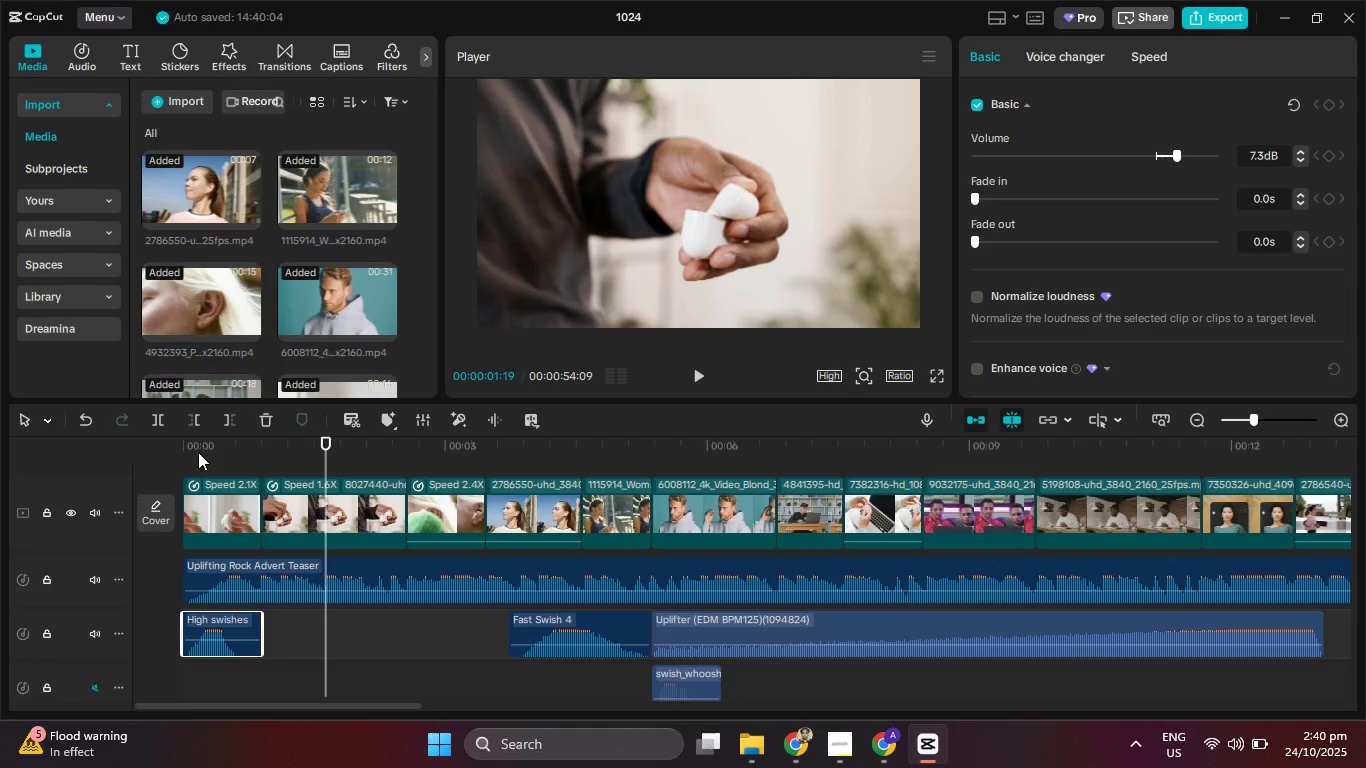 
left_click_drag(start_coordinate=[198, 452], to_coordinate=[149, 452])
 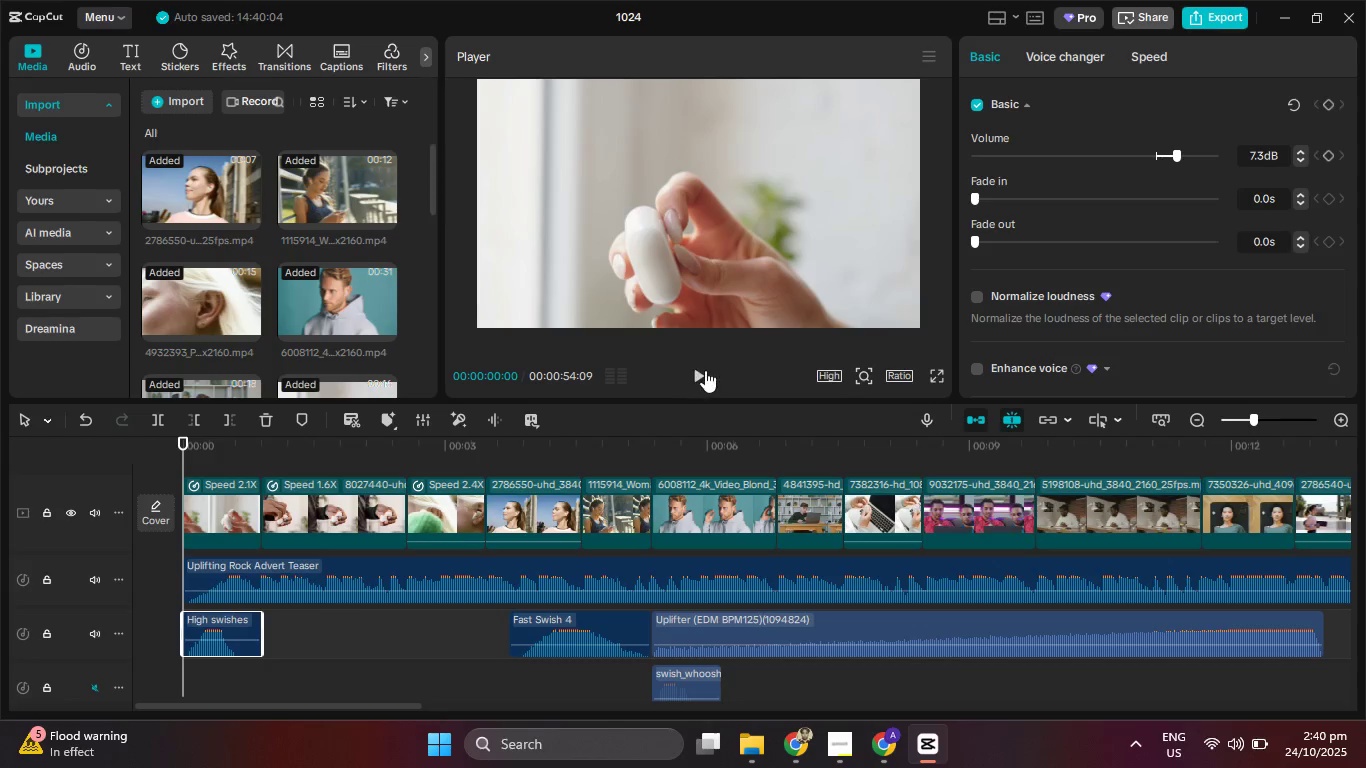 
left_click([705, 371])
 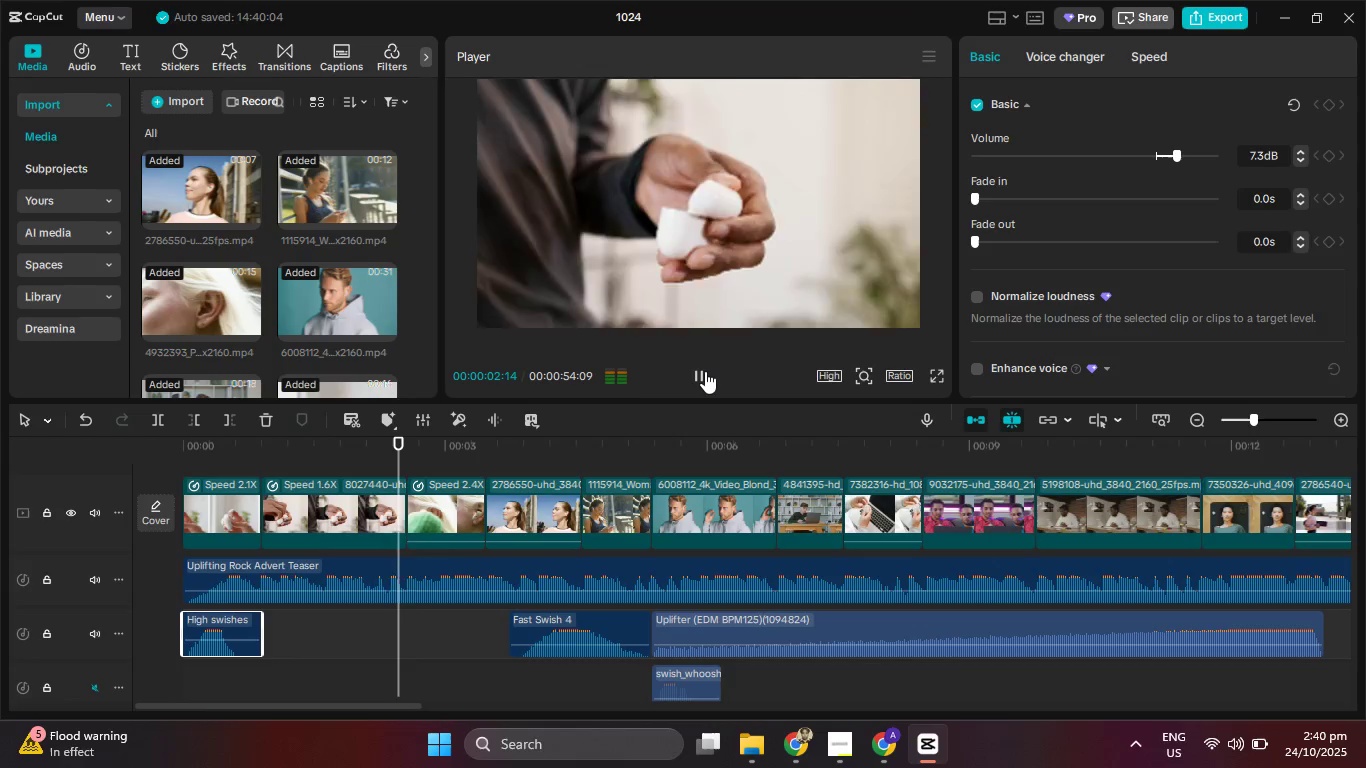 
double_click([705, 371])
 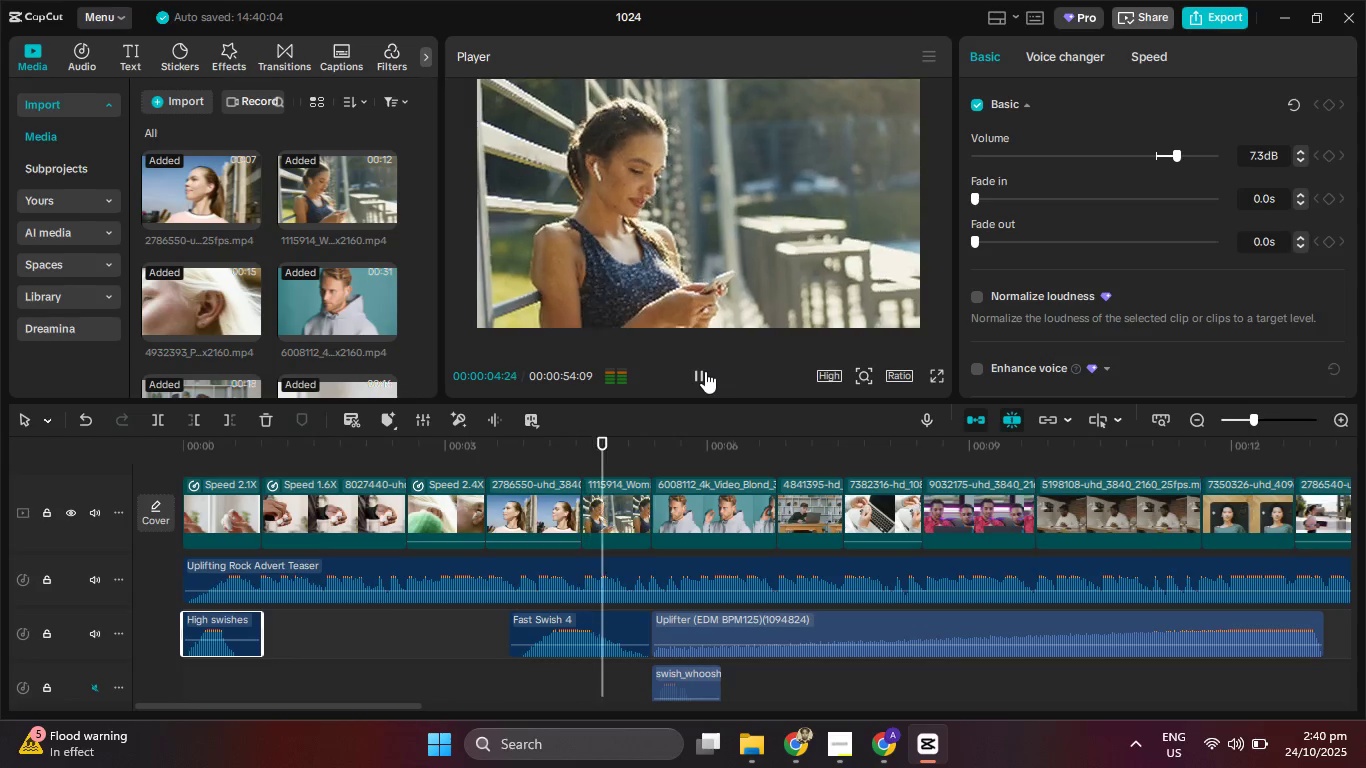 
left_click([705, 371])
 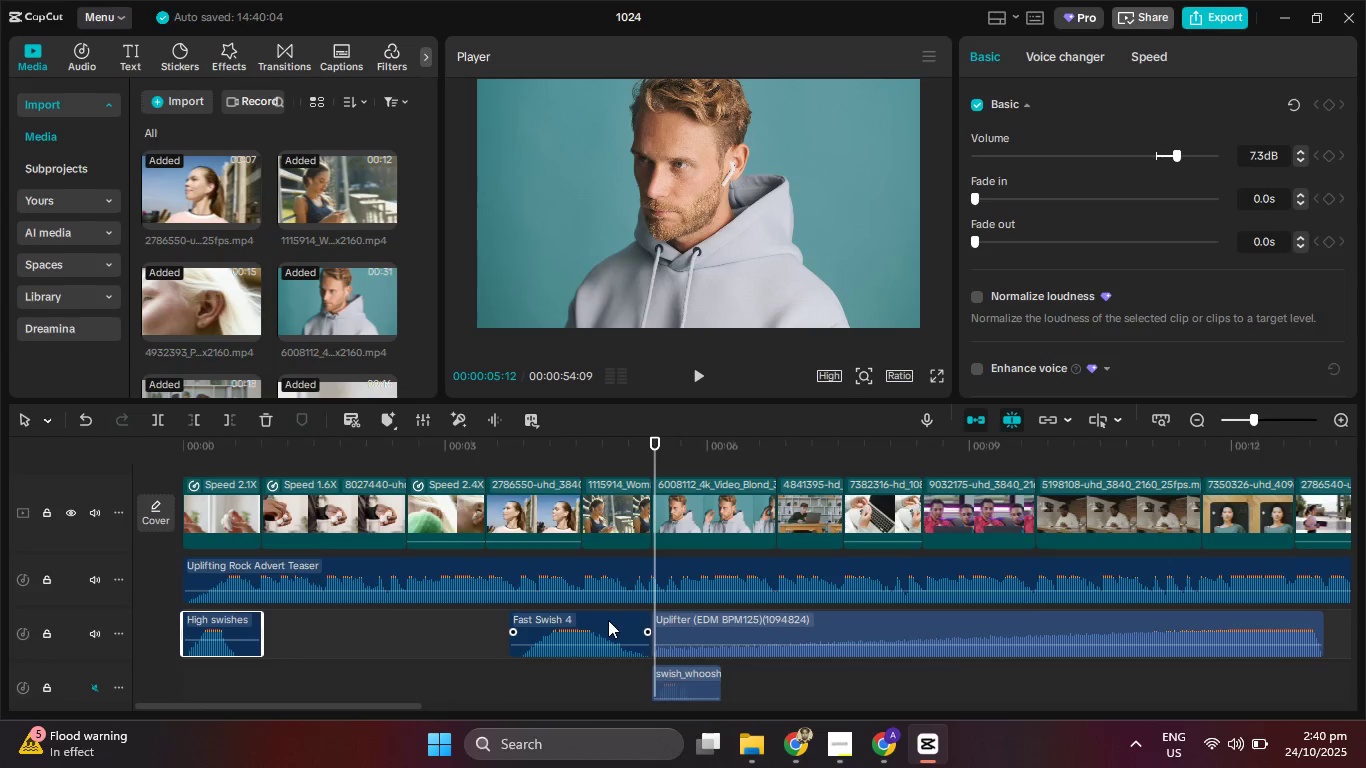 
left_click_drag(start_coordinate=[606, 622], to_coordinate=[385, 621])
 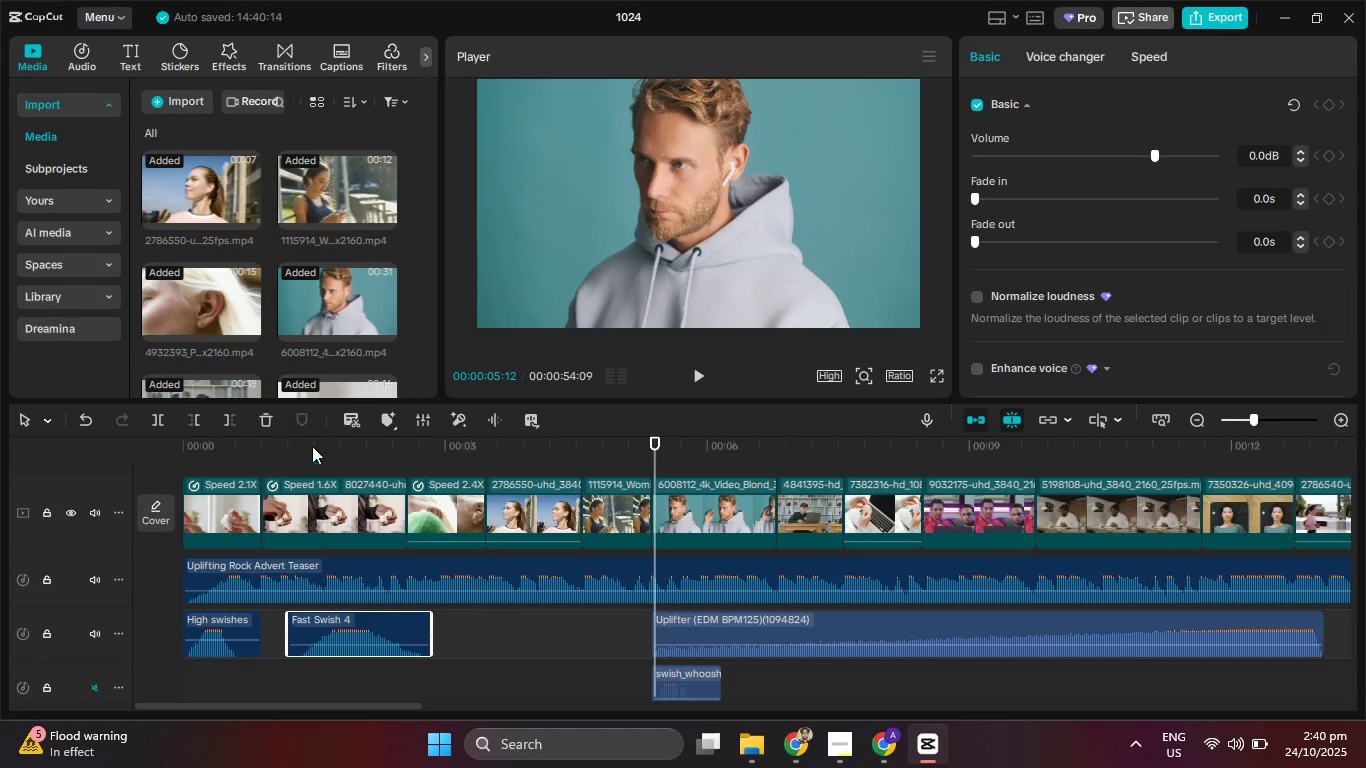 
left_click_drag(start_coordinate=[309, 445], to_coordinate=[289, 444])
 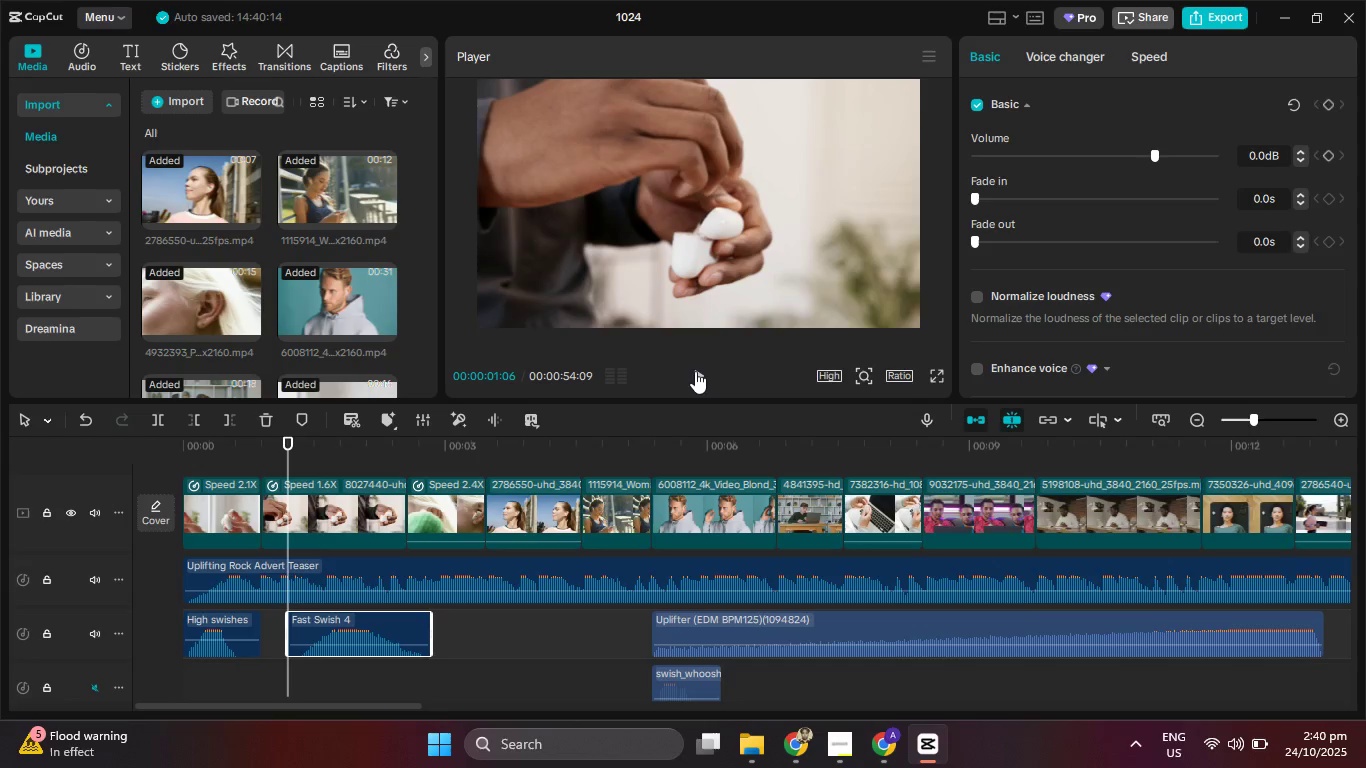 
left_click([695, 371])
 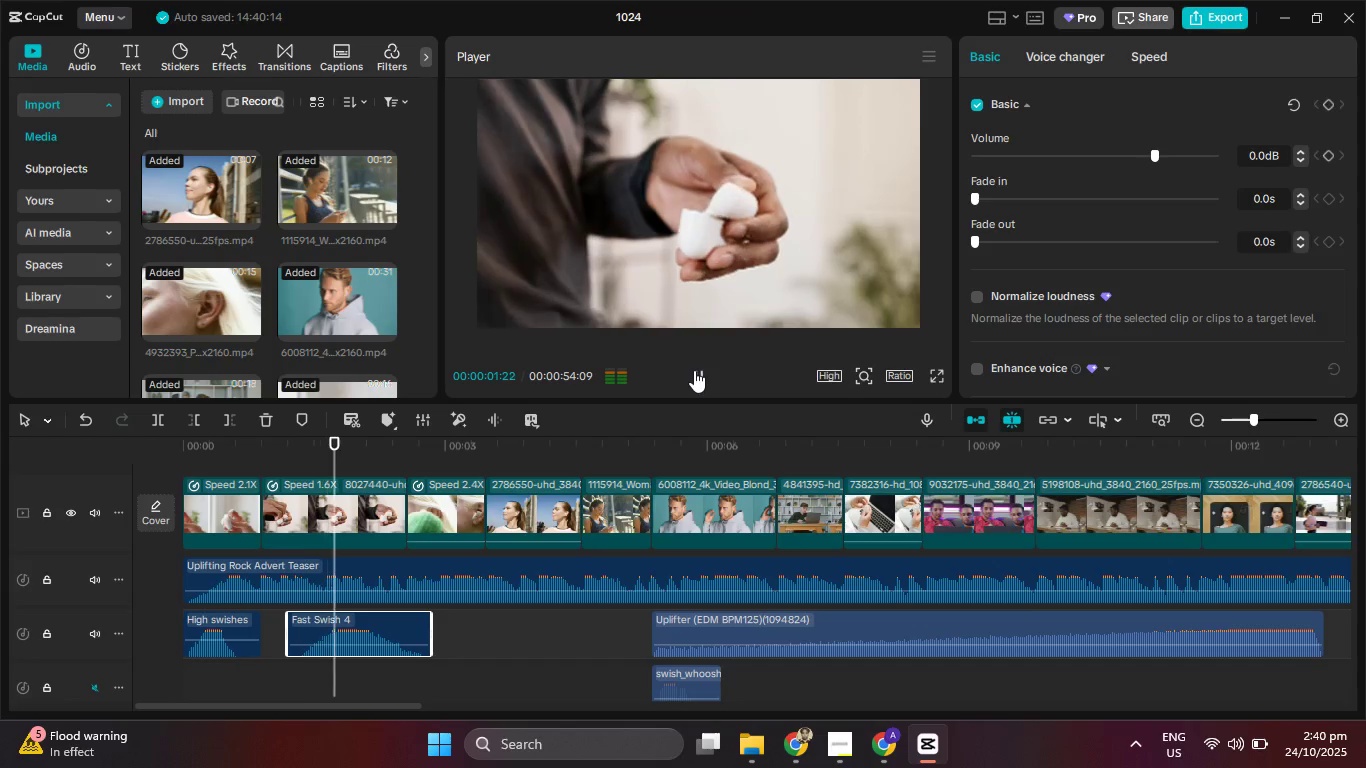 
left_click([694, 370])
 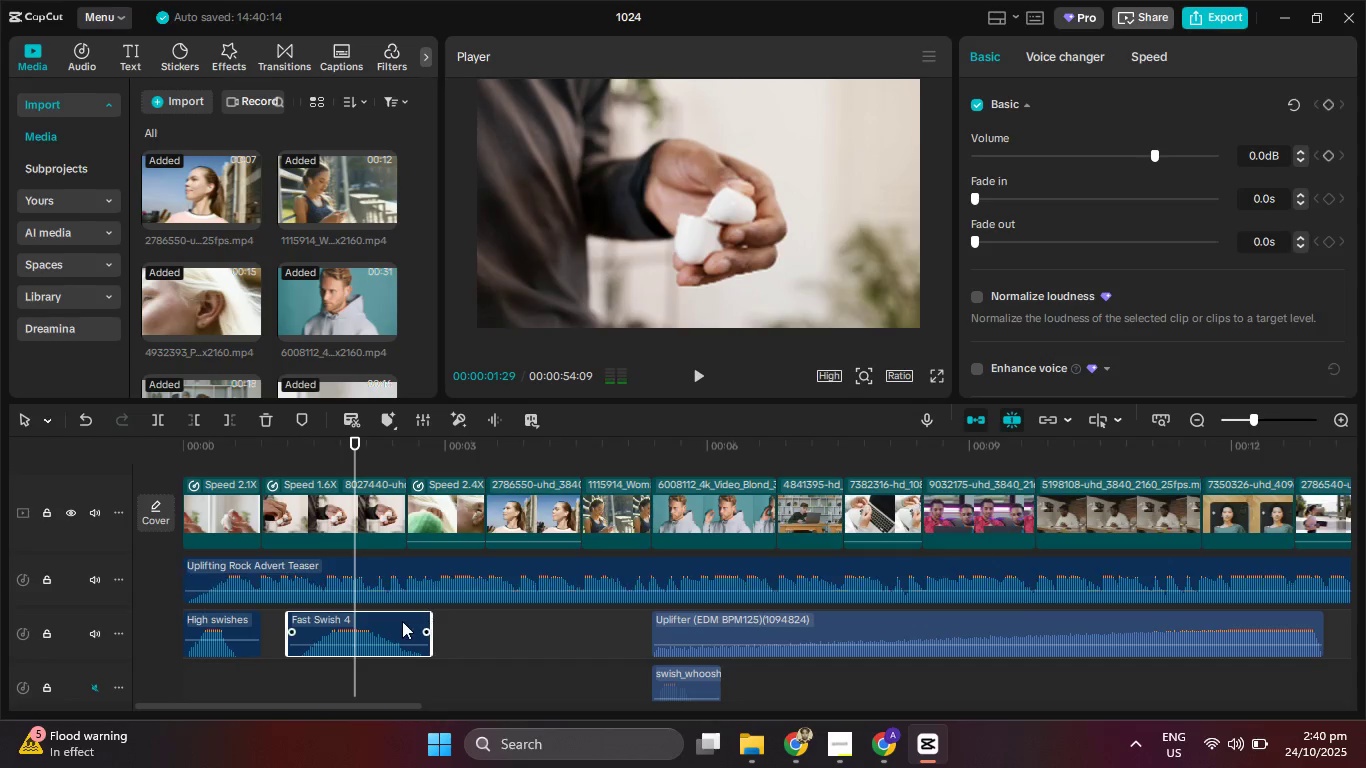 
left_click_drag(start_coordinate=[400, 621], to_coordinate=[365, 622])
 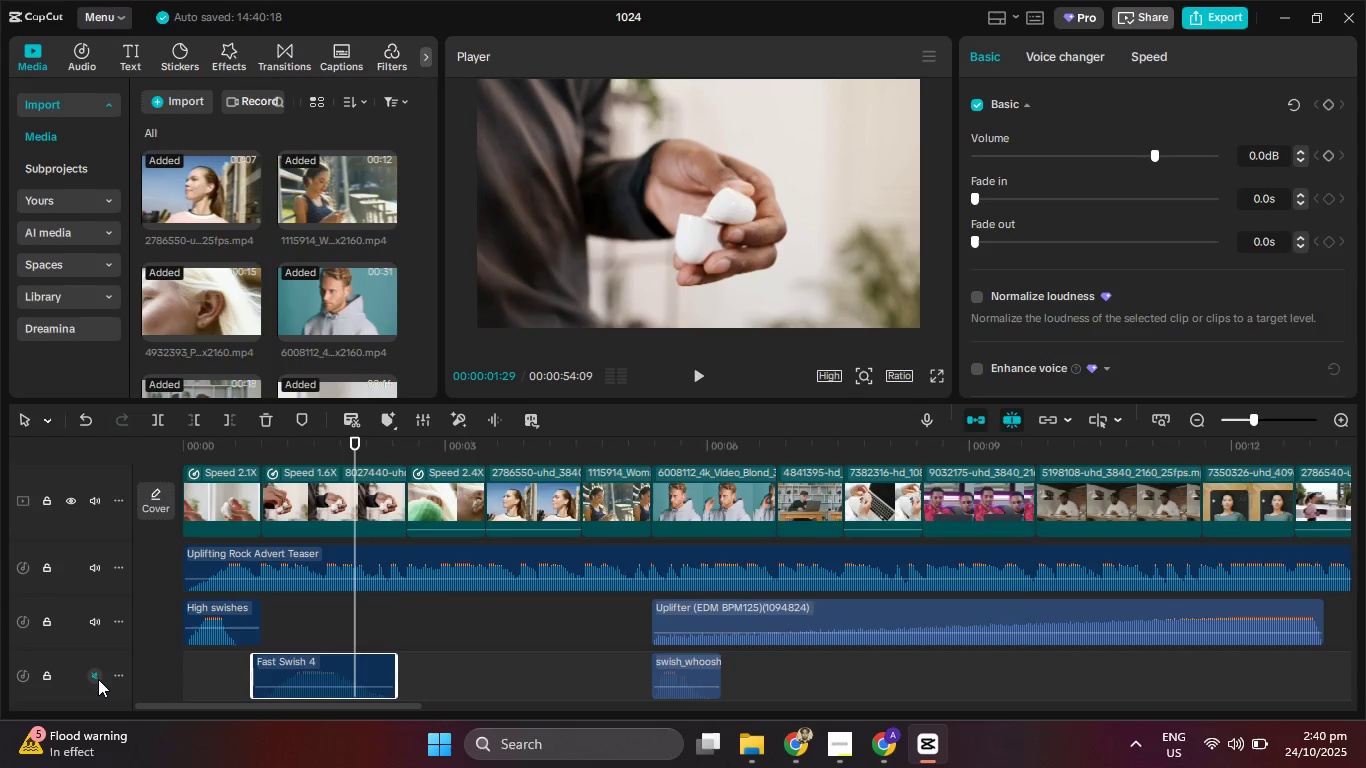 
left_click([98, 679])
 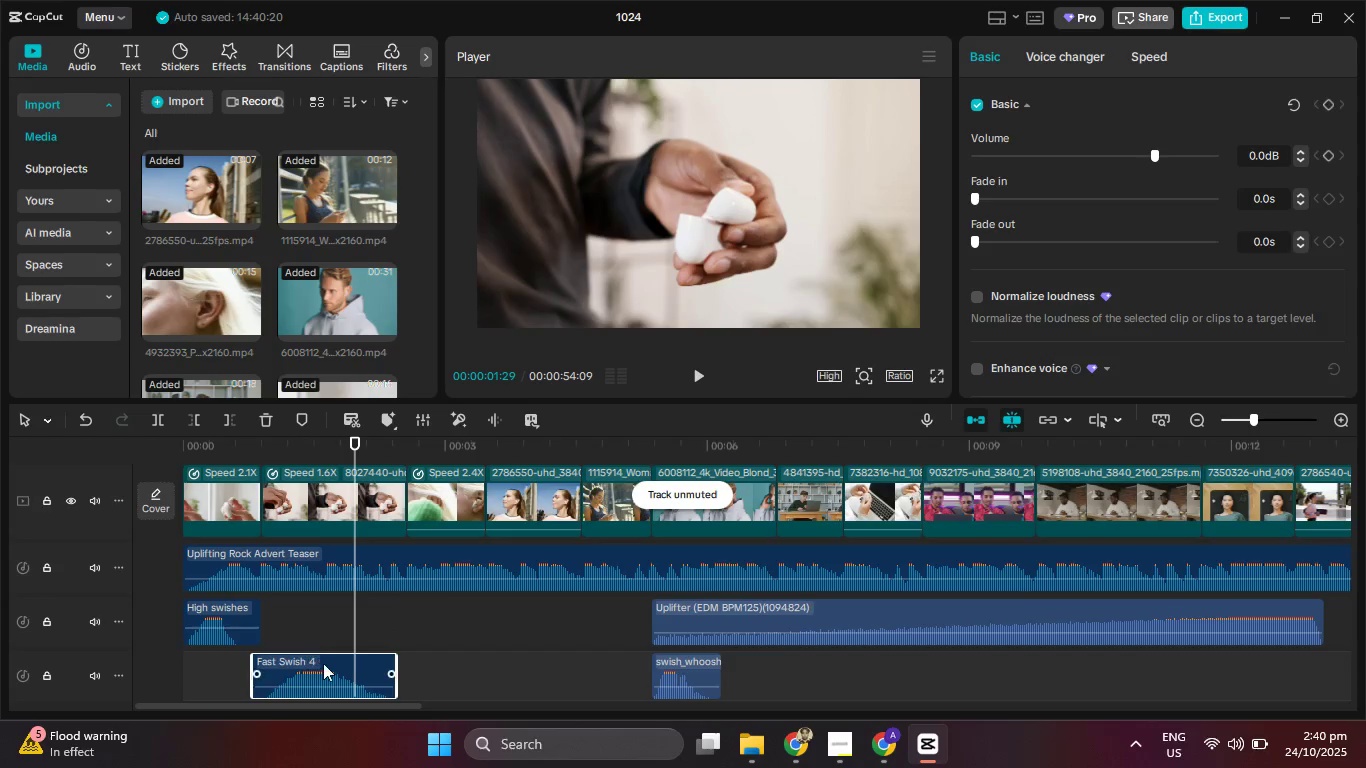 
left_click_drag(start_coordinate=[324, 664], to_coordinate=[316, 665])
 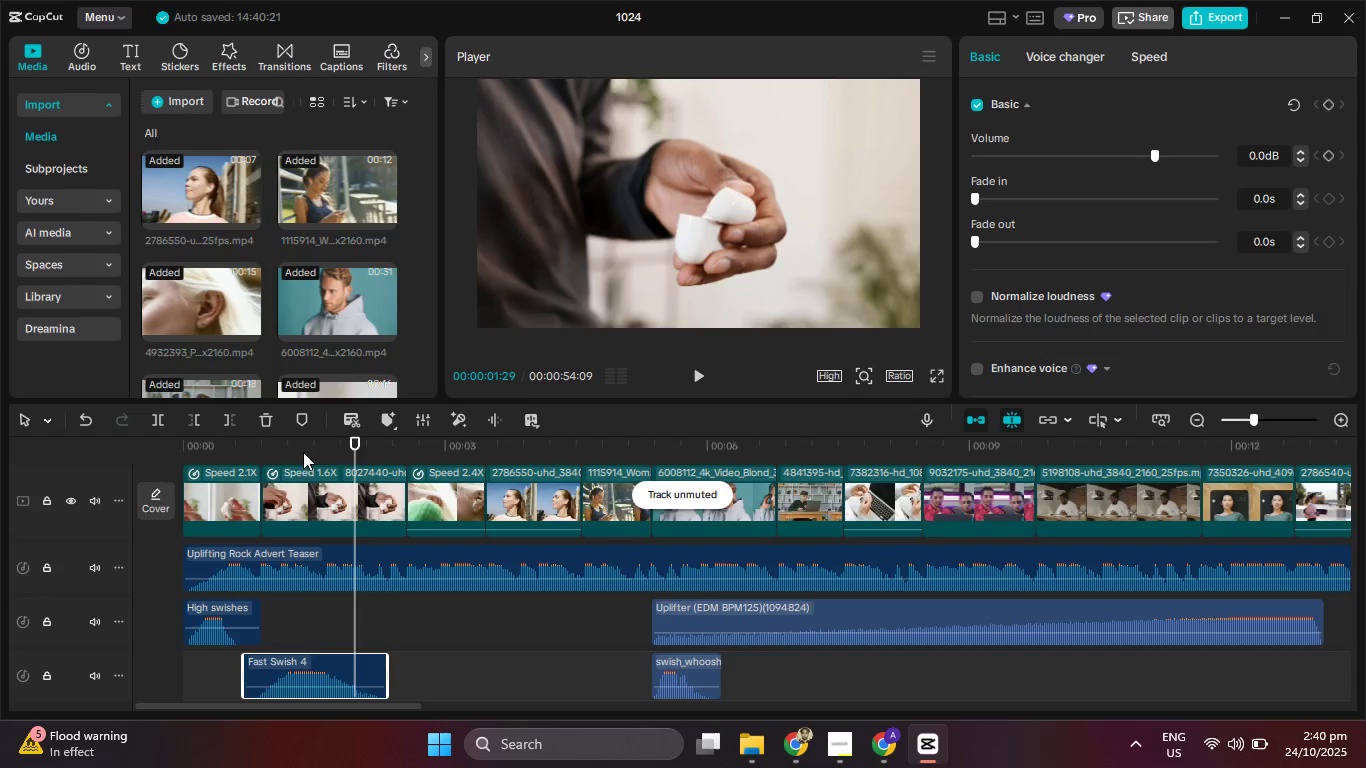 
left_click_drag(start_coordinate=[303, 451], to_coordinate=[265, 454])
 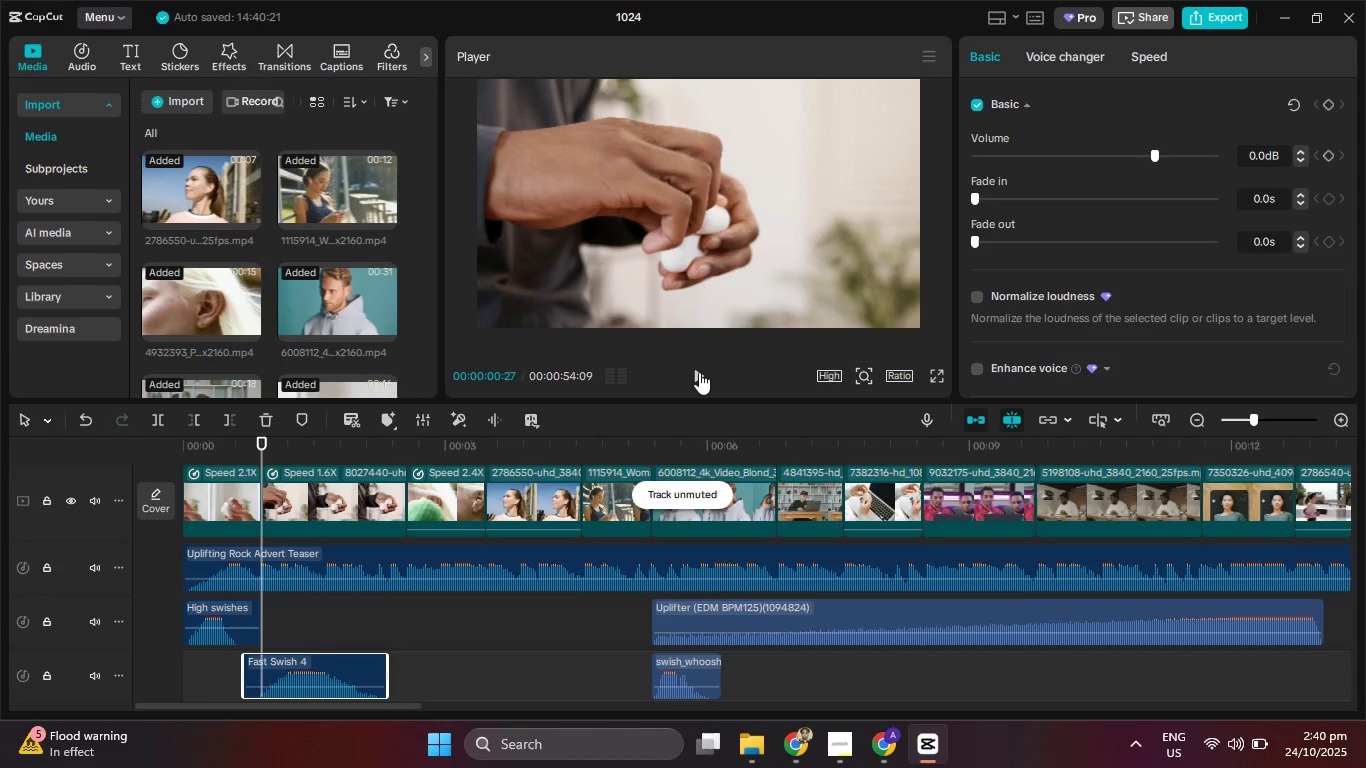 
left_click([699, 372])
 